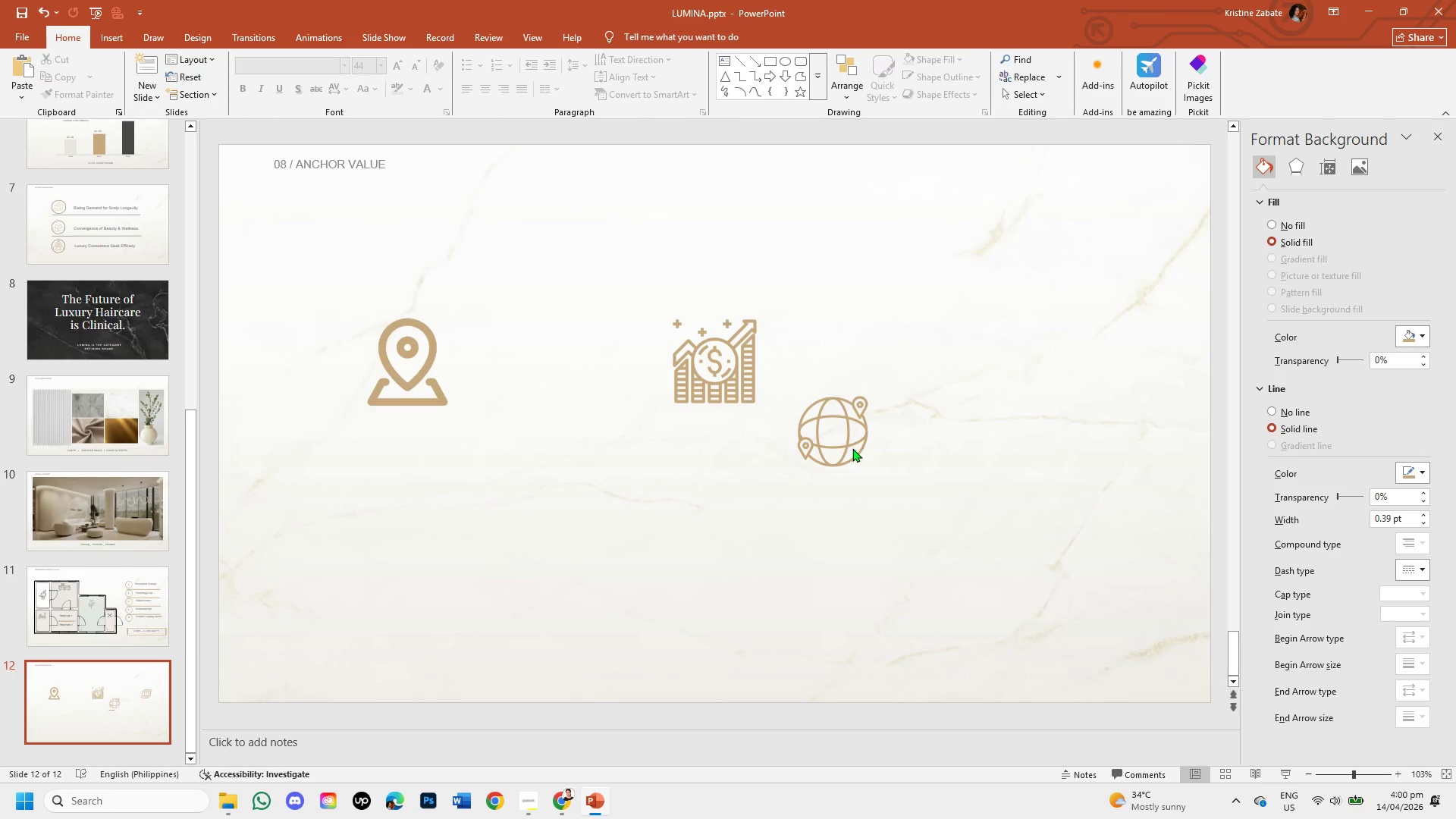 
left_click([846, 446])
 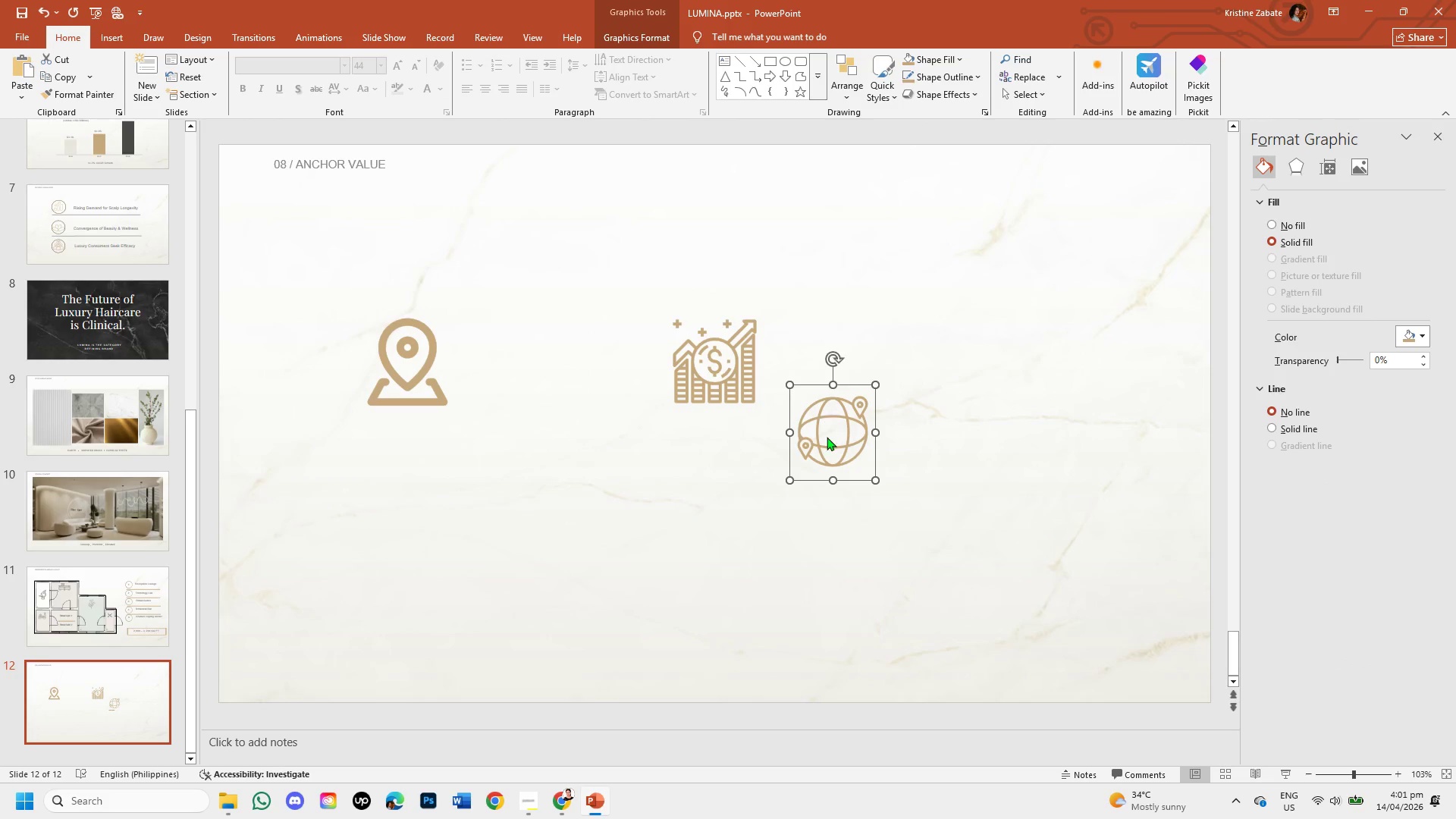 
double_click([821, 438])
 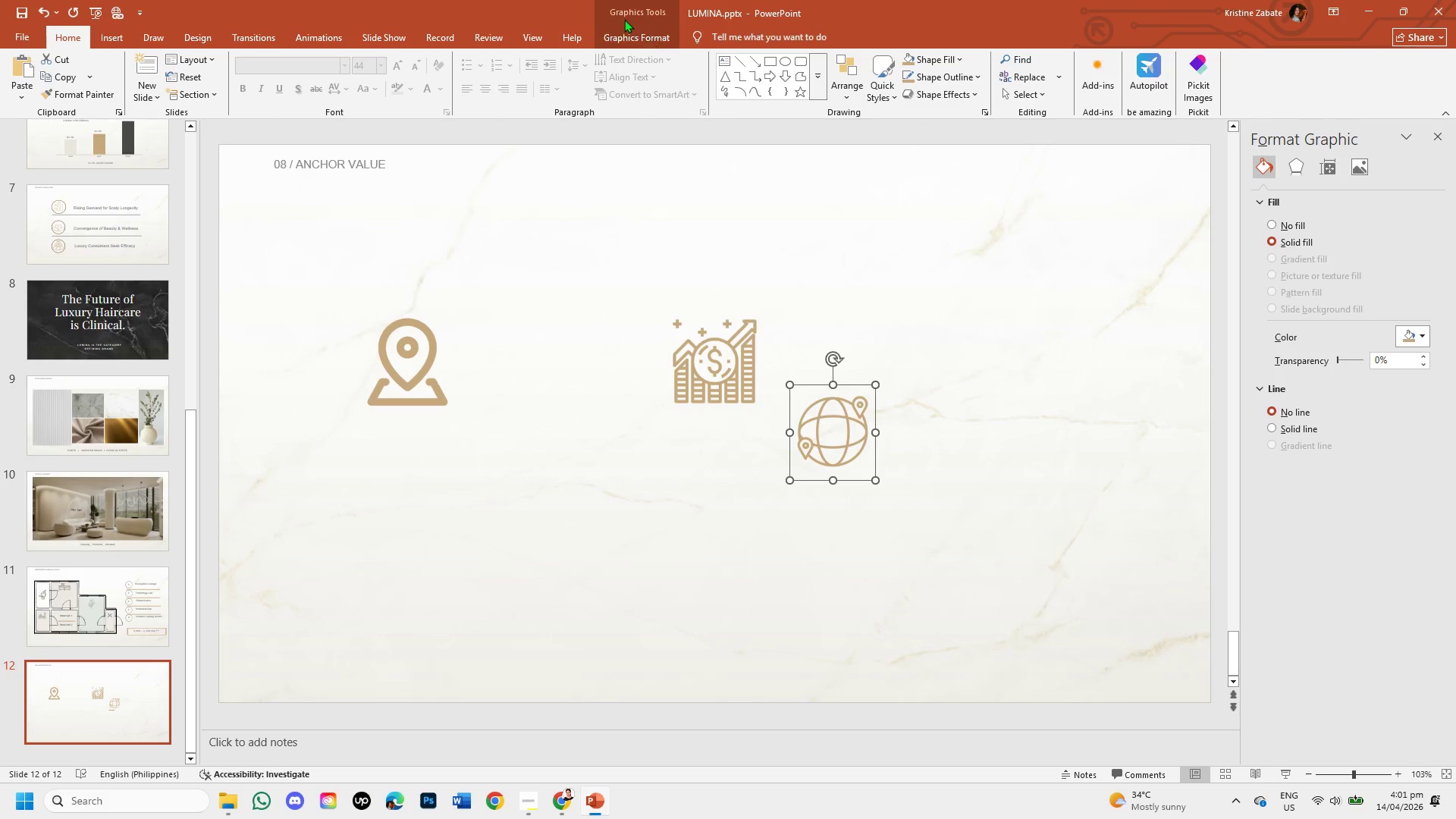 
double_click([624, 30])
 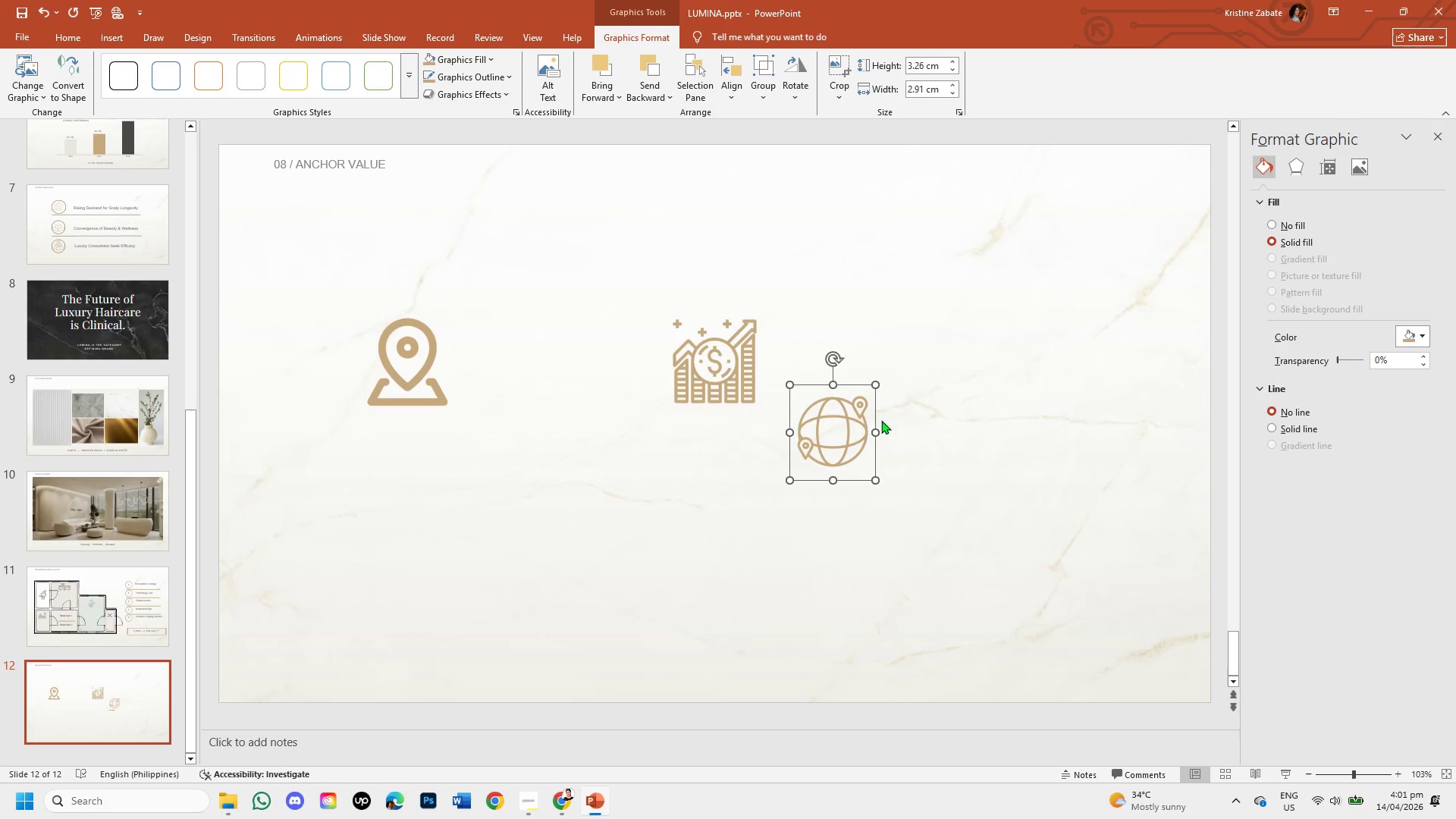 
left_click_drag(start_coordinate=[876, 414], to_coordinate=[1095, 358])
 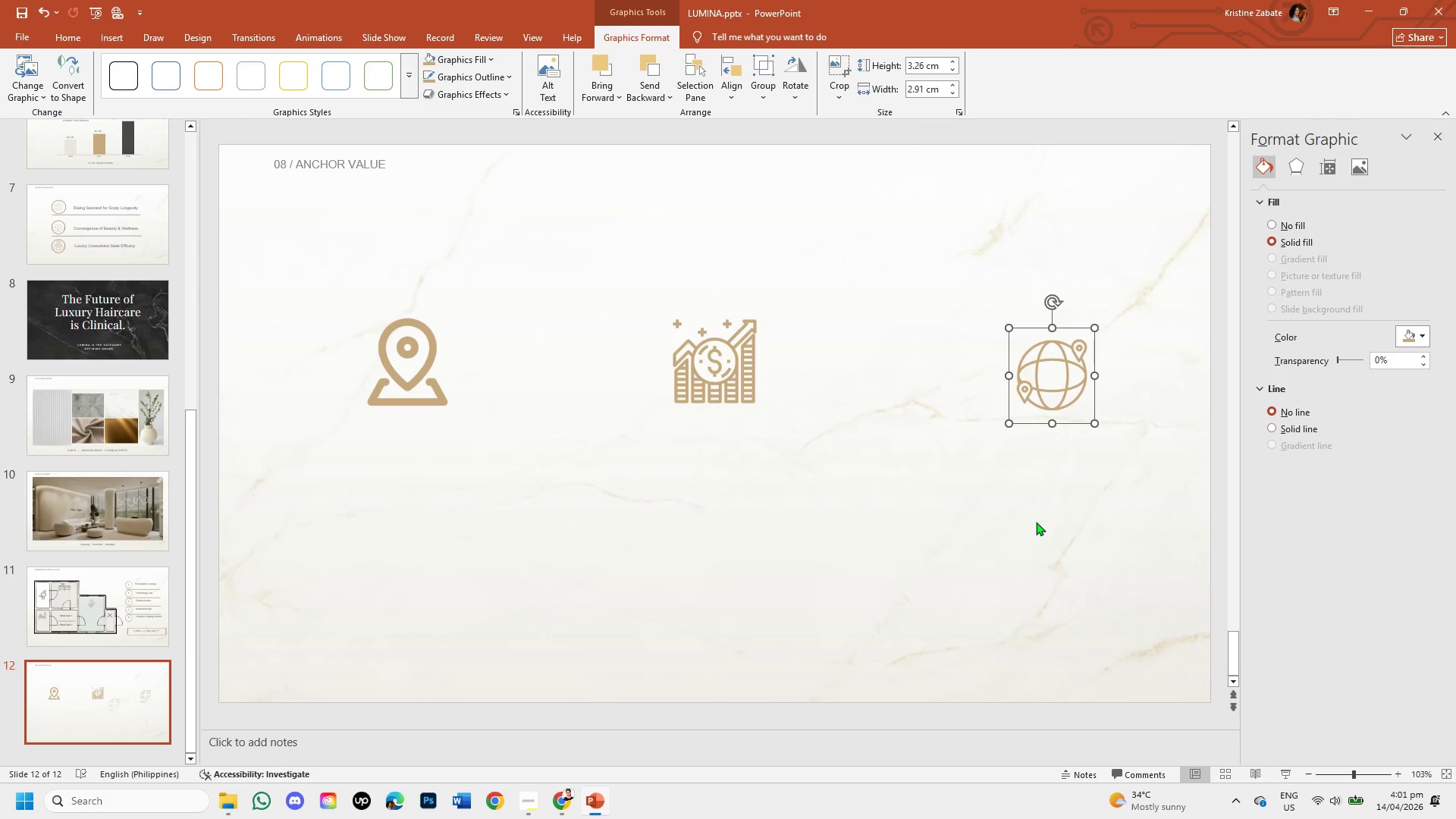 
left_click([1034, 522])
 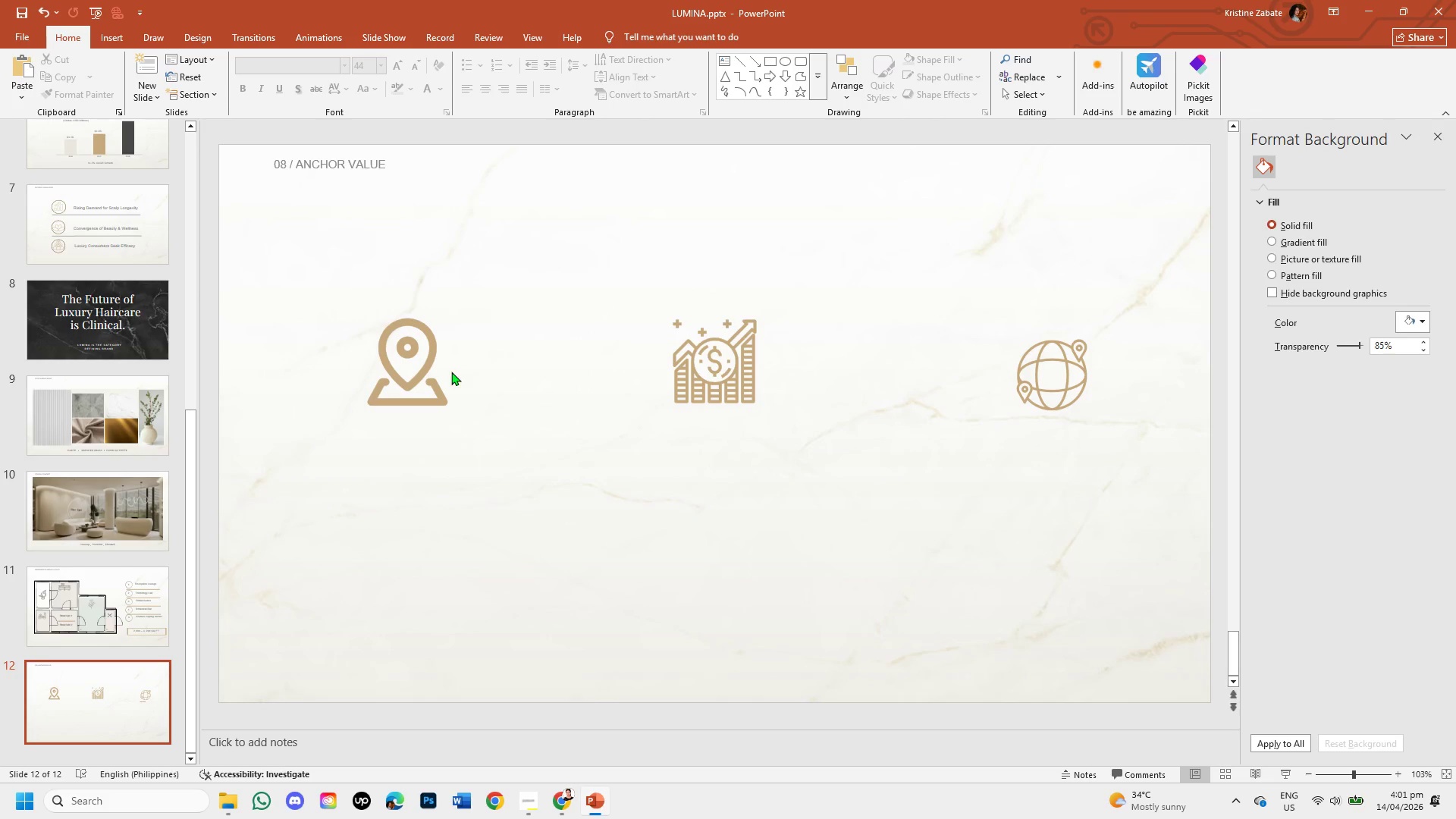 
left_click([556, 801])
 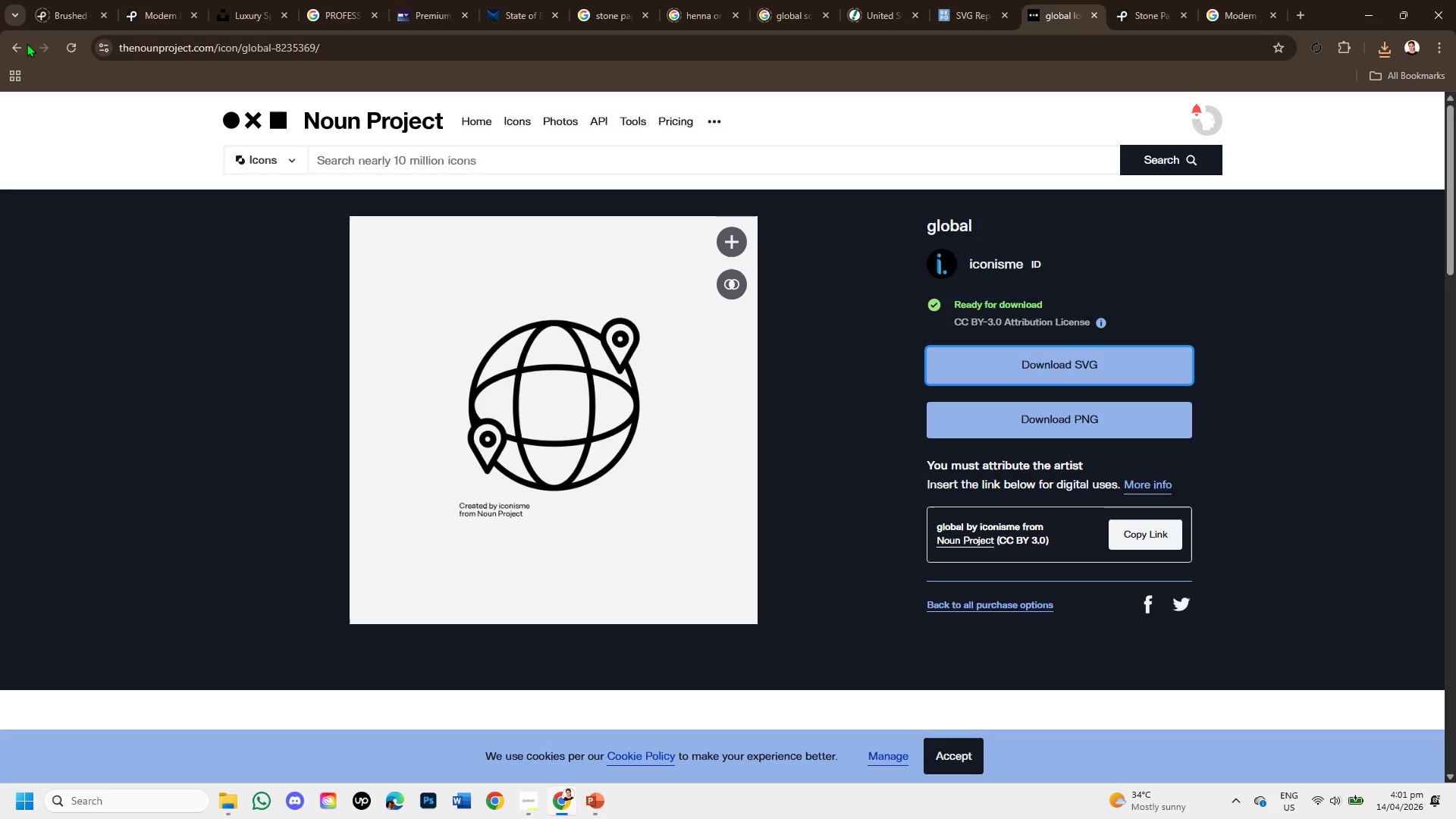 
left_click([8, 48])
 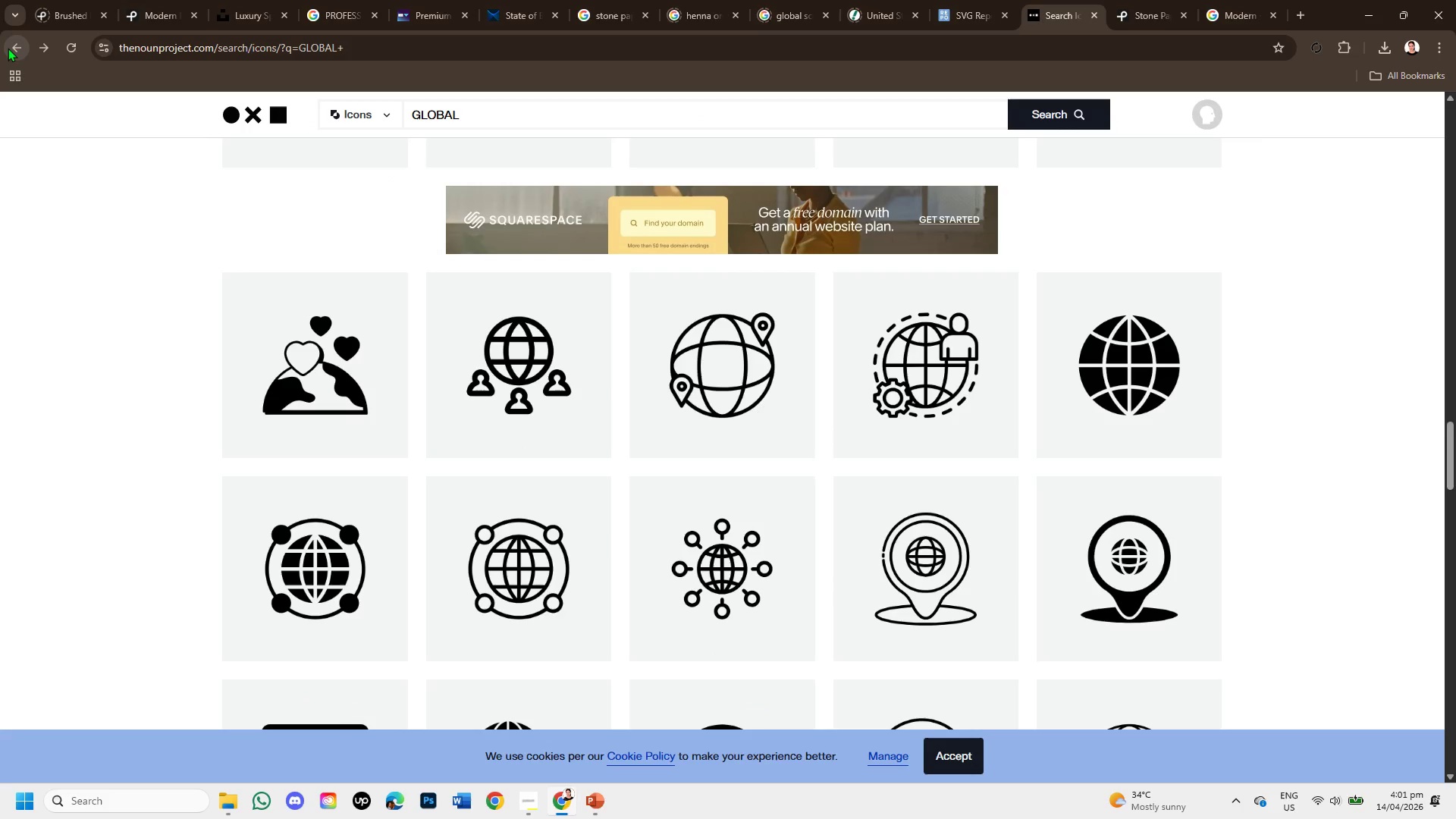 
left_click([8, 48])
 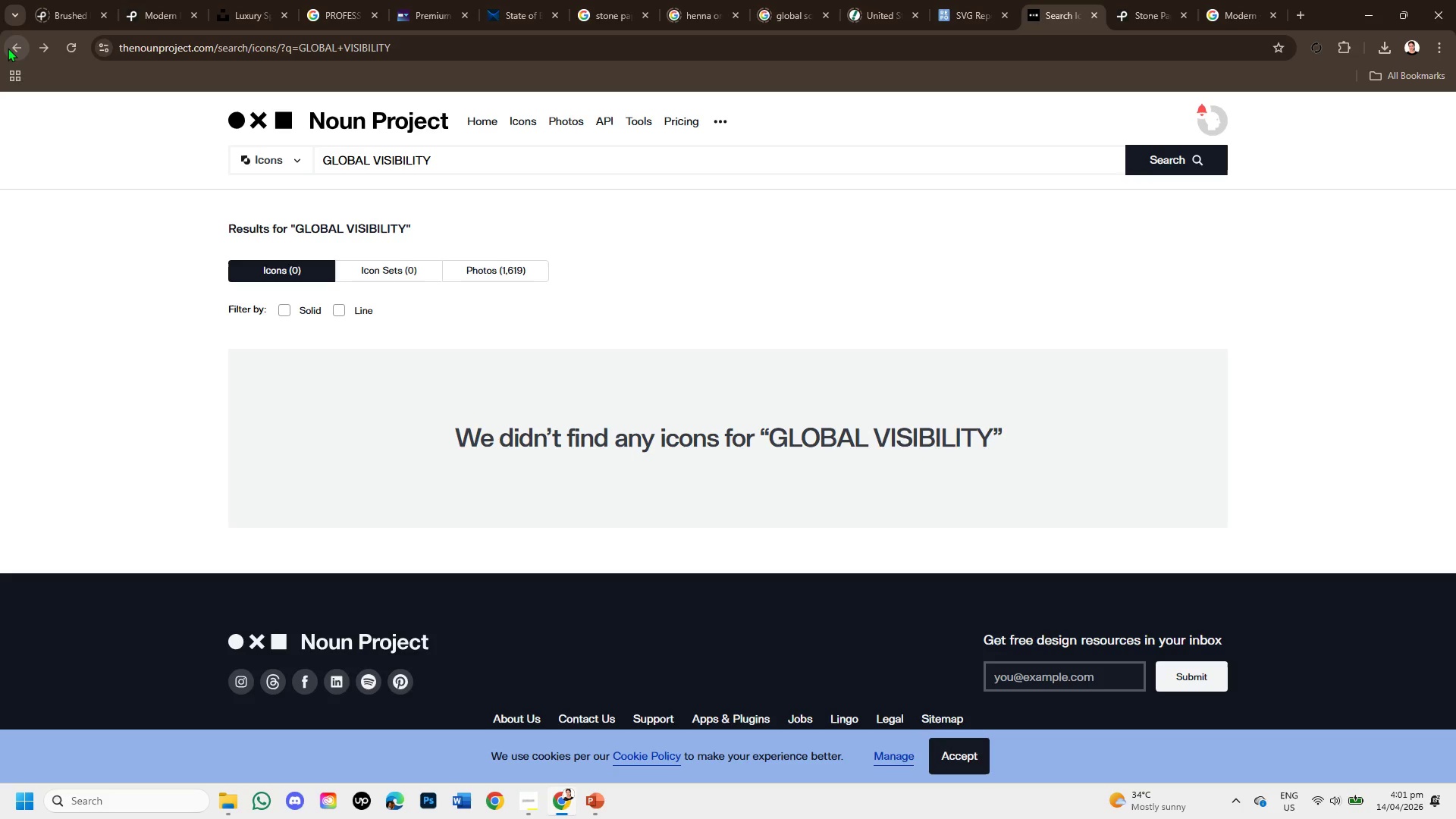 
left_click([8, 48])
 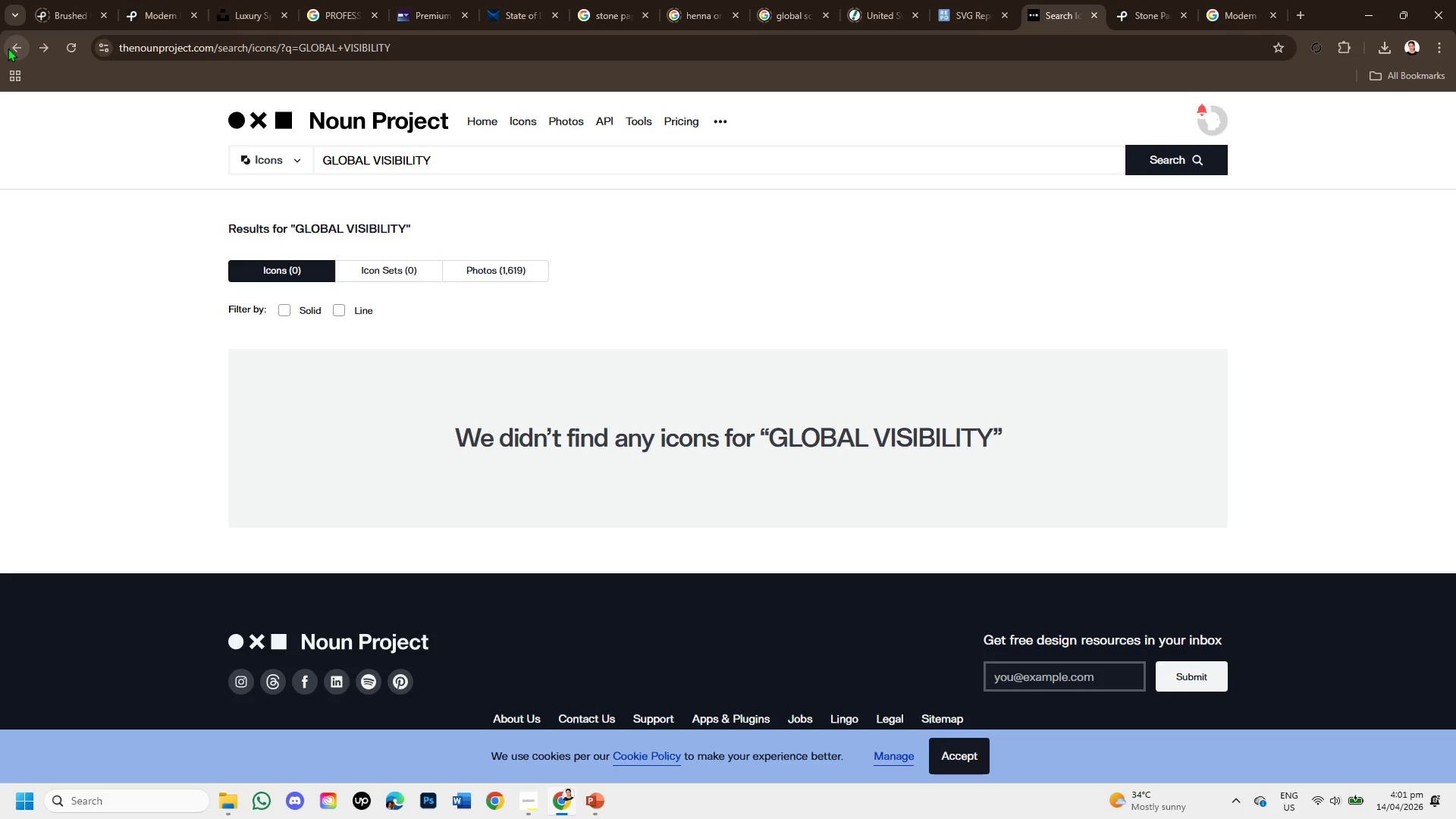 
left_click([8, 48])
 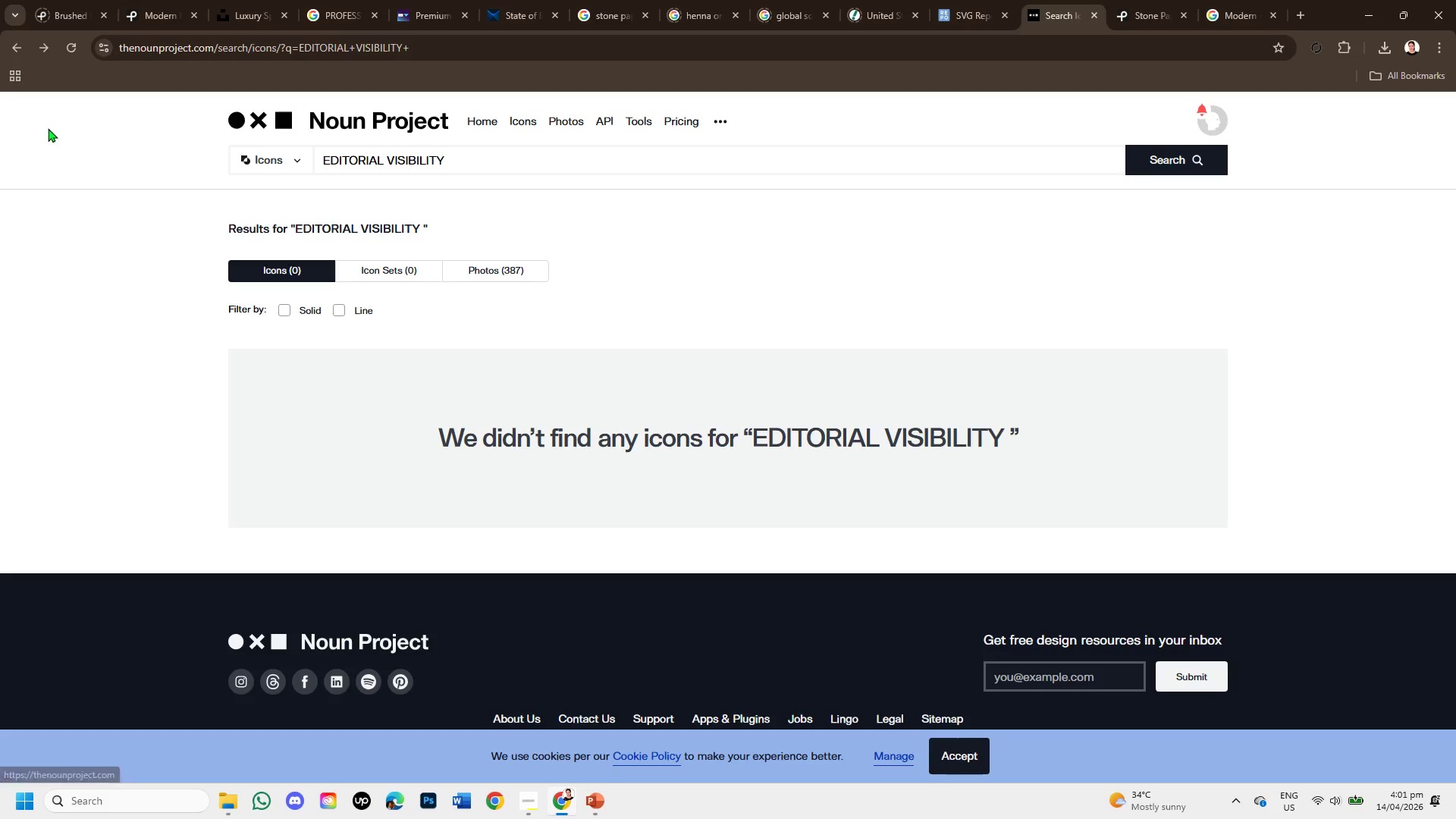 
left_click([12, 47])
 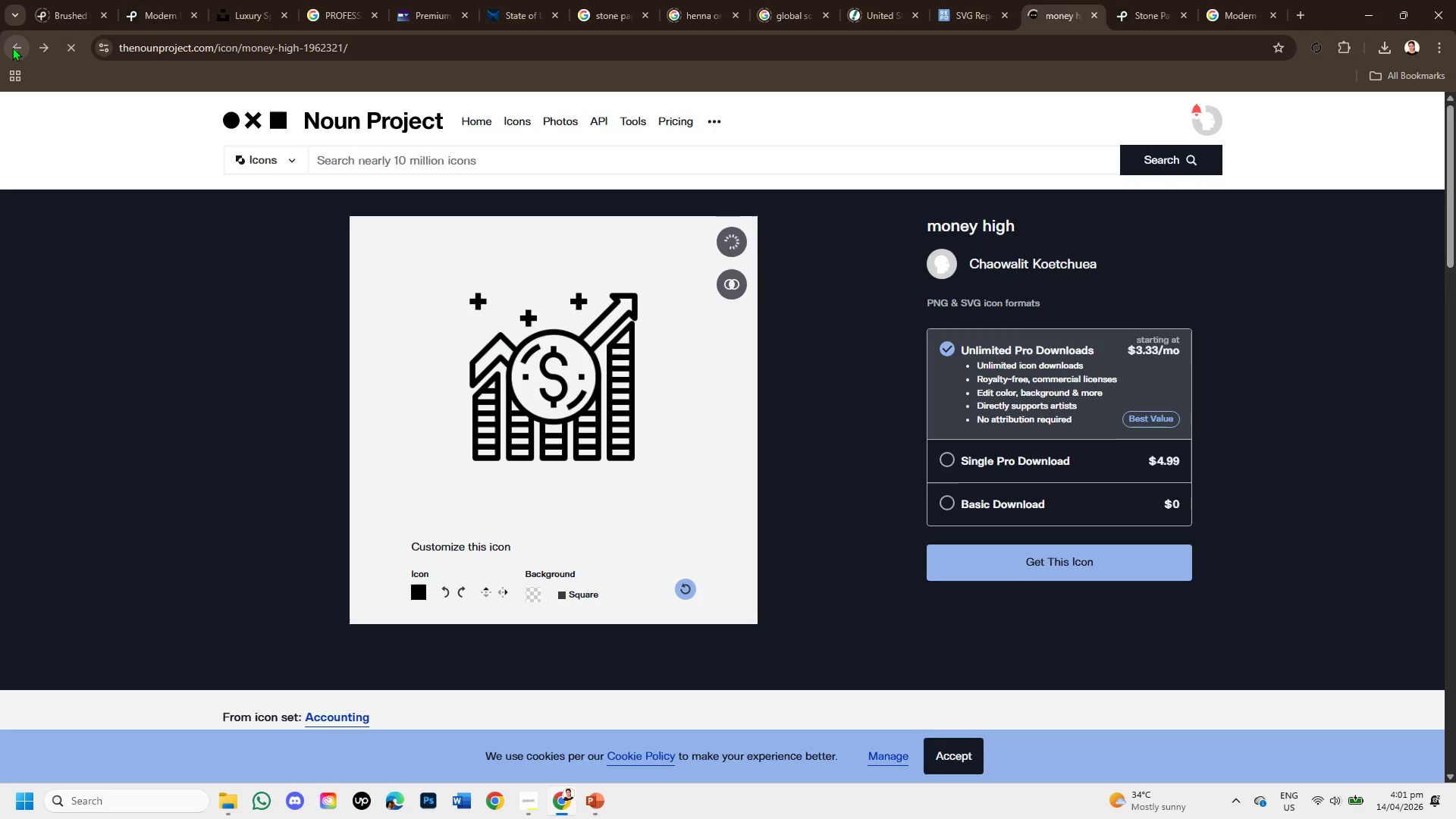 
scroll: coordinate [461, 317], scroll_direction: down, amount: 4.0
 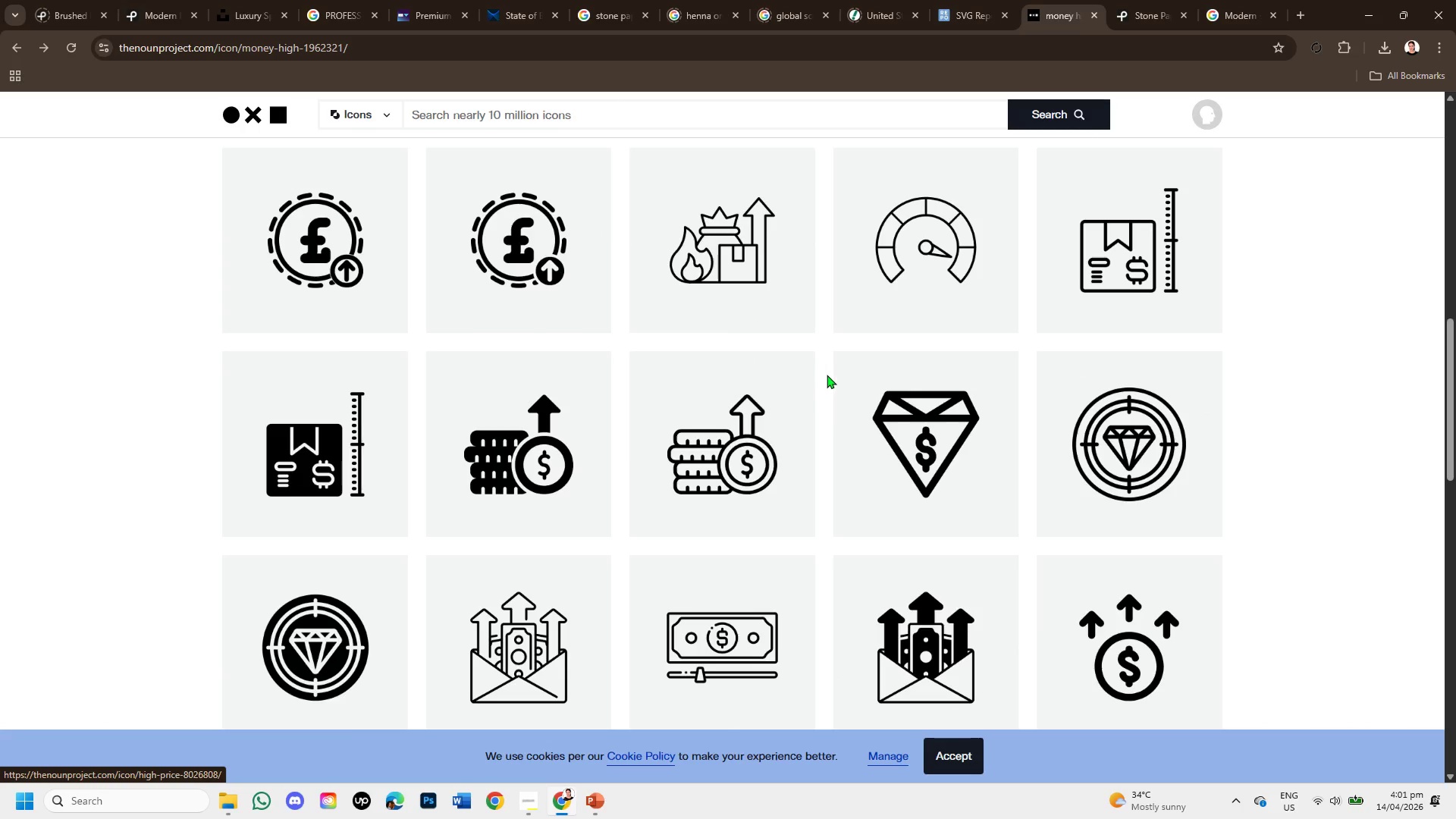 
scroll: coordinate [818, 375], scroll_direction: up, amount: 3.0
 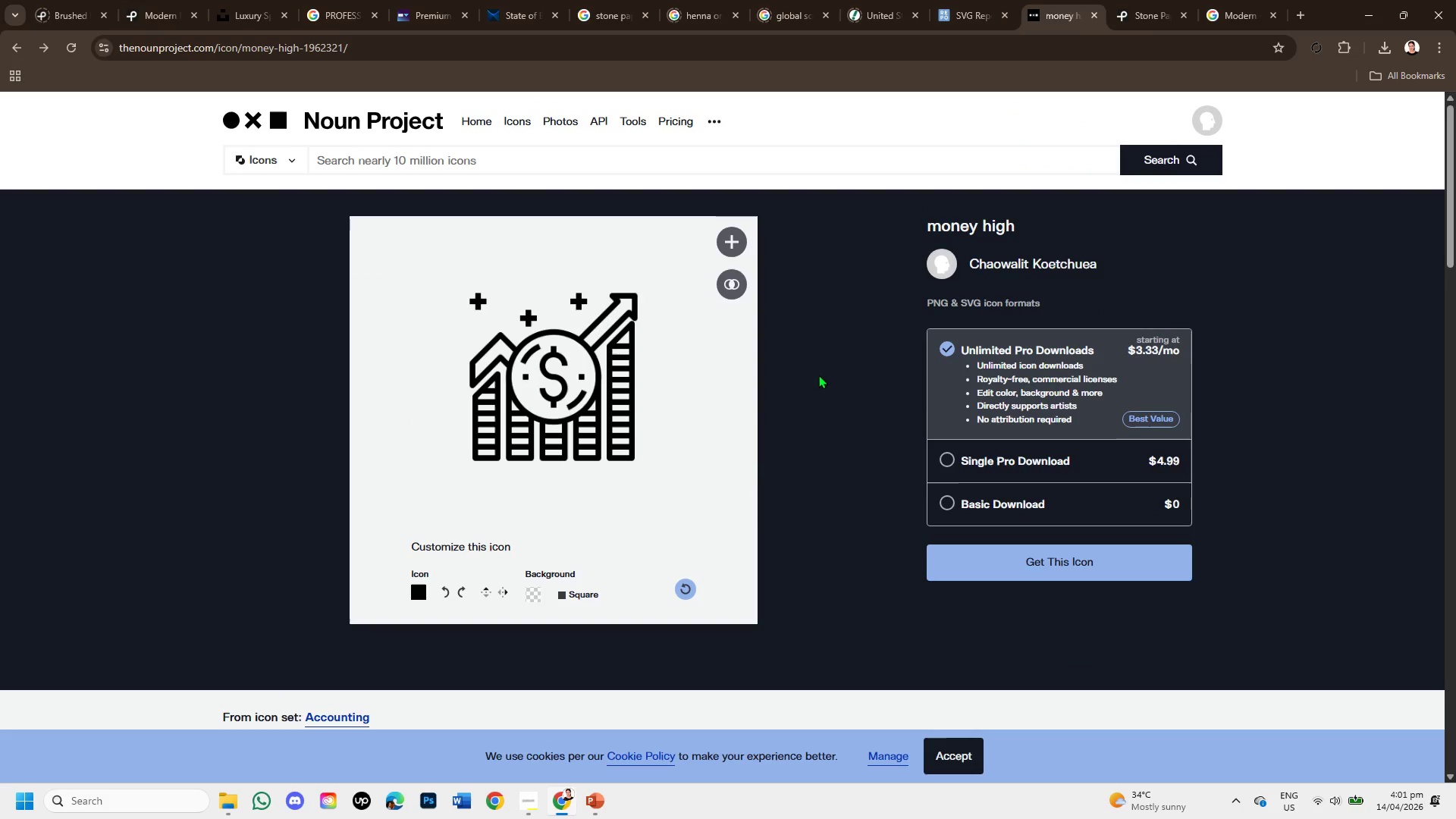 
scroll: coordinate [818, 375], scroll_direction: down, amount: 7.0
 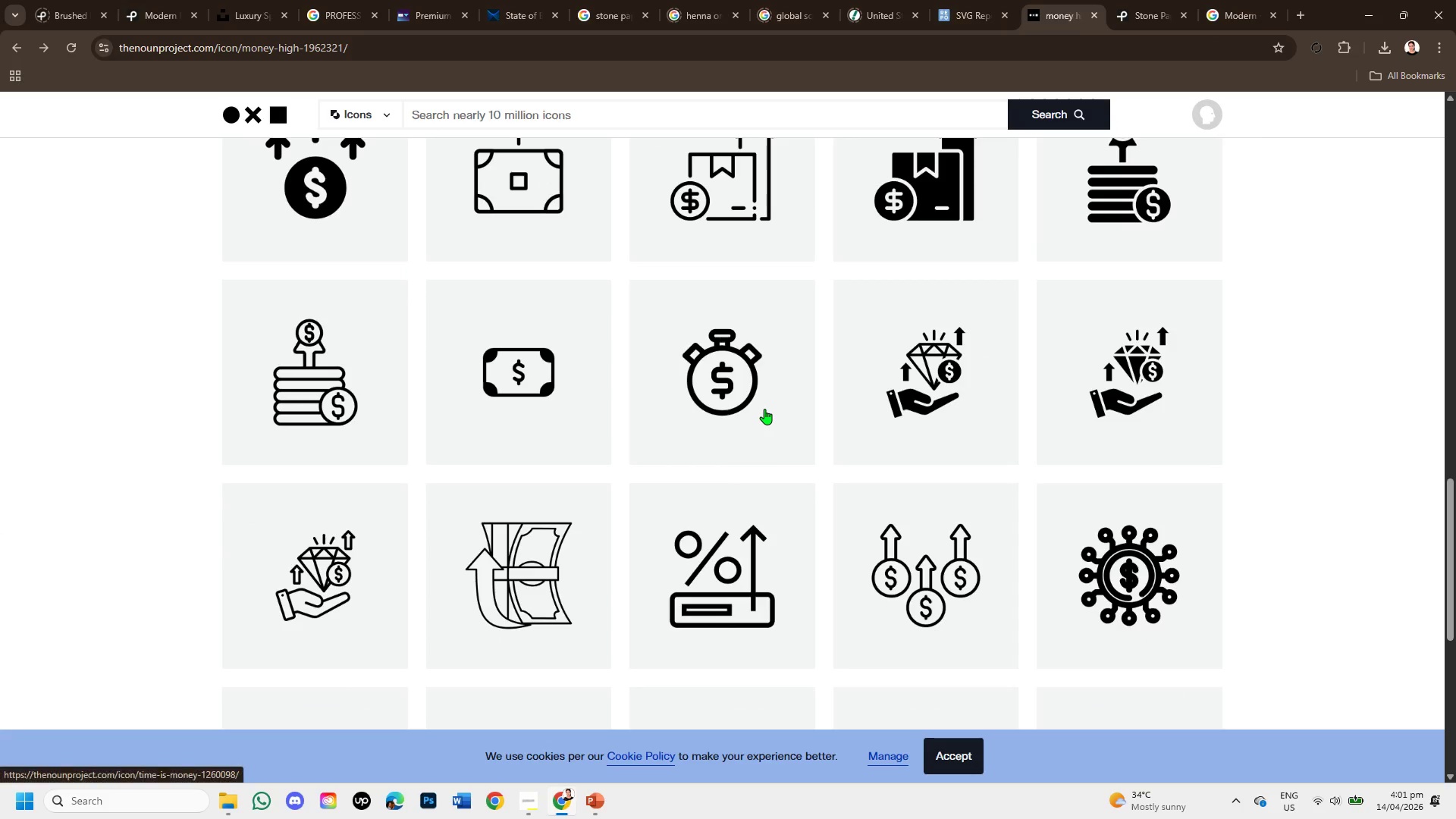 
mouse_move([741, 435])
 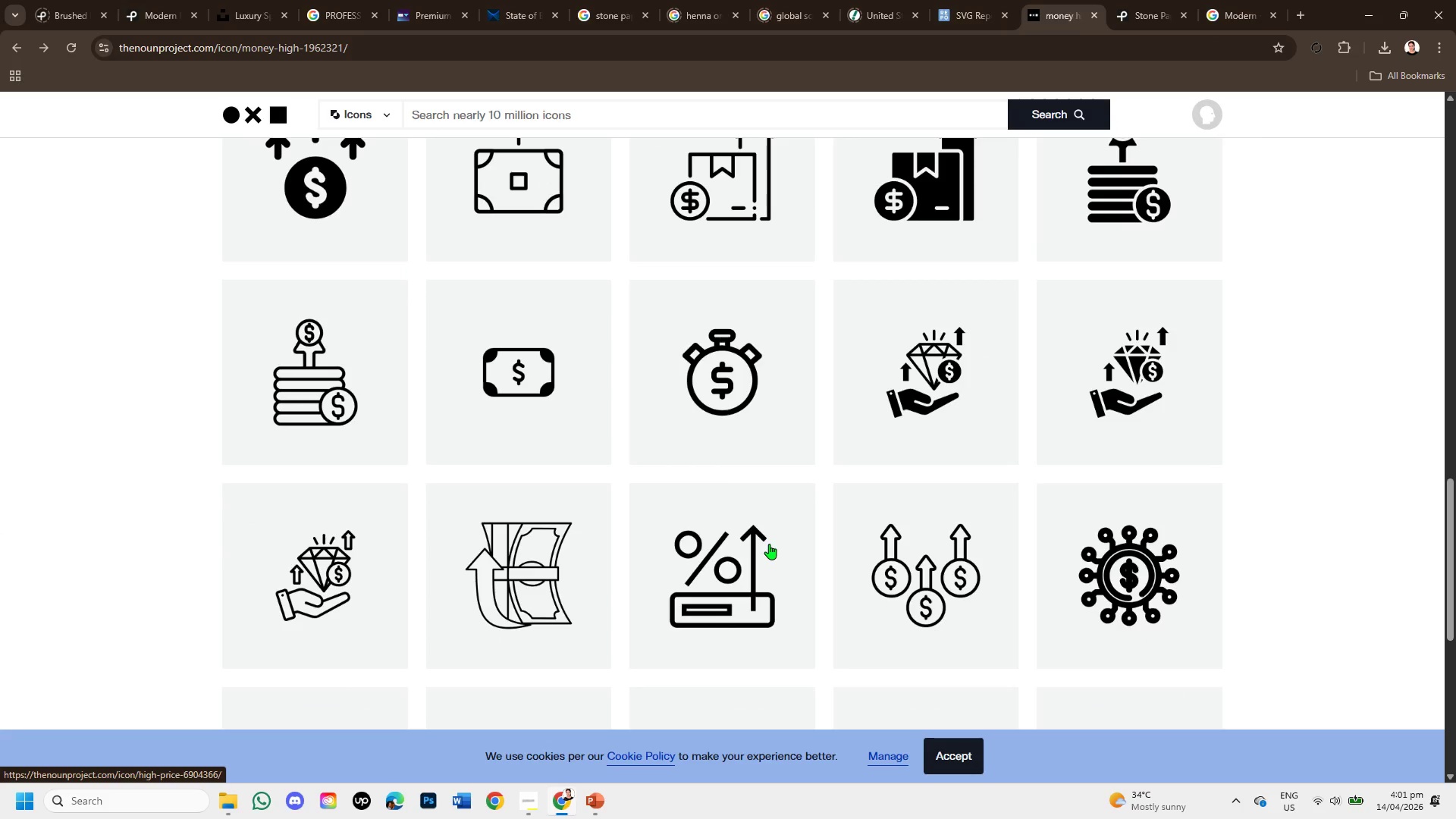 
scroll: coordinate [769, 544], scroll_direction: down, amount: 3.0
 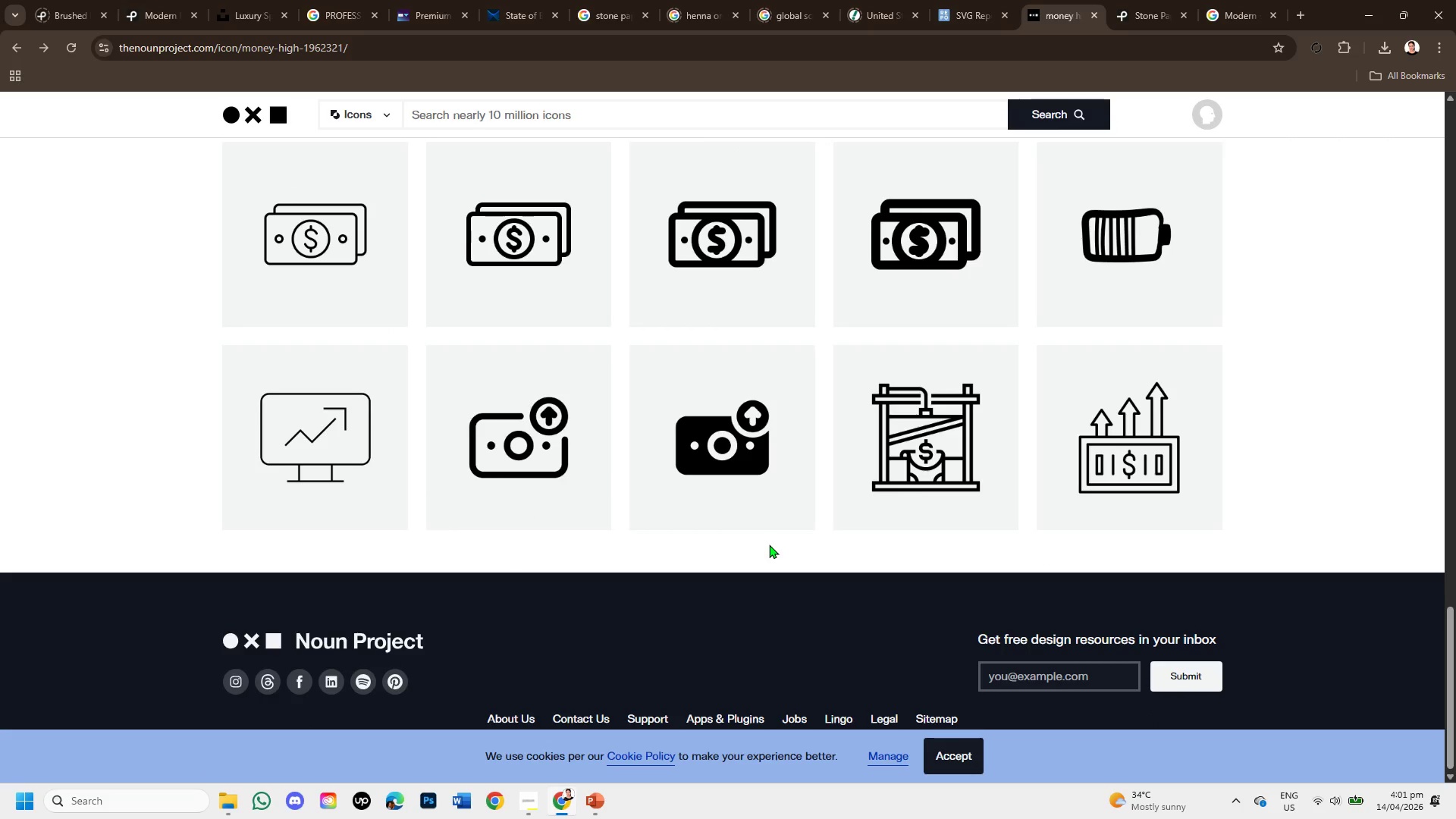 
scroll: coordinate [769, 544], scroll_direction: up, amount: 2.0
 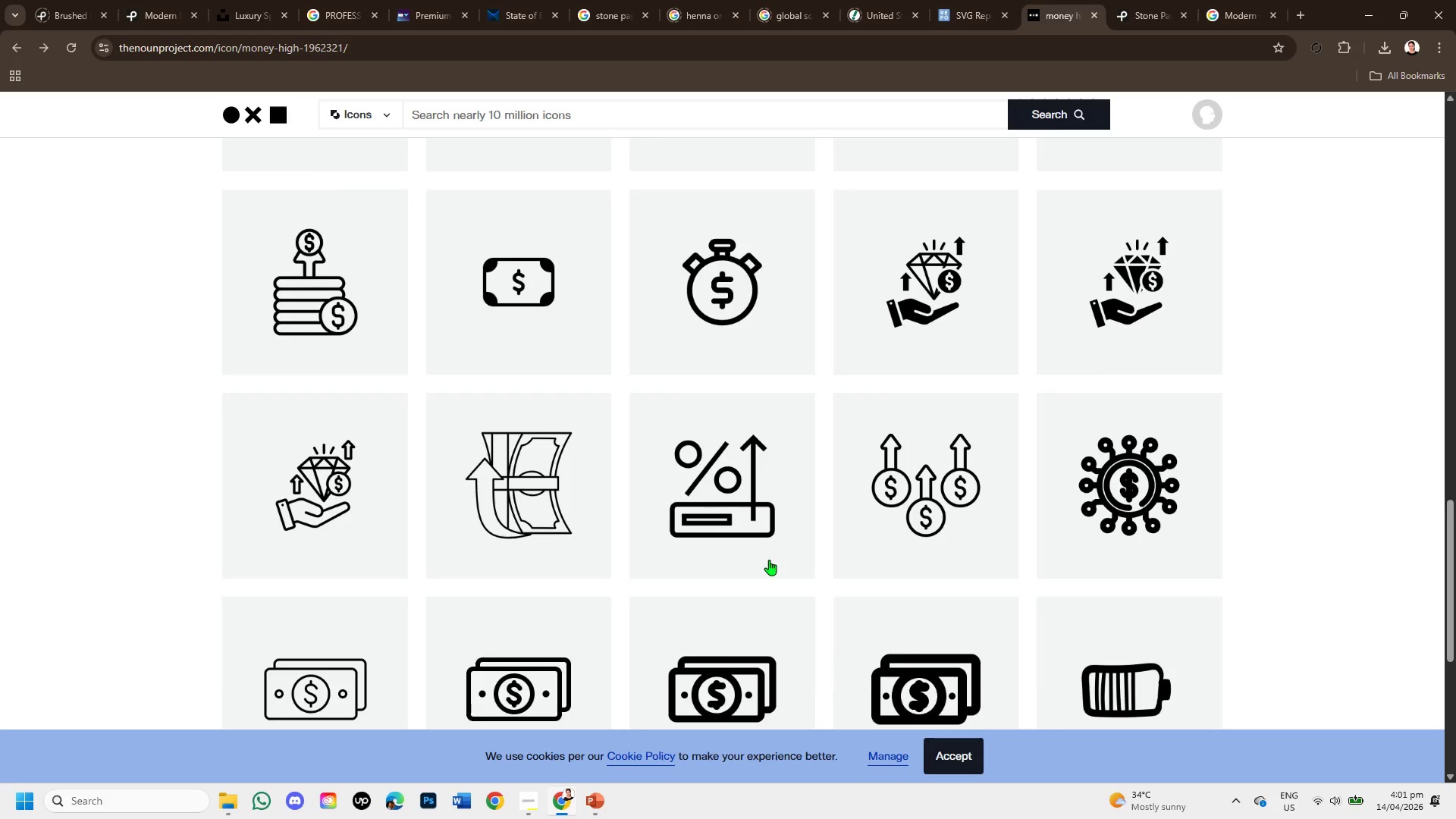 
scroll: coordinate [769, 560], scroll_direction: down, amount: 2.0
 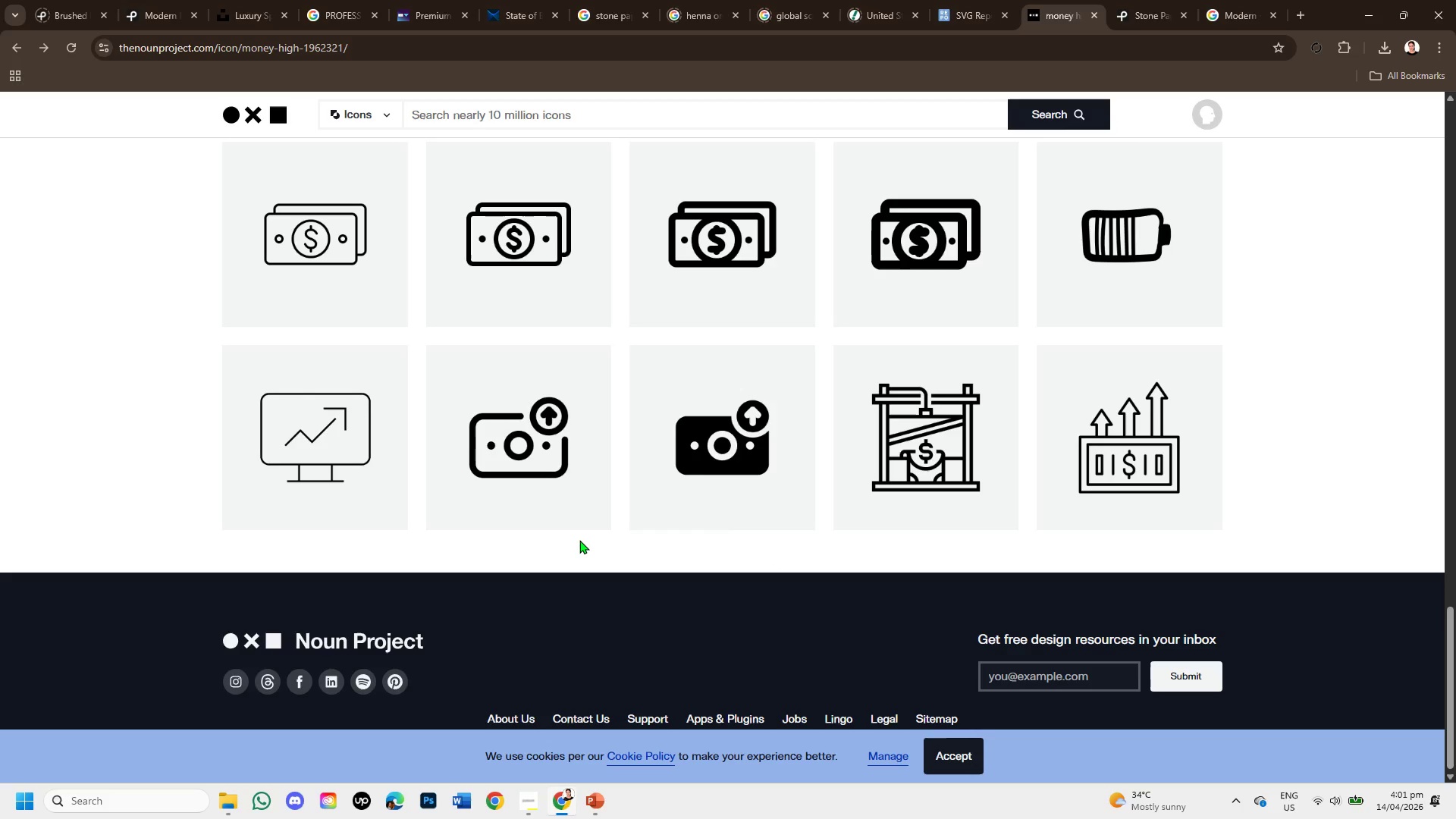 
scroll: coordinate [579, 539], scroll_direction: up, amount: 5.0
 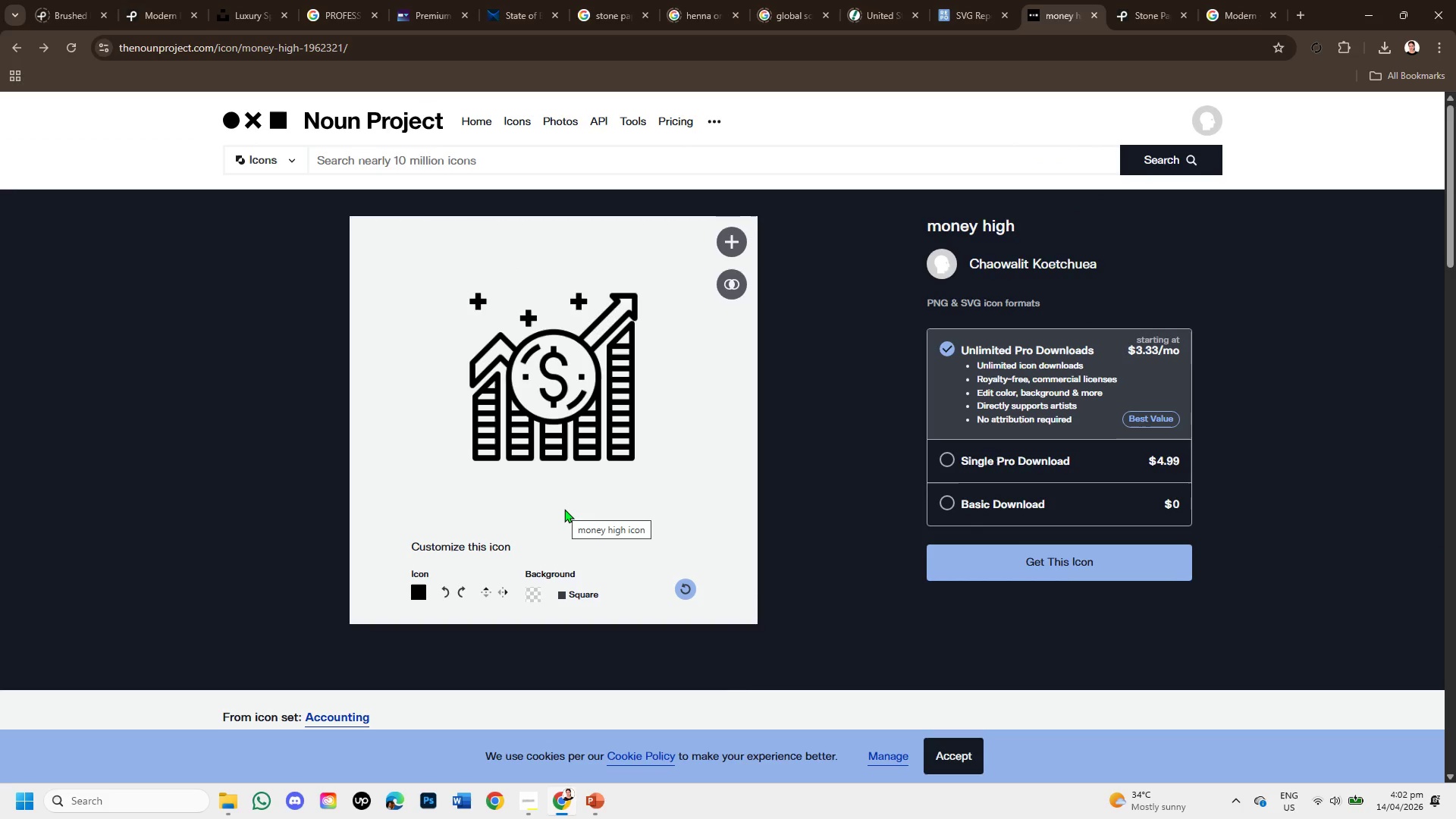 
wait(6.17)
 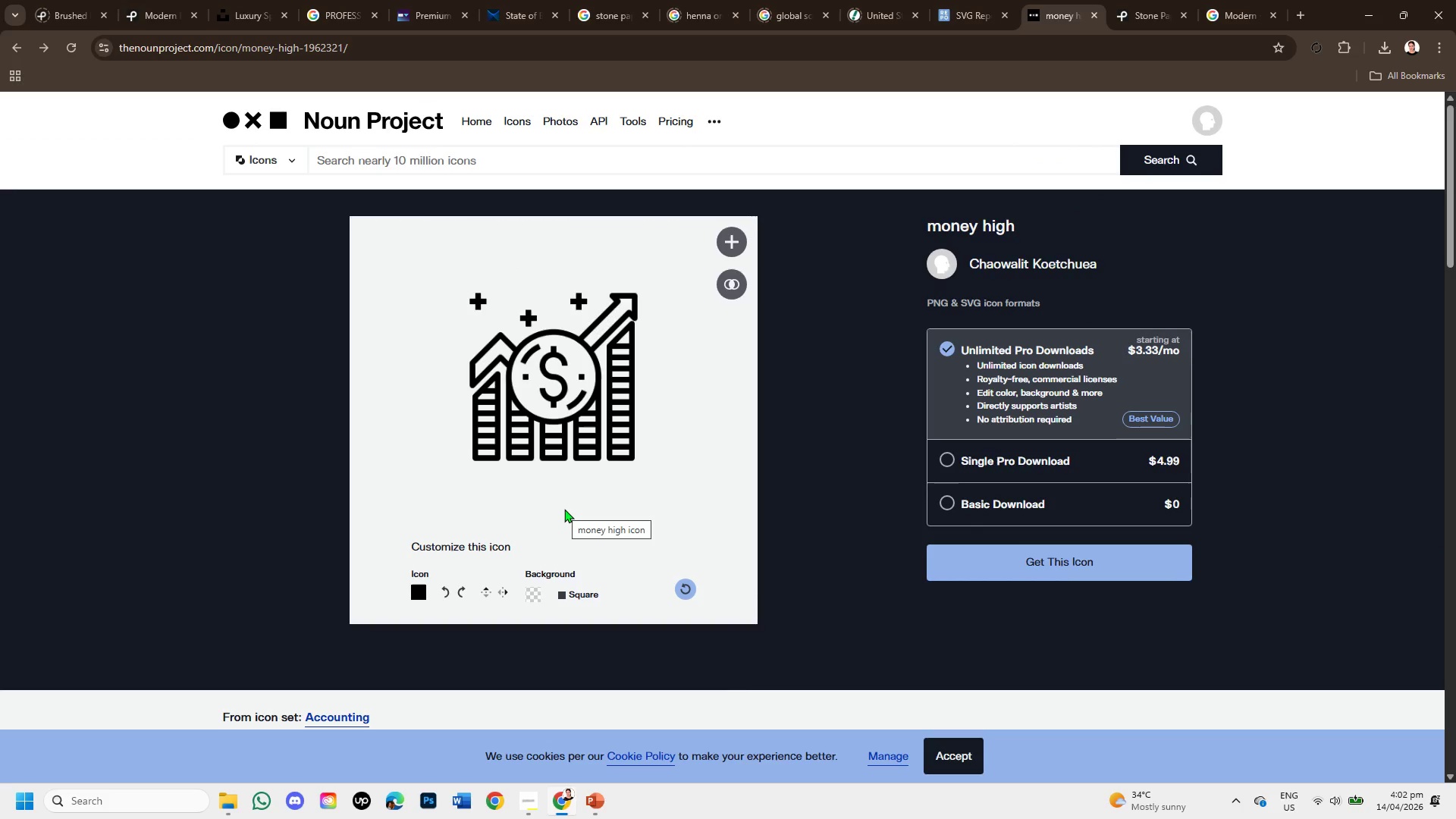 
scroll: coordinate [676, 489], scroll_direction: down, amount: 3.0
 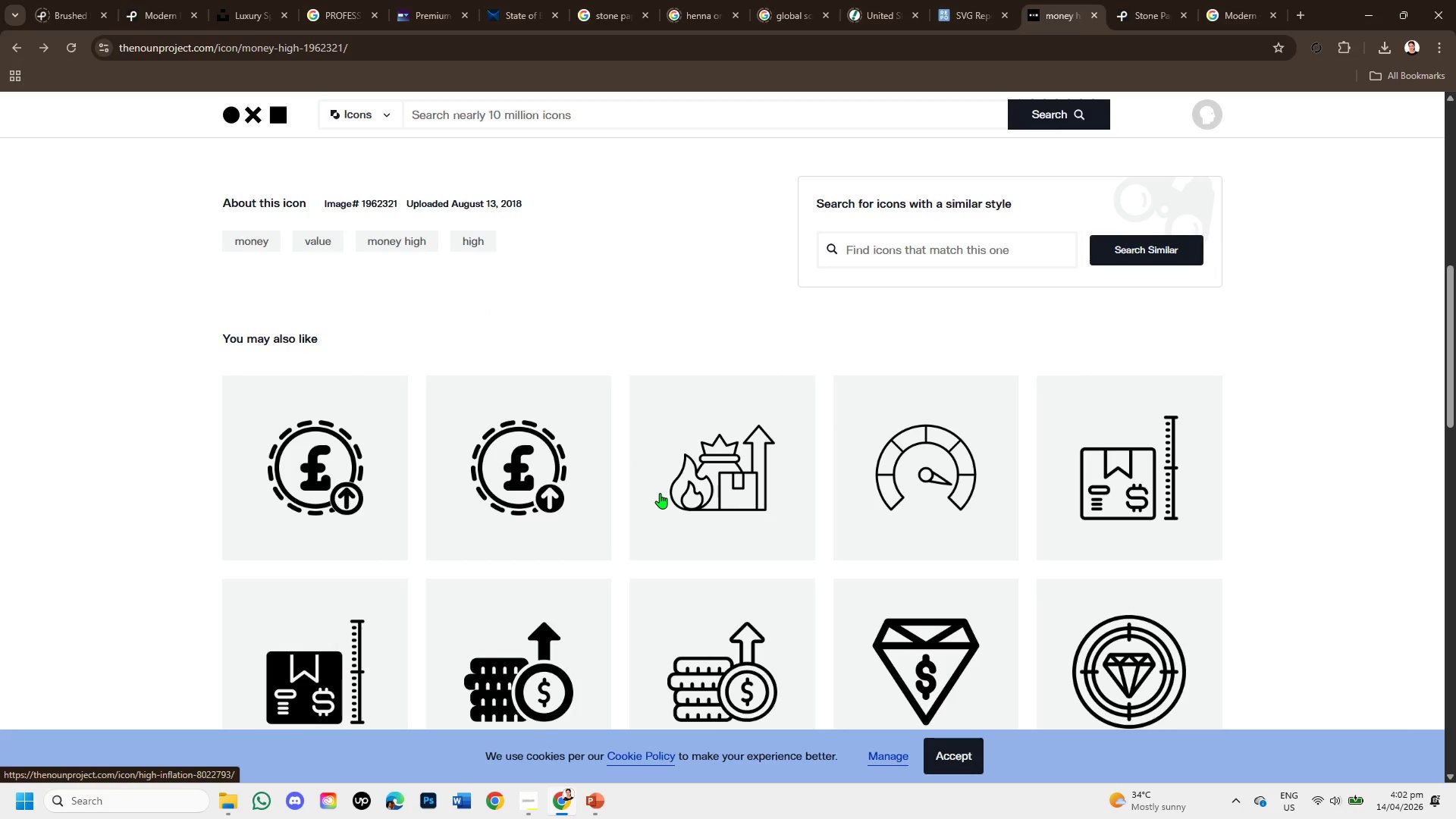 
scroll: coordinate [660, 493], scroll_direction: up, amount: 3.0
 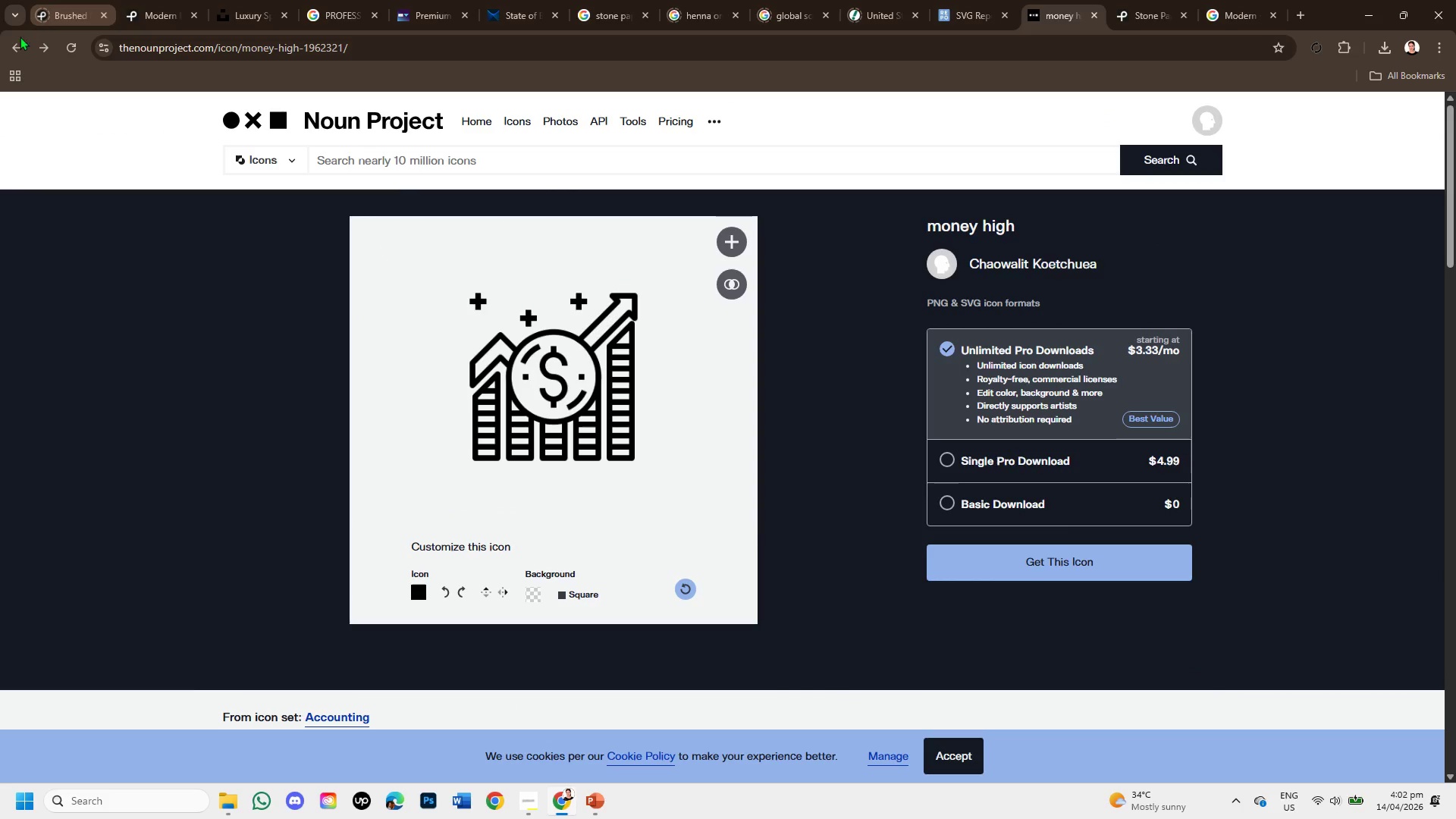 
left_click([10, 48])
 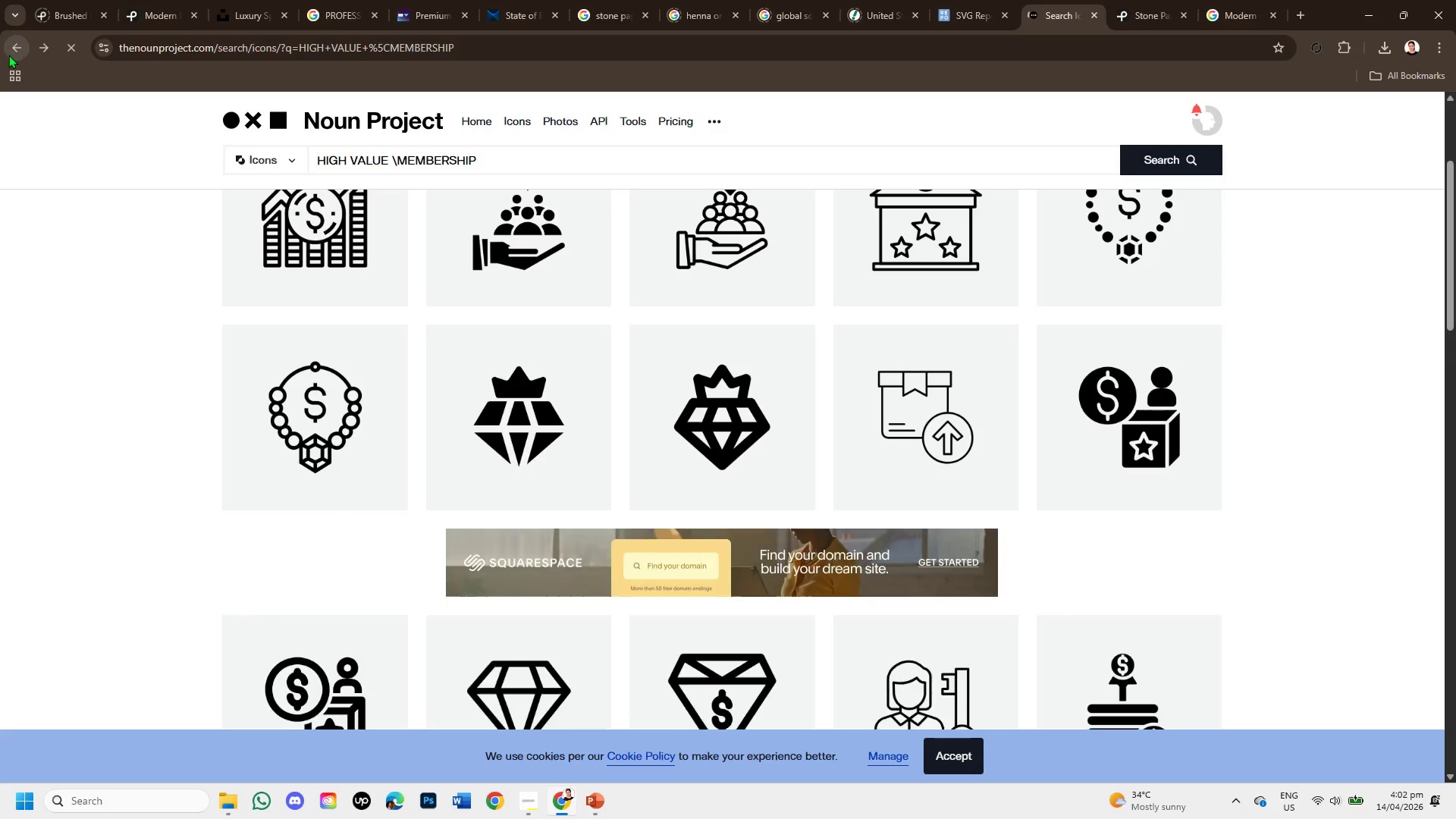 
left_click([8, 55])
 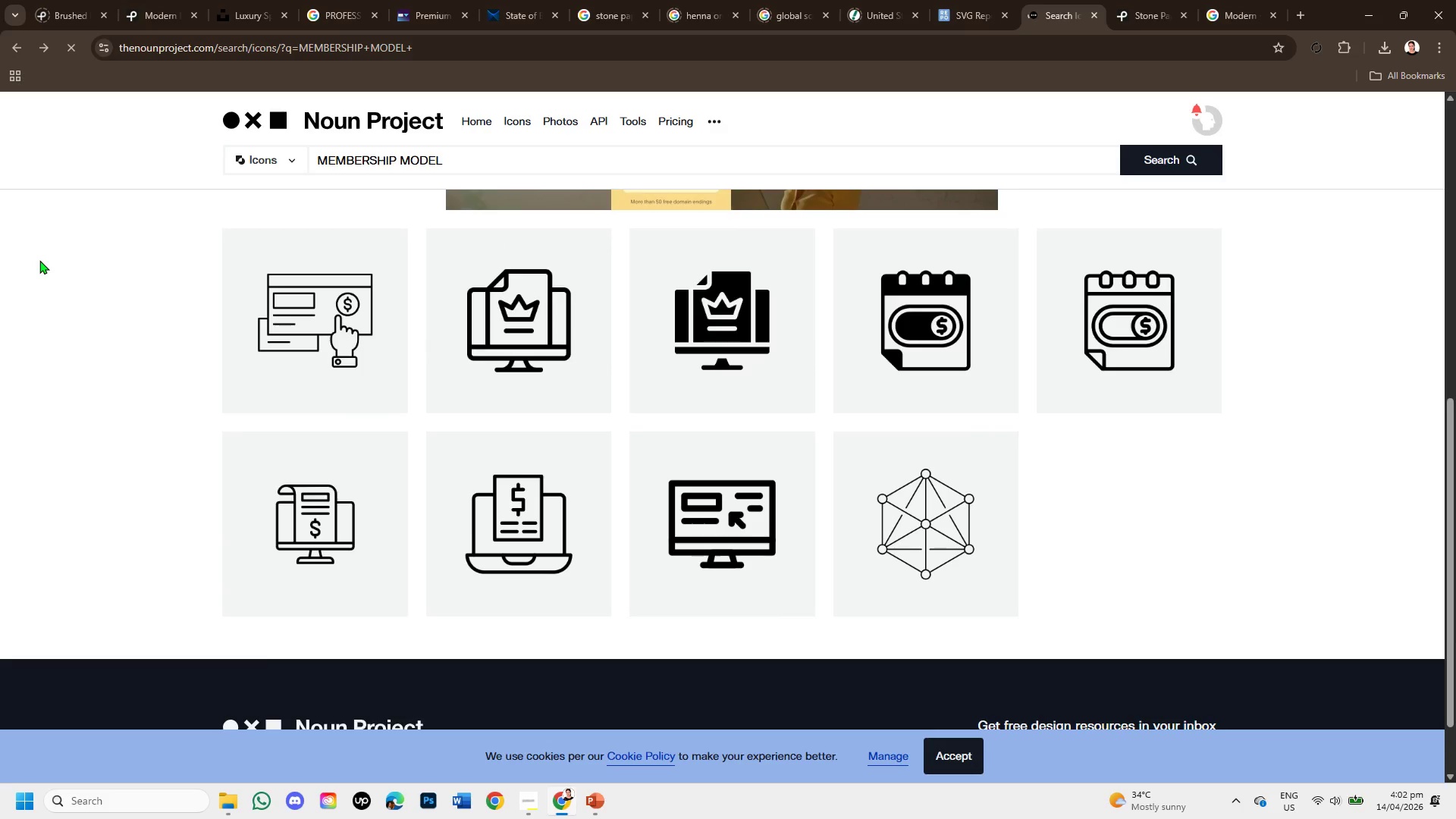 
scroll: coordinate [479, 411], scroll_direction: up, amount: 10.0
 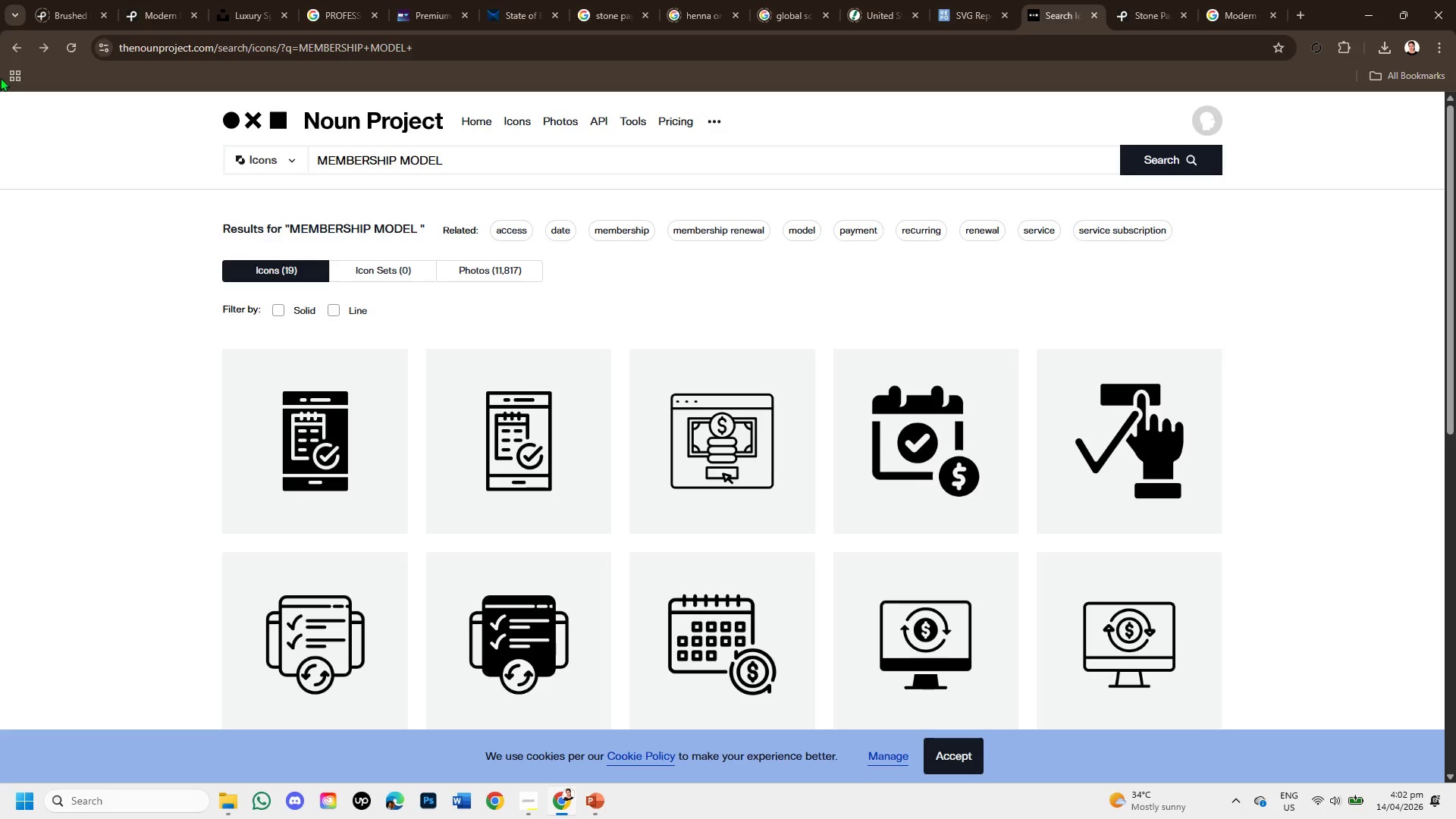 
left_click([12, 46])
 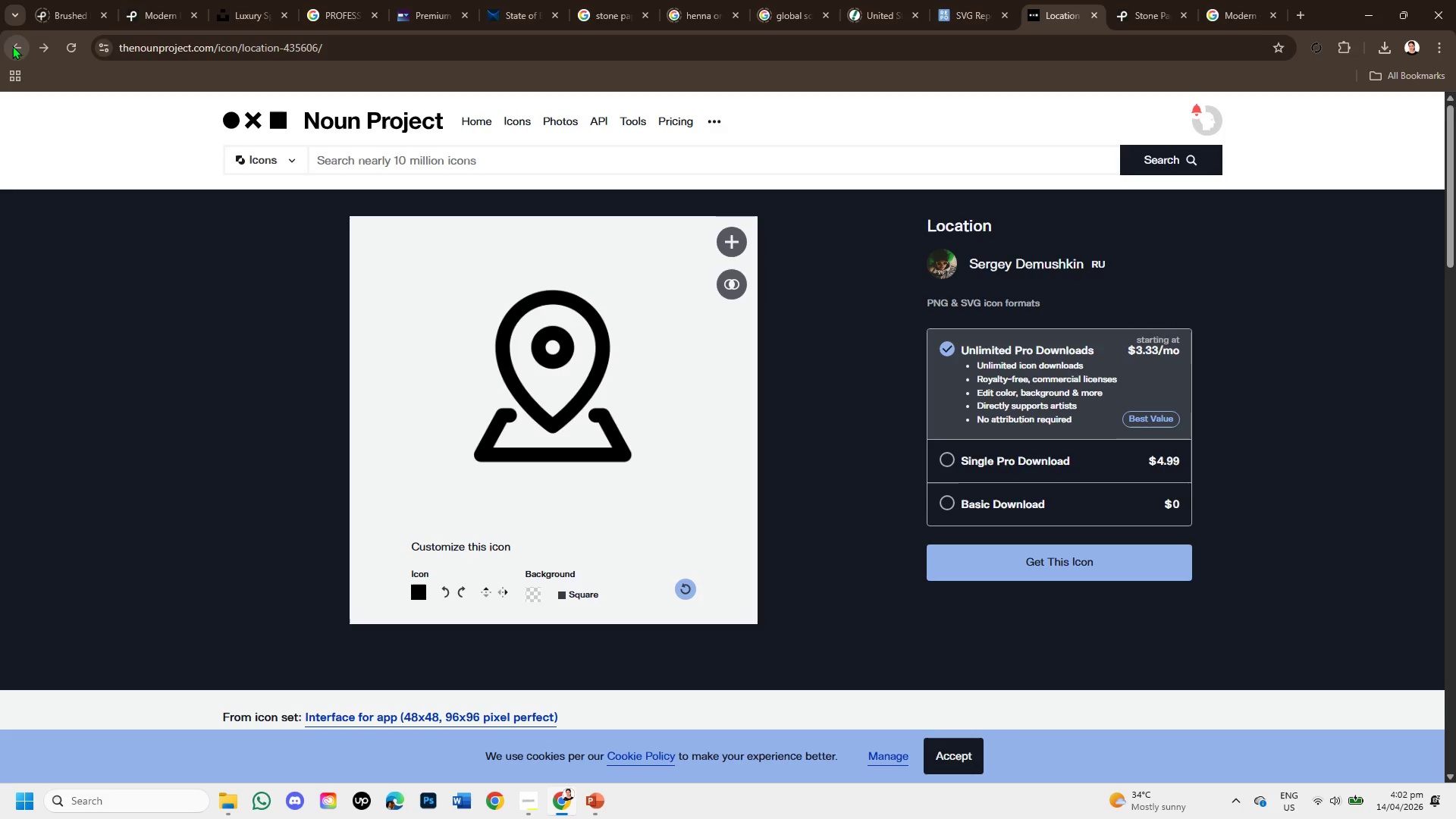 
scroll: coordinate [603, 472], scroll_direction: down, amount: 5.0
 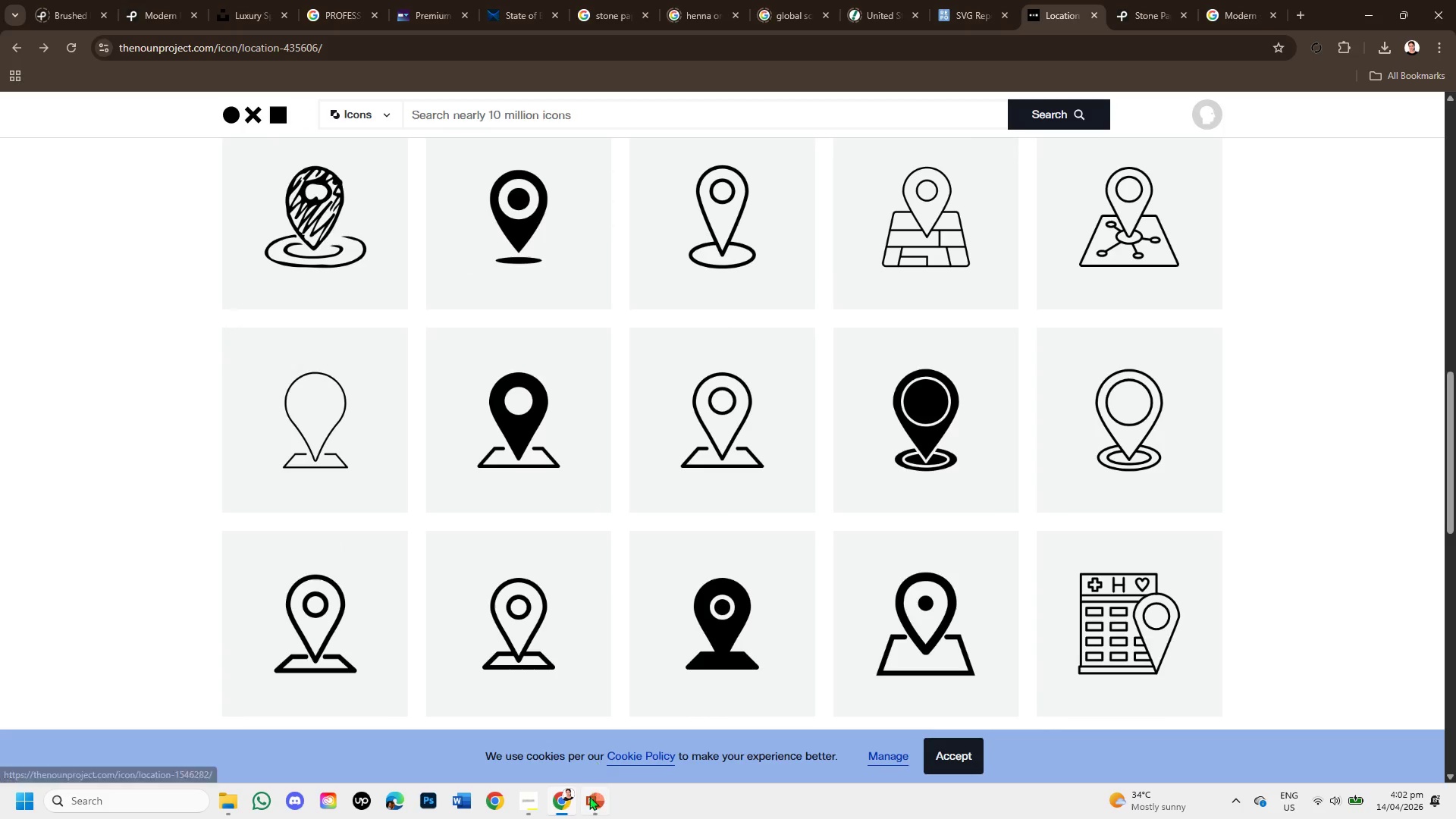 
left_click([589, 807])
 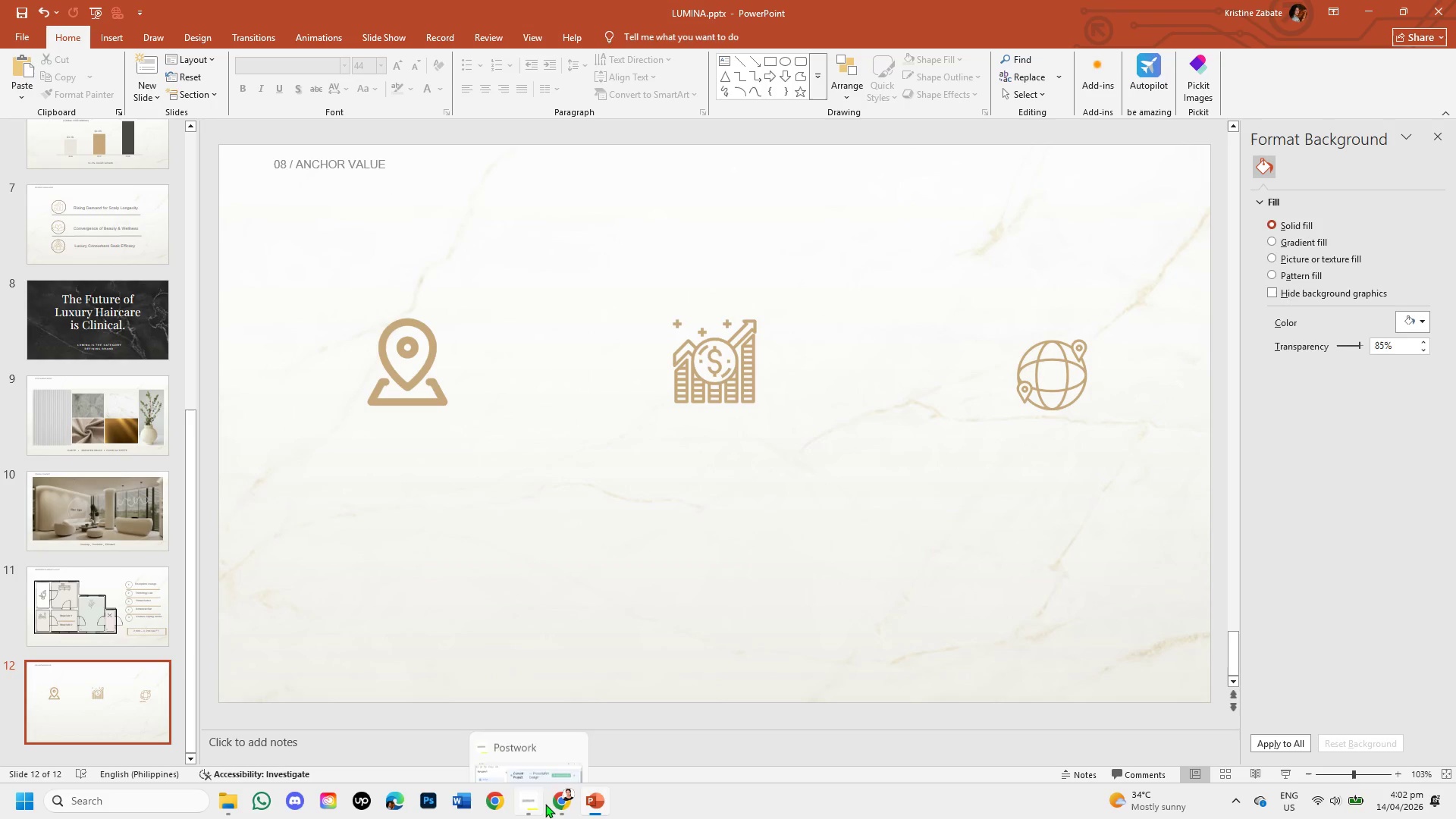 
left_click([556, 799])
 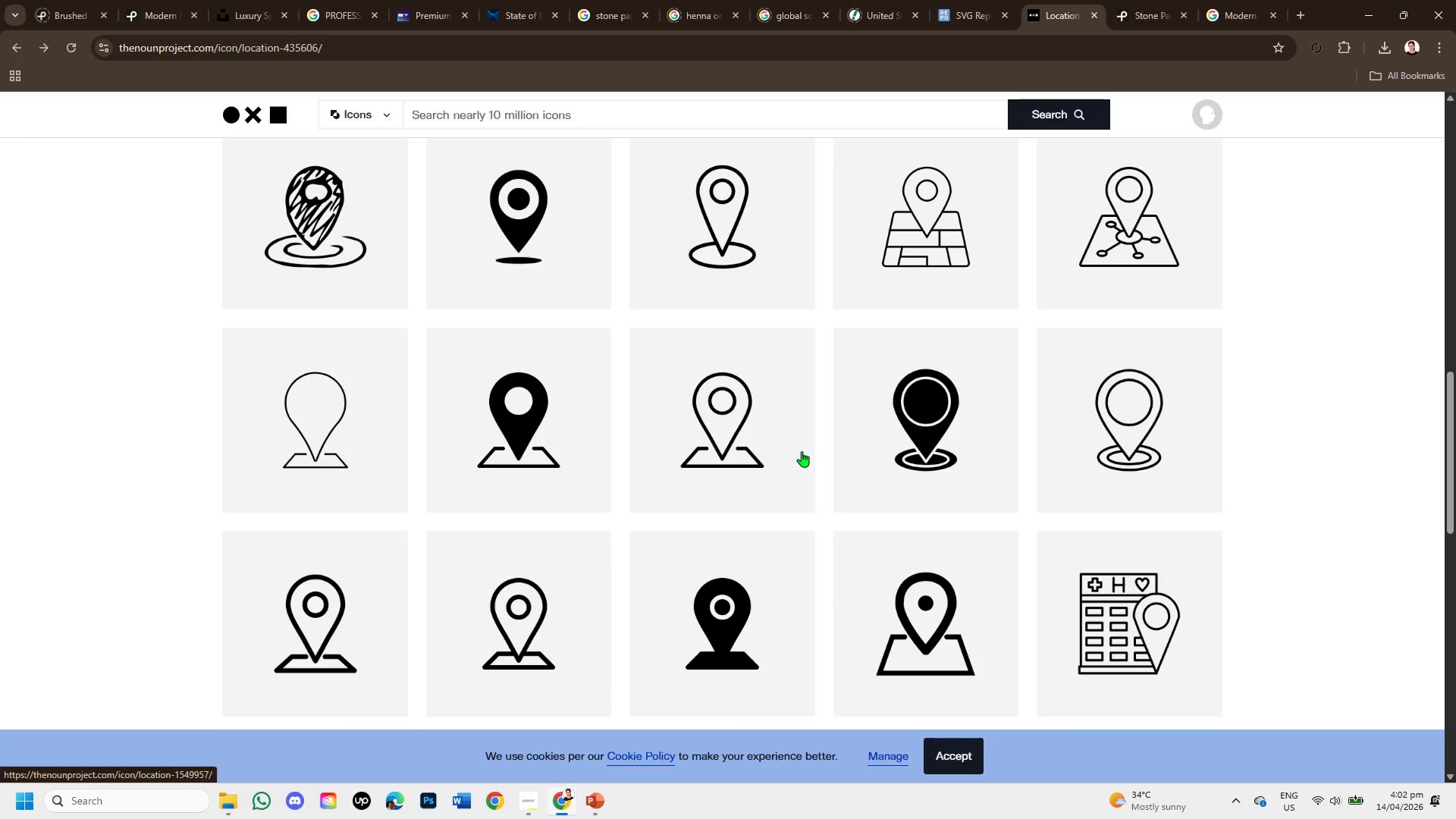 
scroll: coordinate [1134, 467], scroll_direction: down, amount: 1.0
 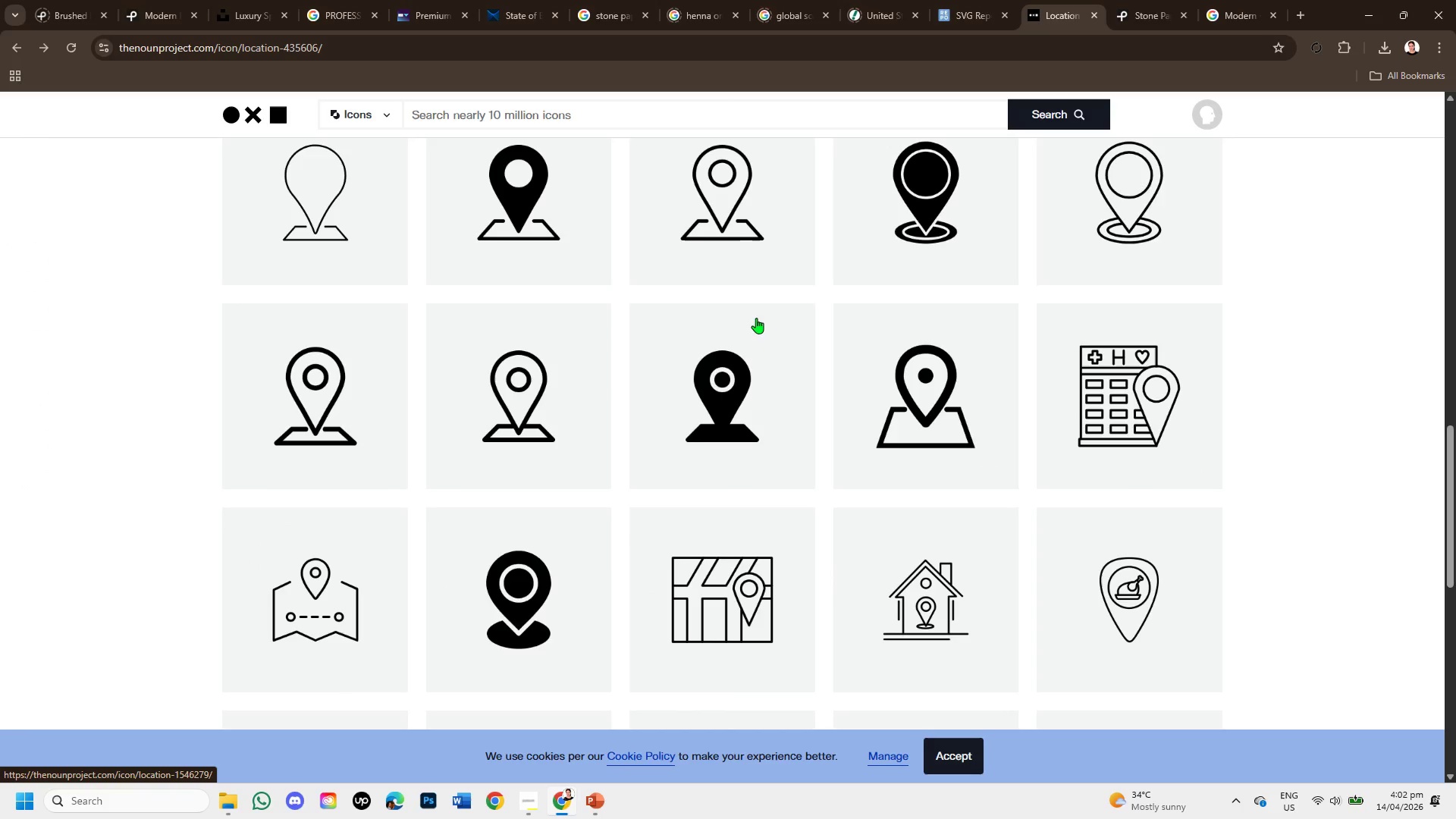 
left_click([726, 218])
 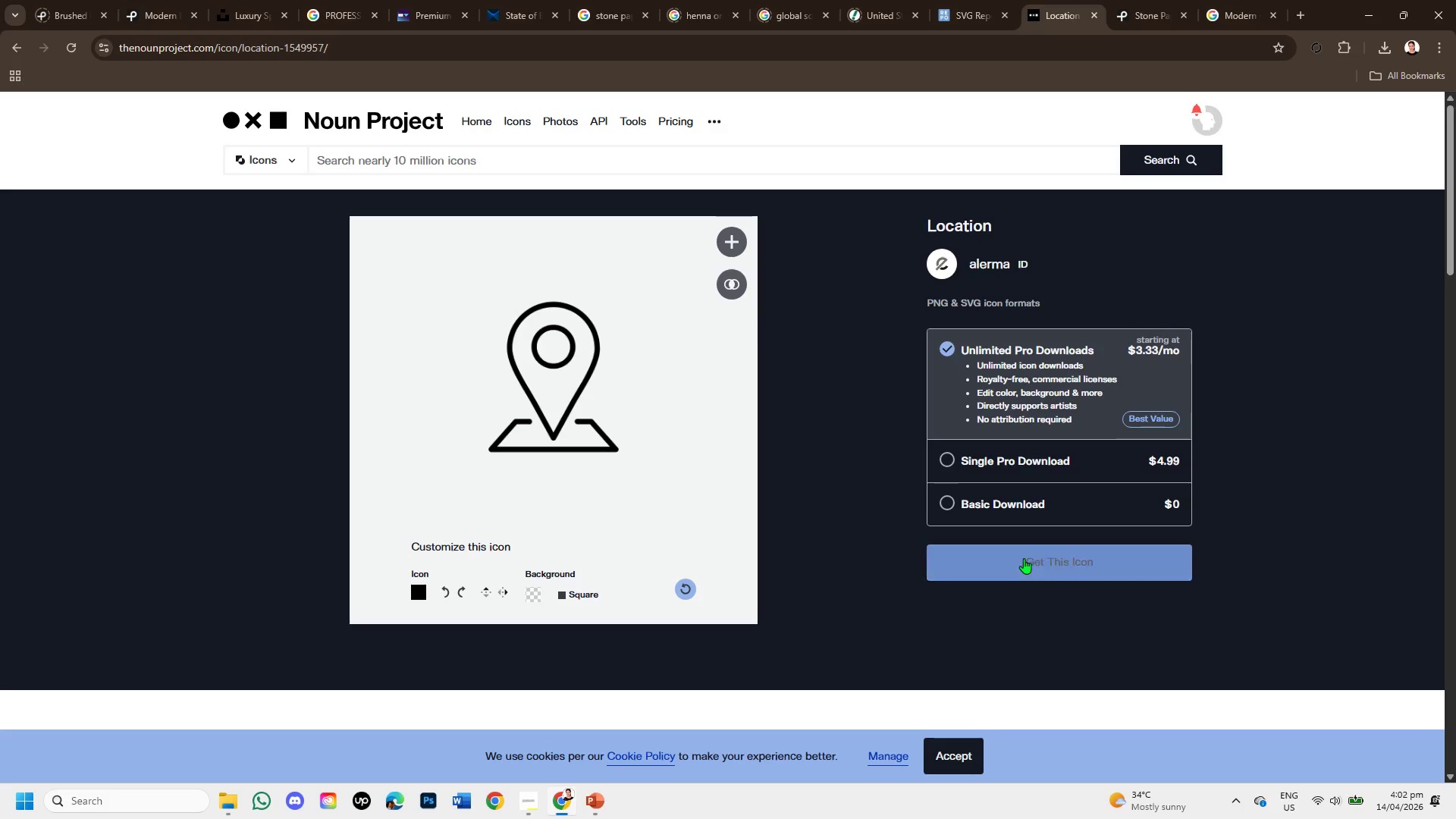 
left_click([947, 502])
 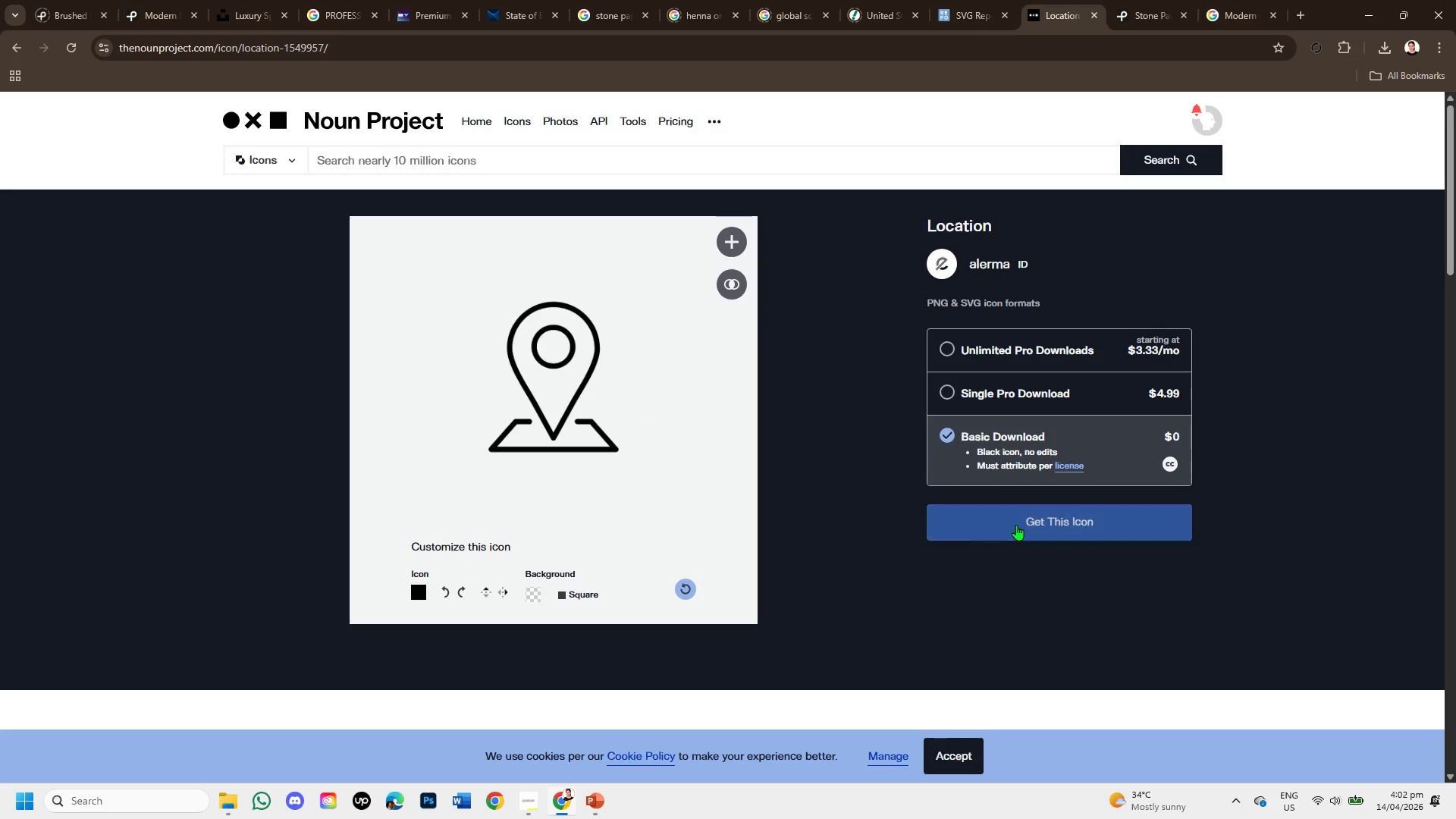 
left_click([1016, 525])
 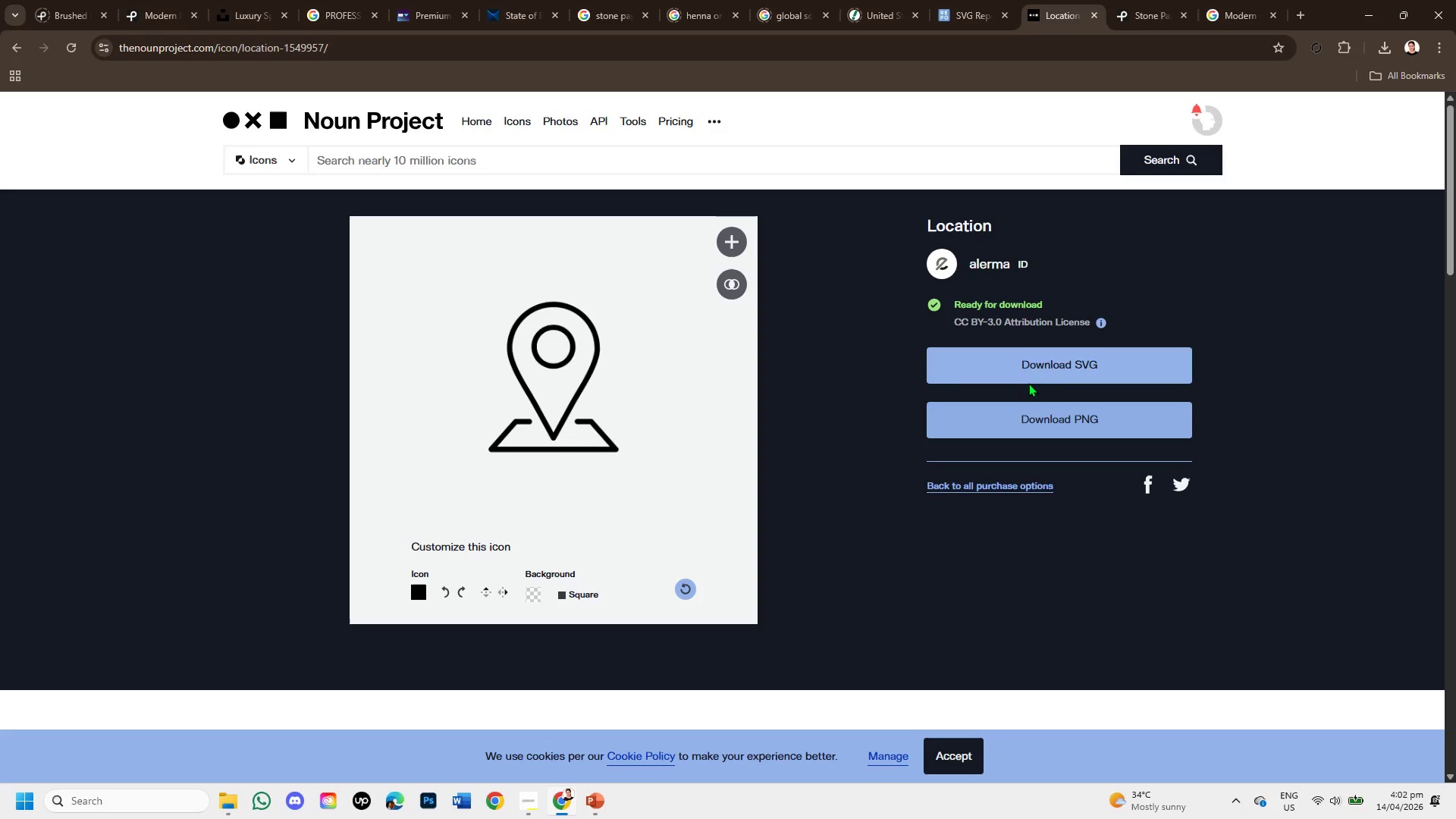 
left_click([1035, 367])
 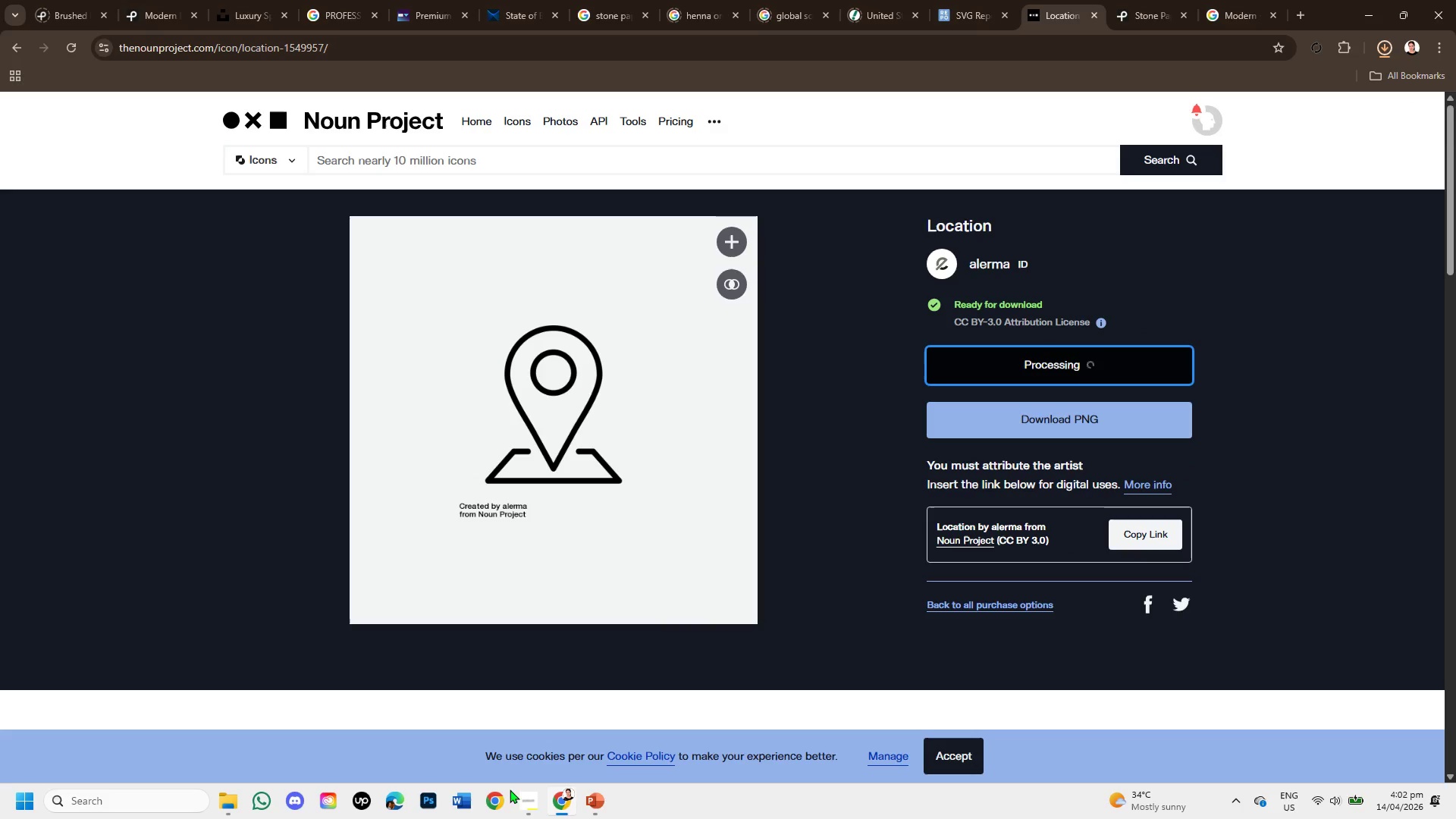 
left_click([595, 797])
 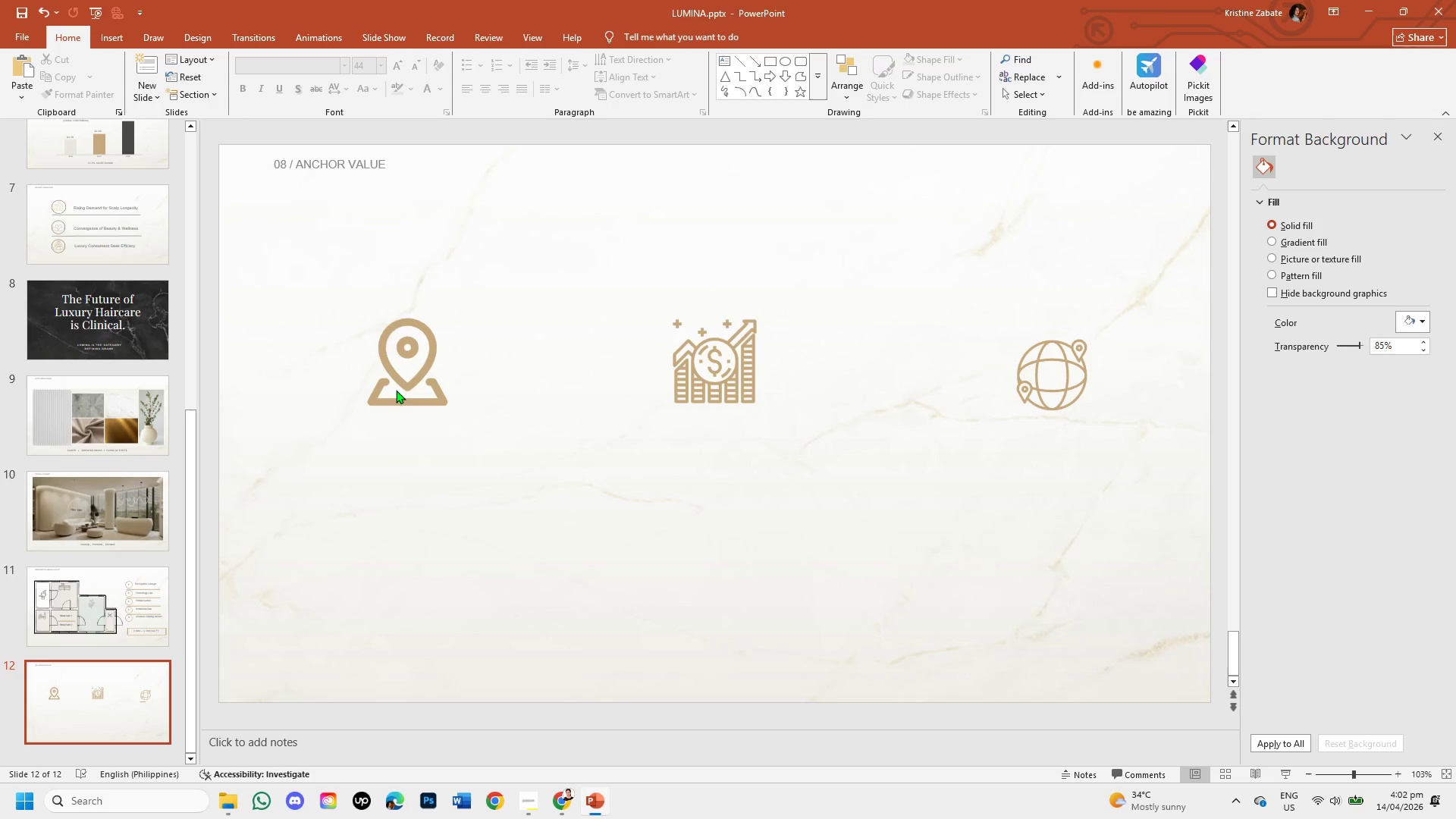 
left_click([400, 401])
 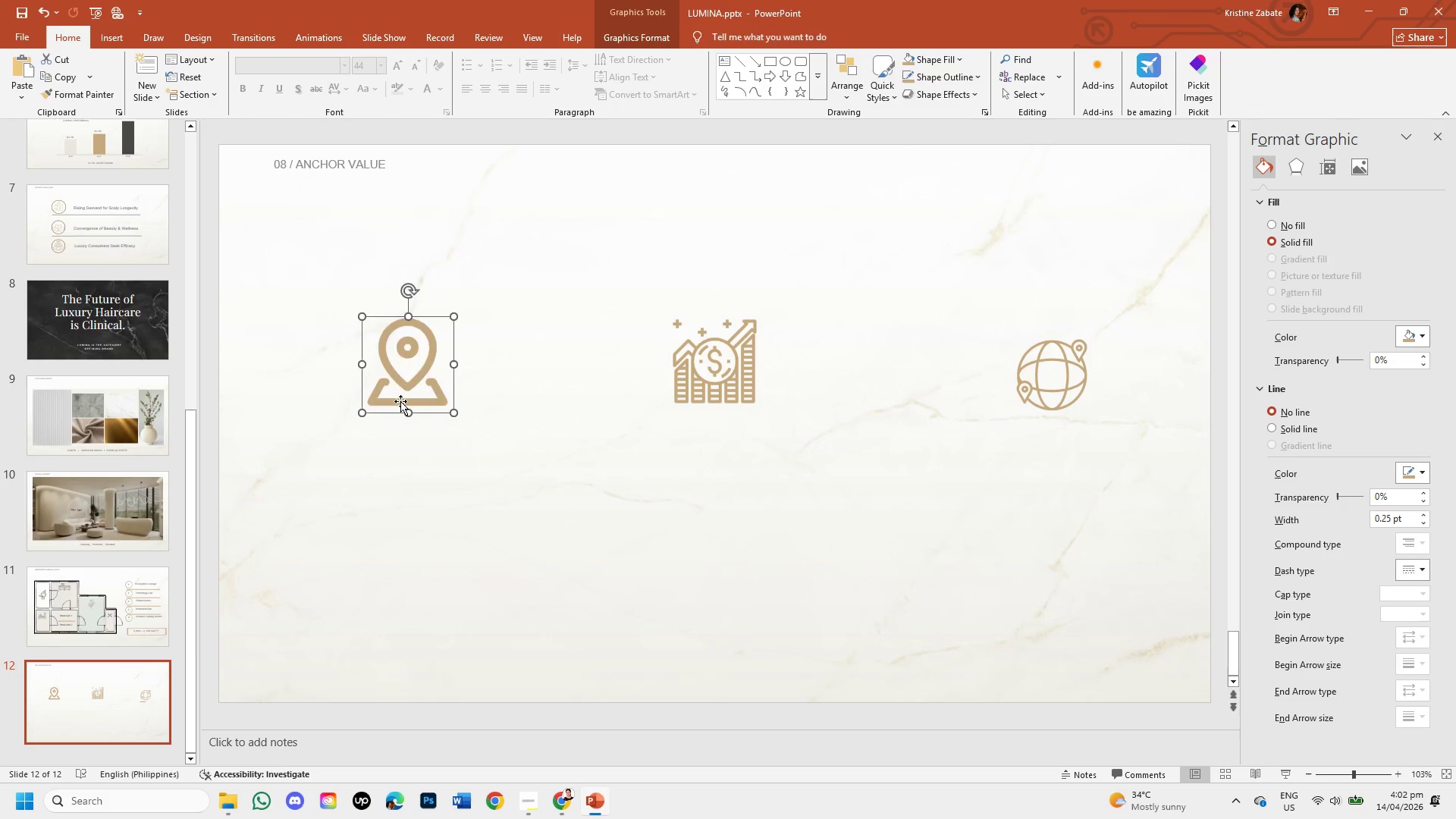 
key(Backspace)
 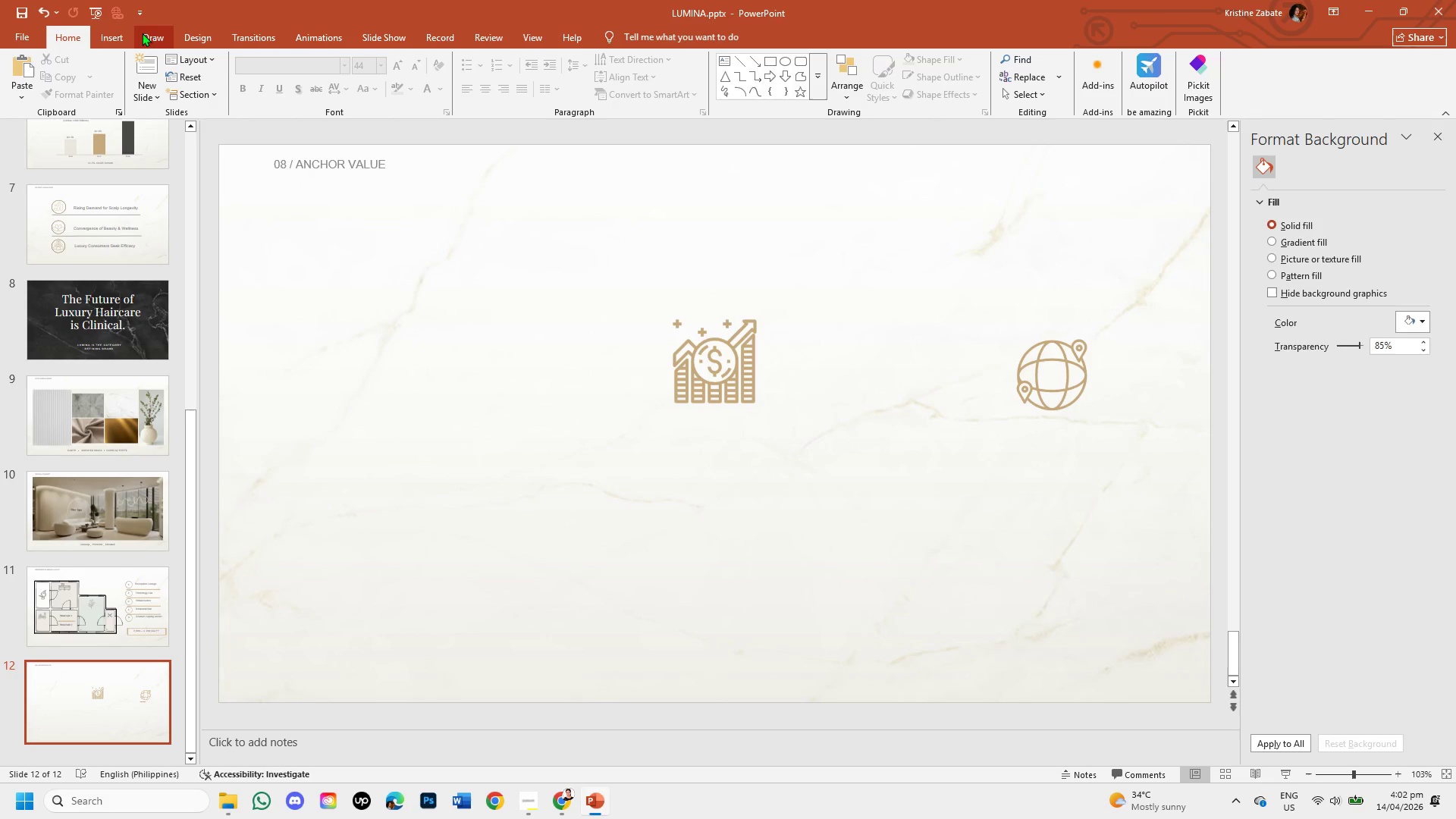 
left_click([127, 37])
 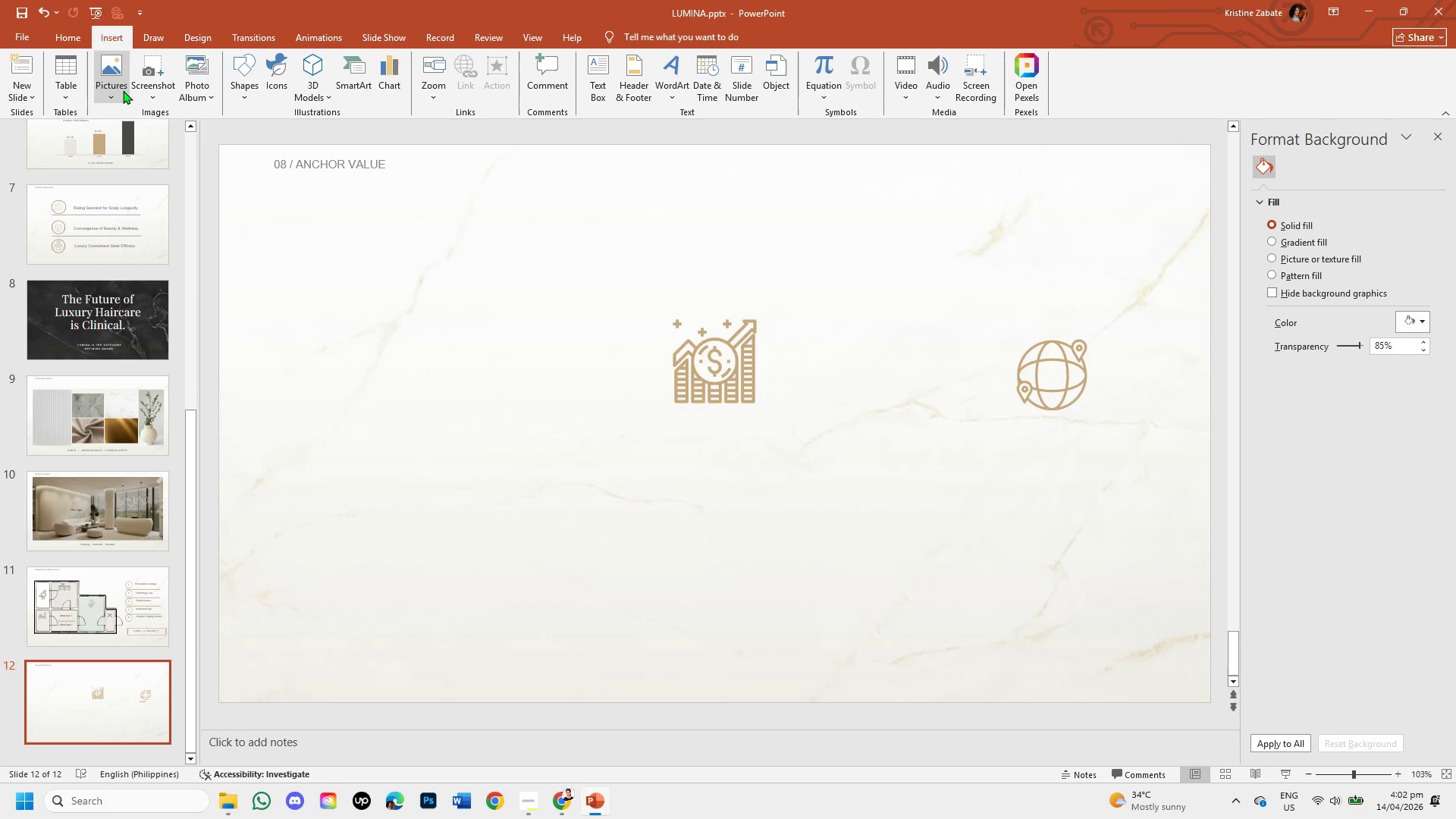 
left_click([120, 89])
 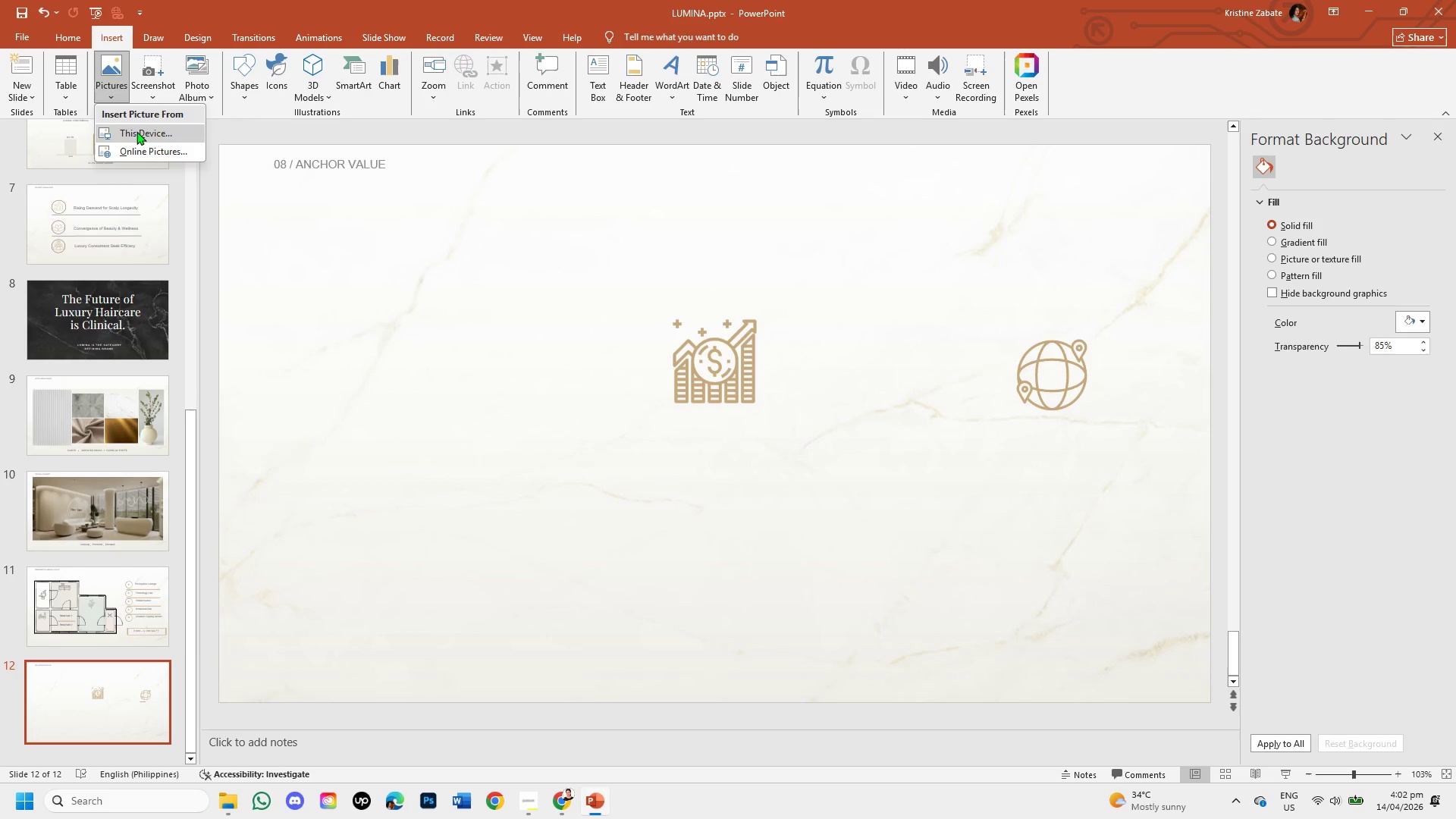 
left_click([136, 131])
 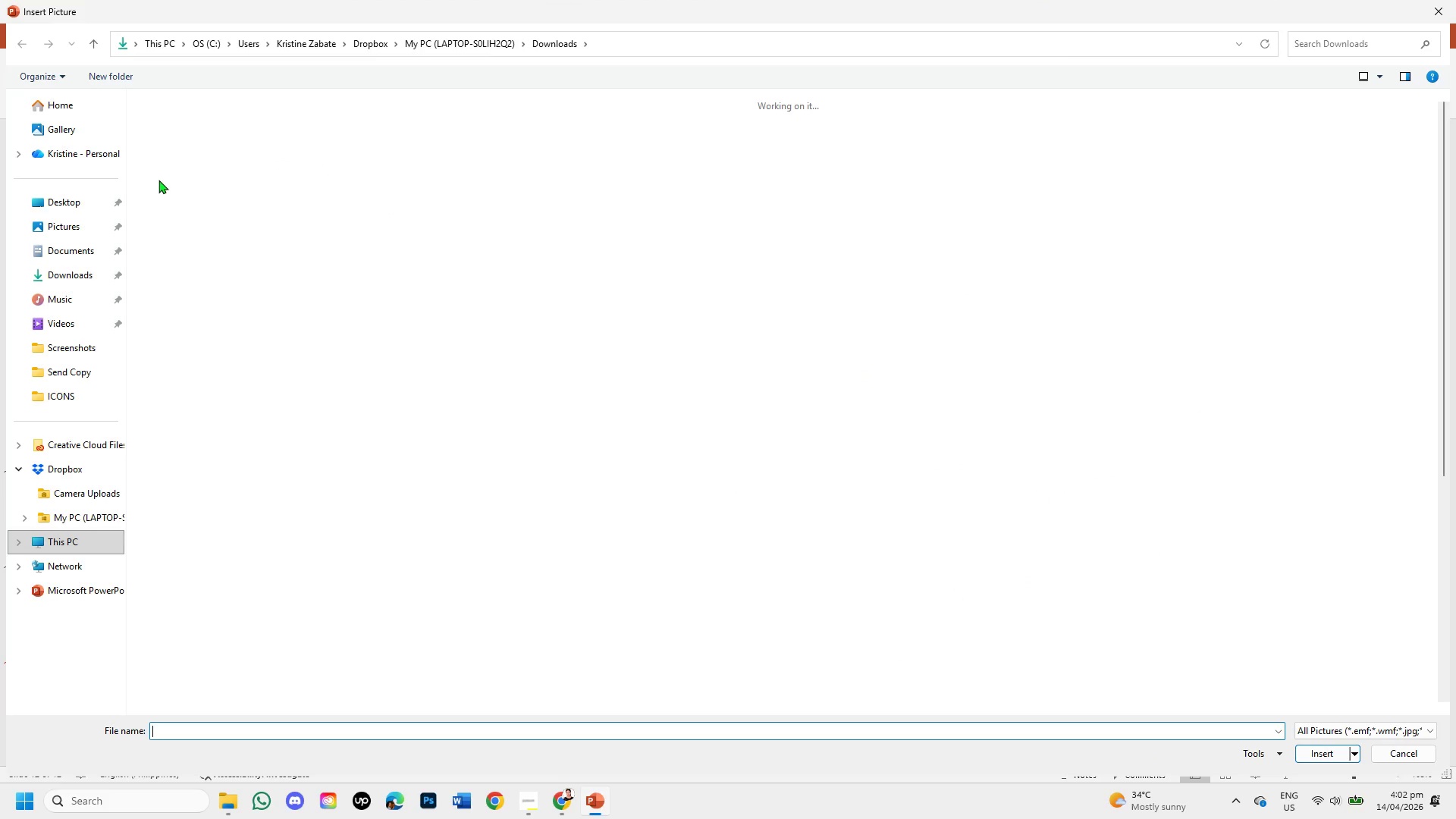 
double_click([162, 174])
 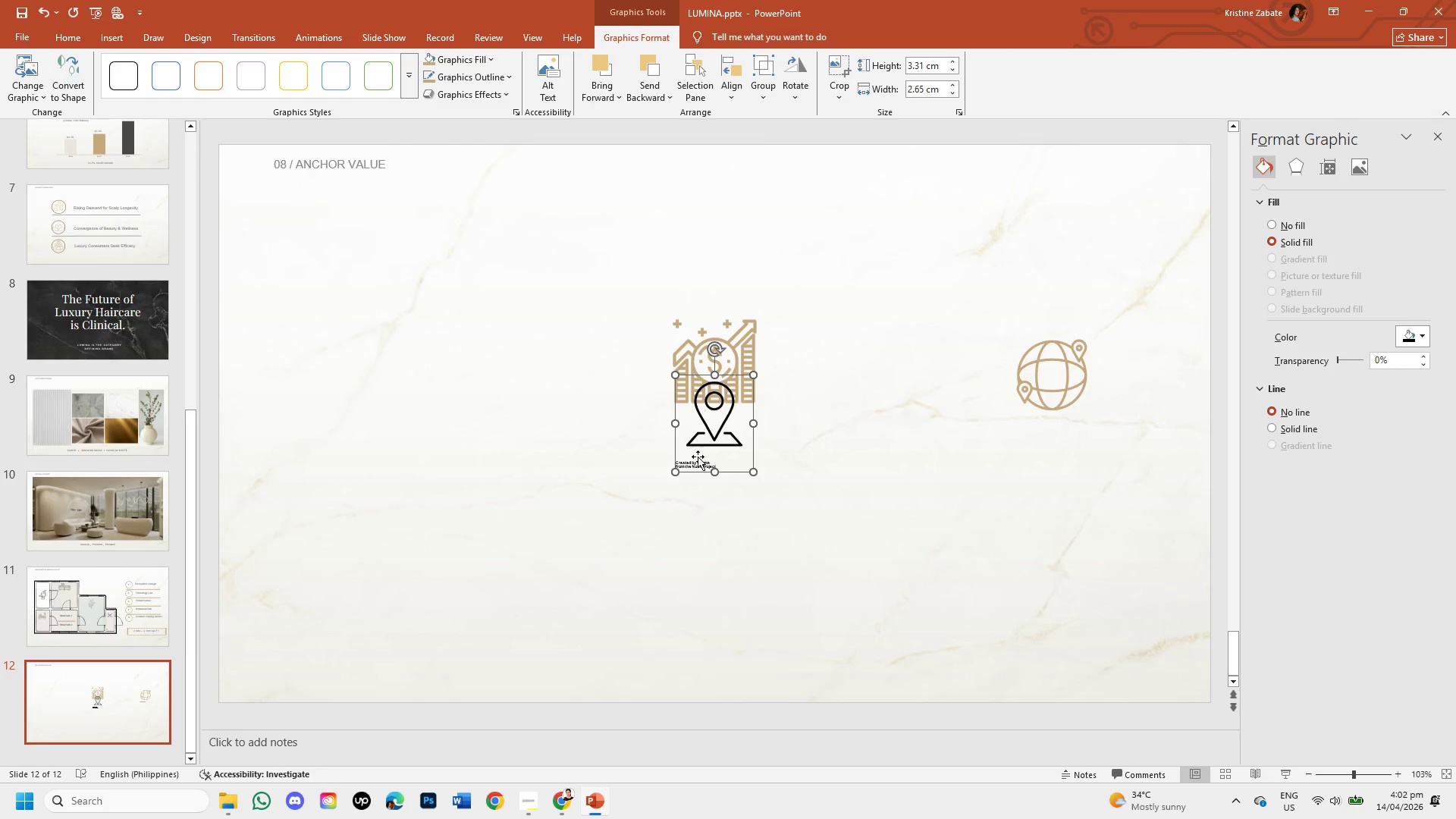 
left_click_drag(start_coordinate=[723, 472], to_coordinate=[389, 431])
 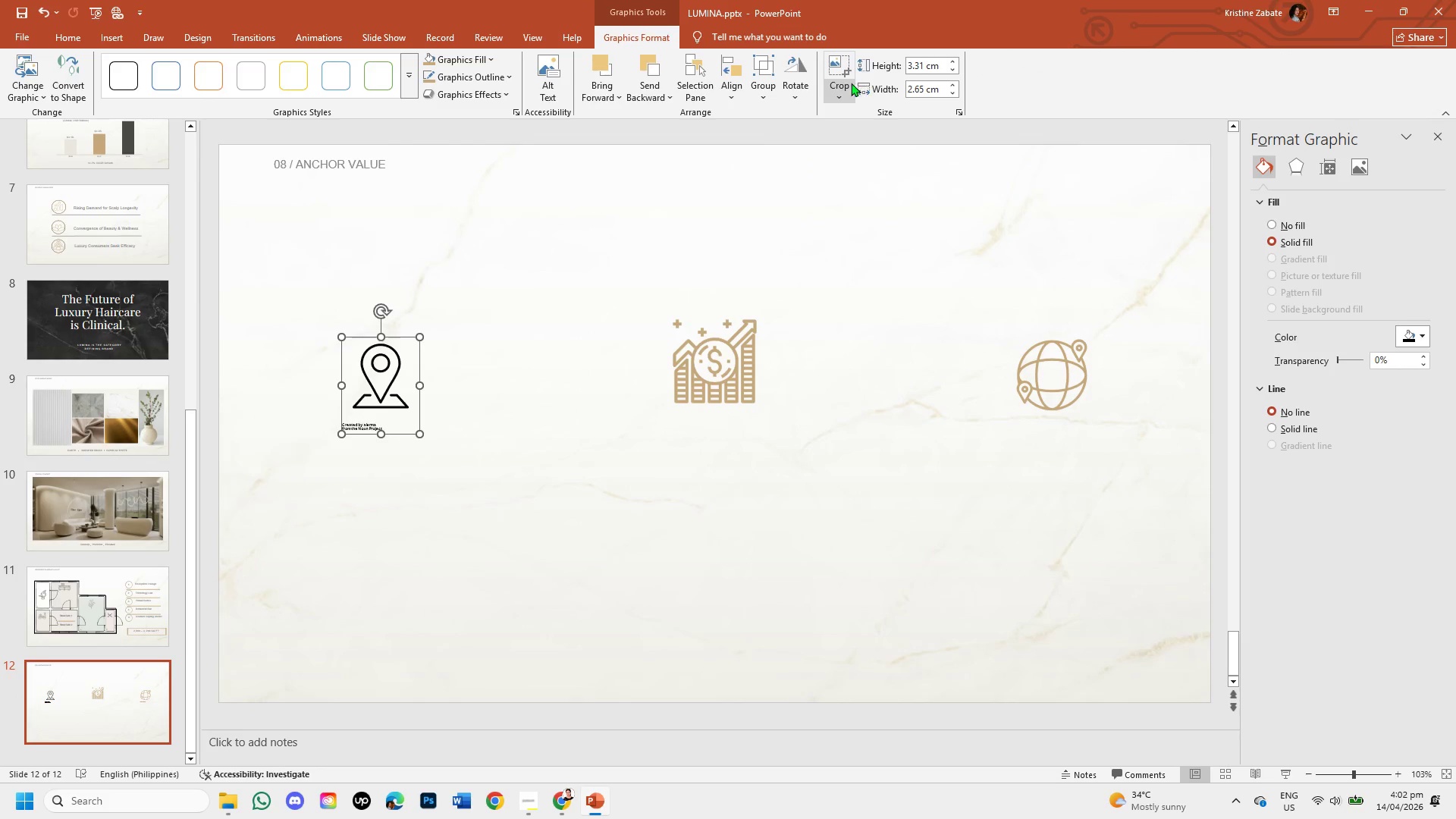 
left_click([842, 93])
 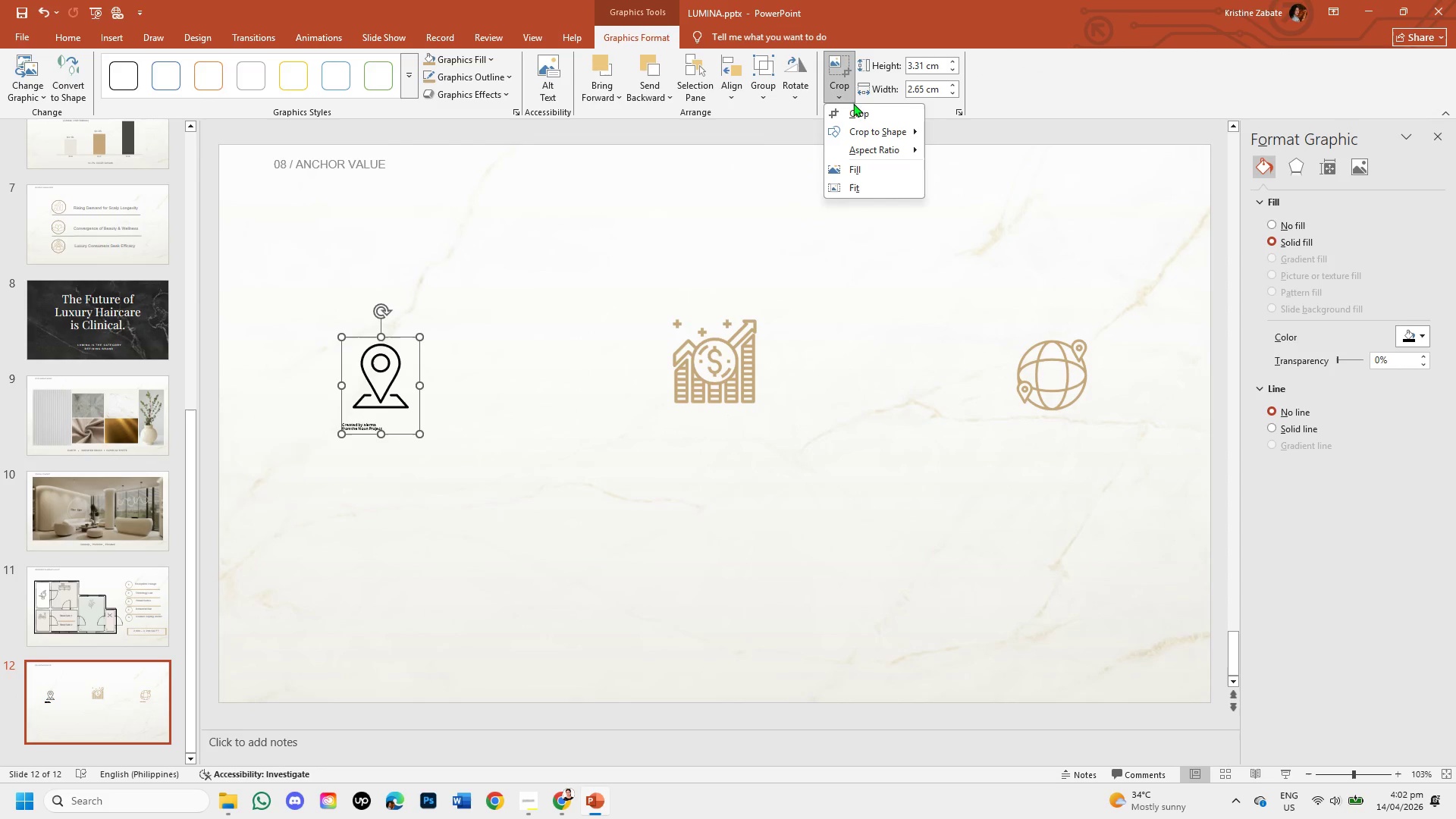 
left_click([853, 113])
 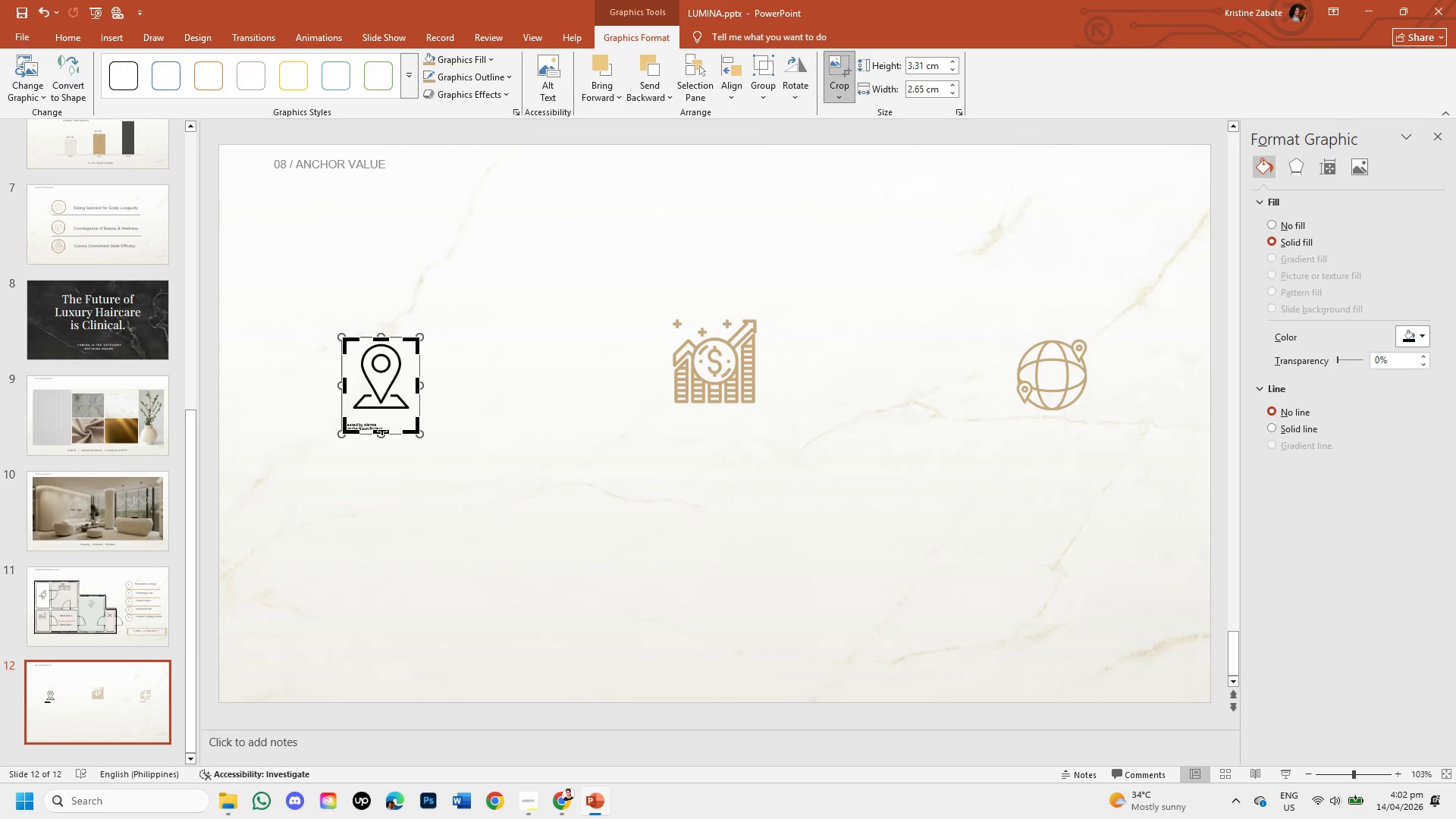 
left_click_drag(start_coordinate=[378, 429], to_coordinate=[382, 411])
 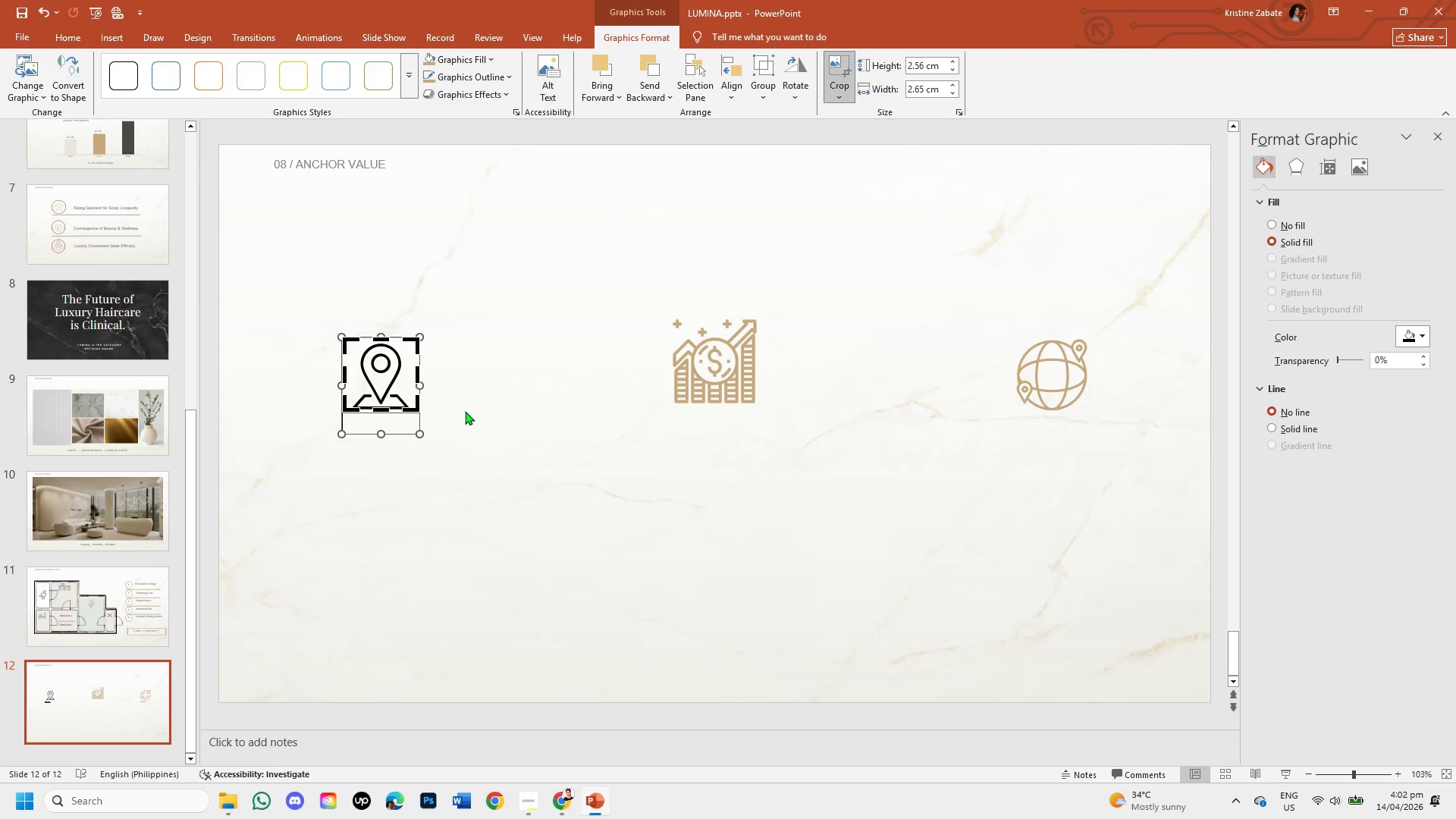 
left_click([465, 411])
 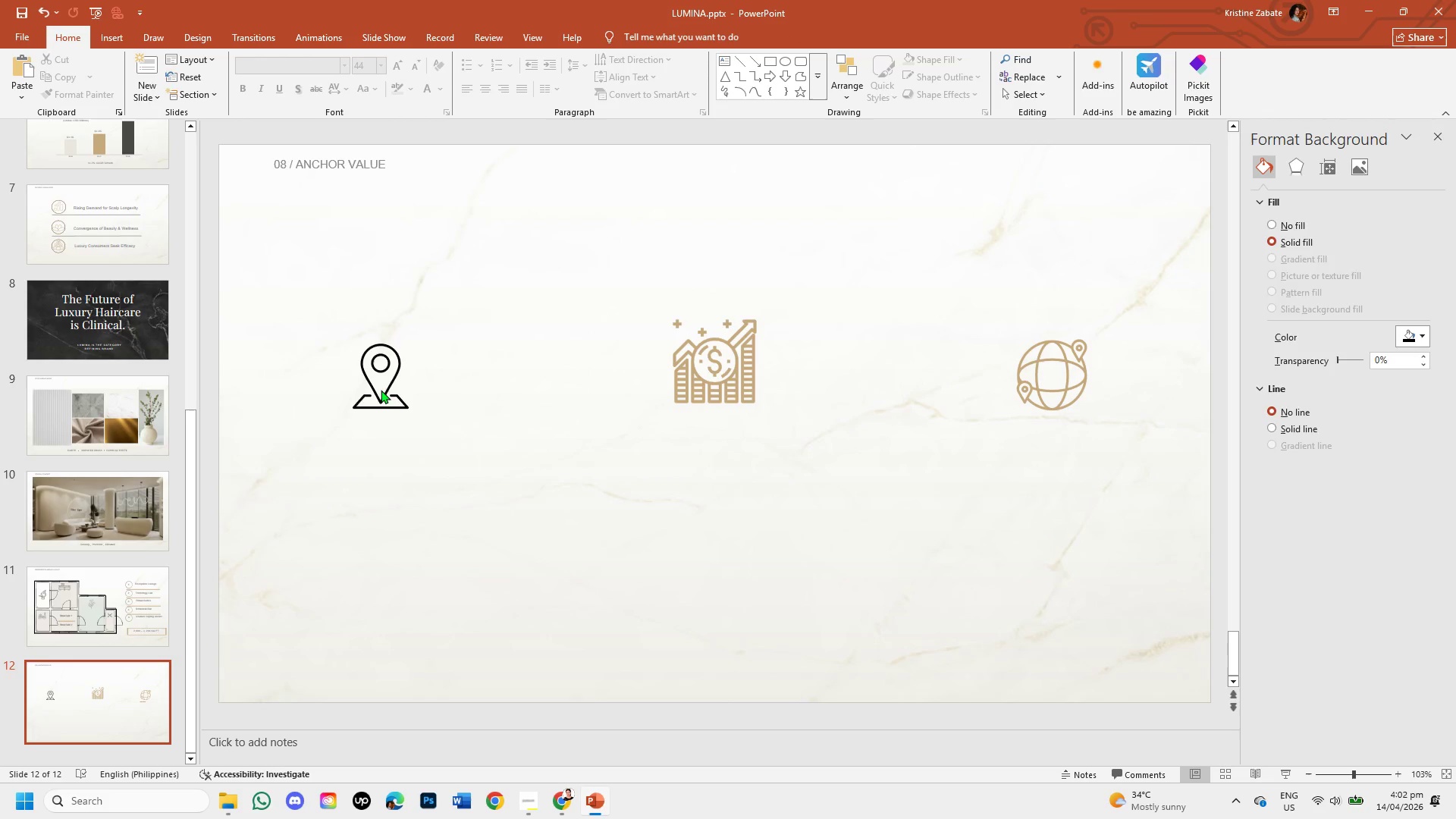 
left_click([381, 390])
 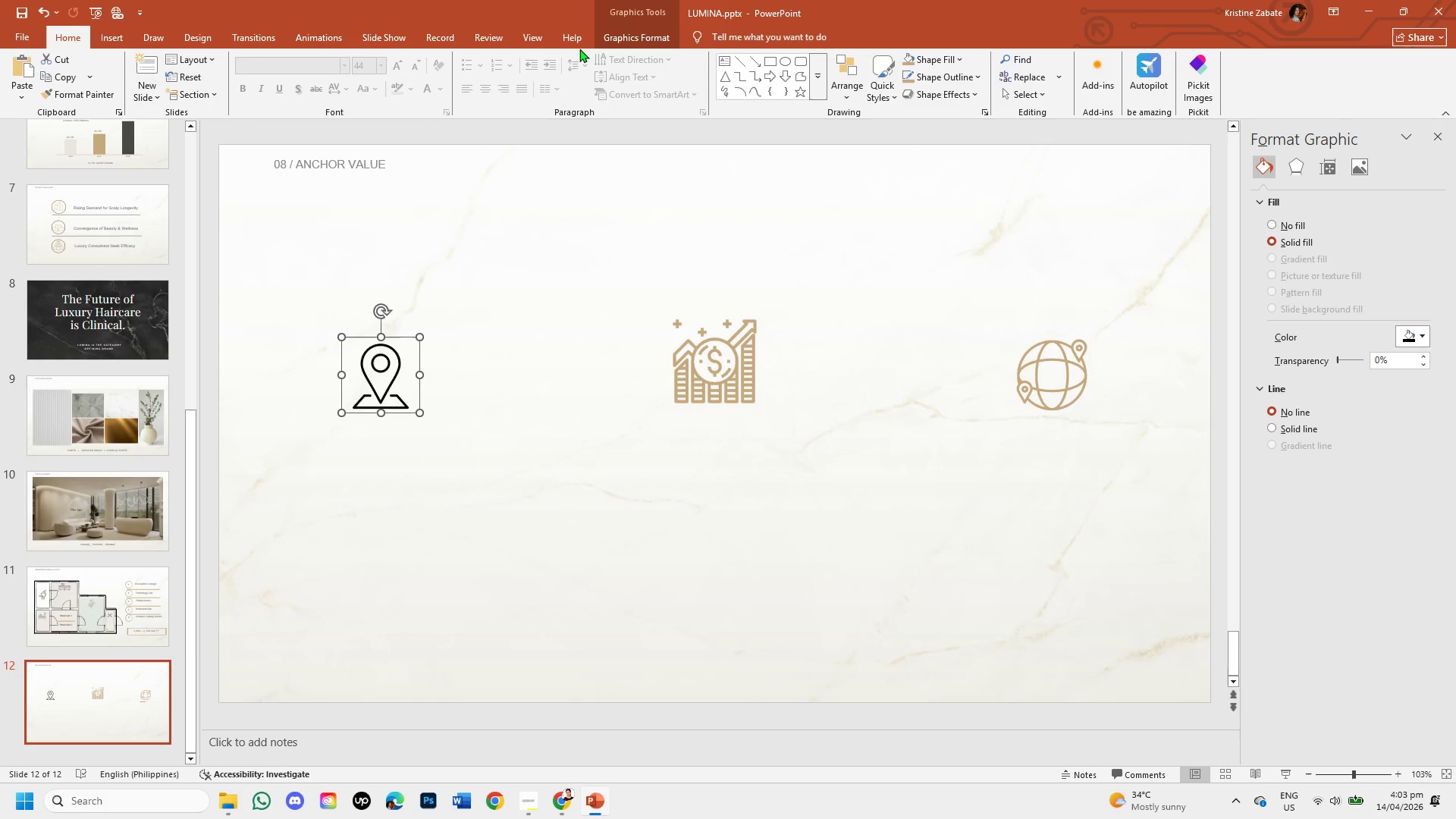 
left_click([620, 35])
 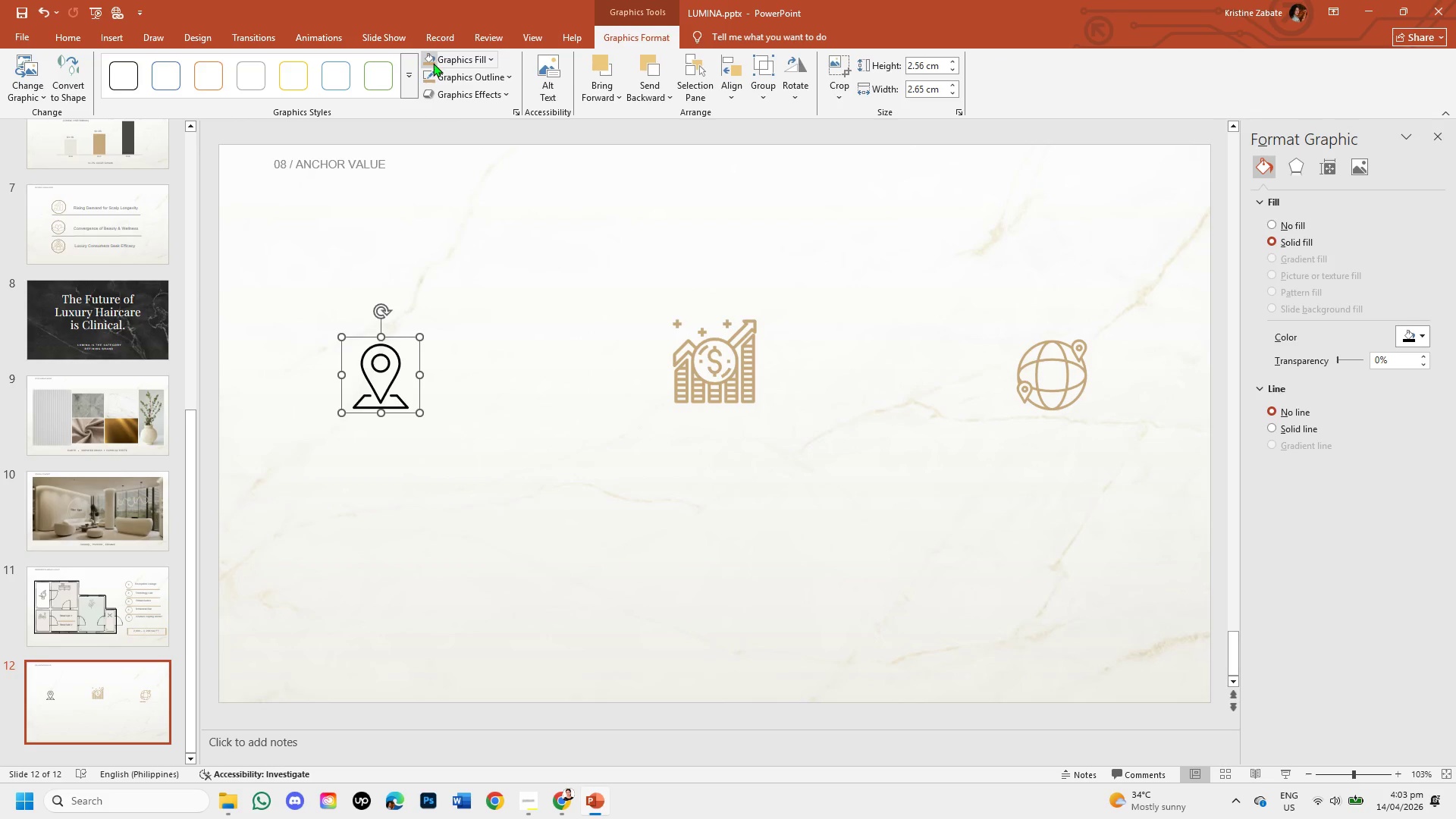 
left_click([426, 62])
 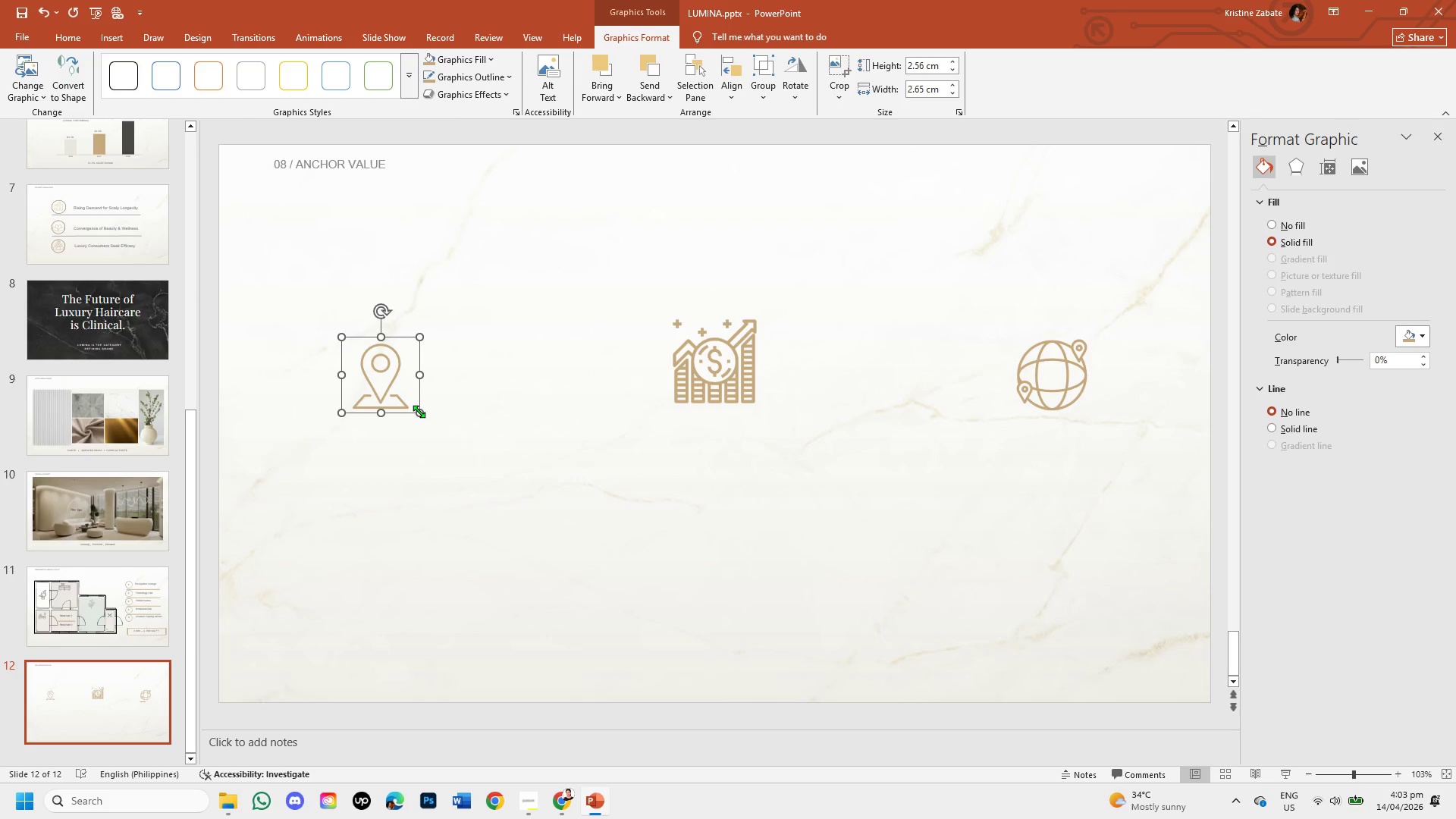 
left_click_drag(start_coordinate=[418, 411], to_coordinate=[425, 419])
 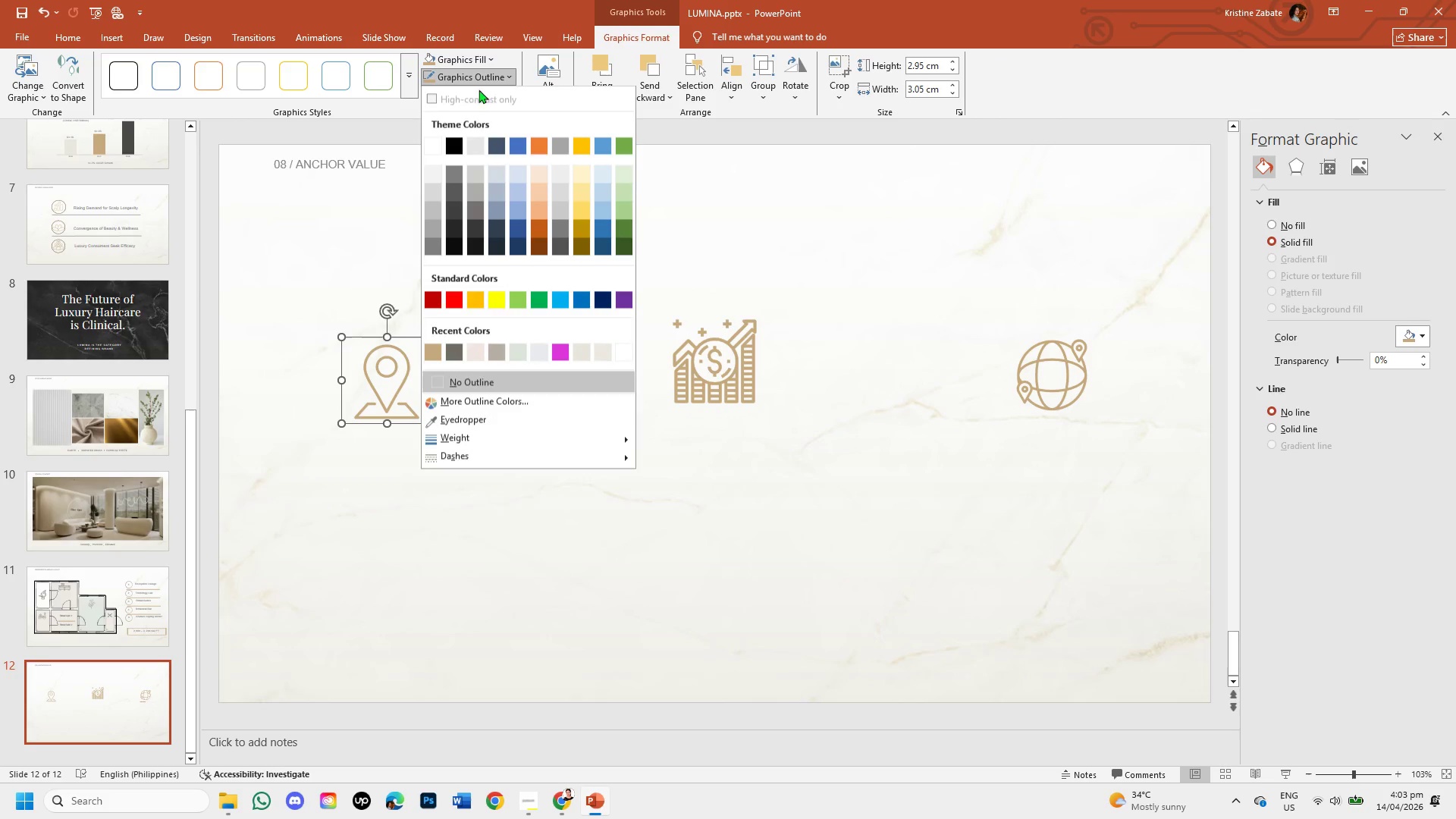 
left_click([466, 444])
 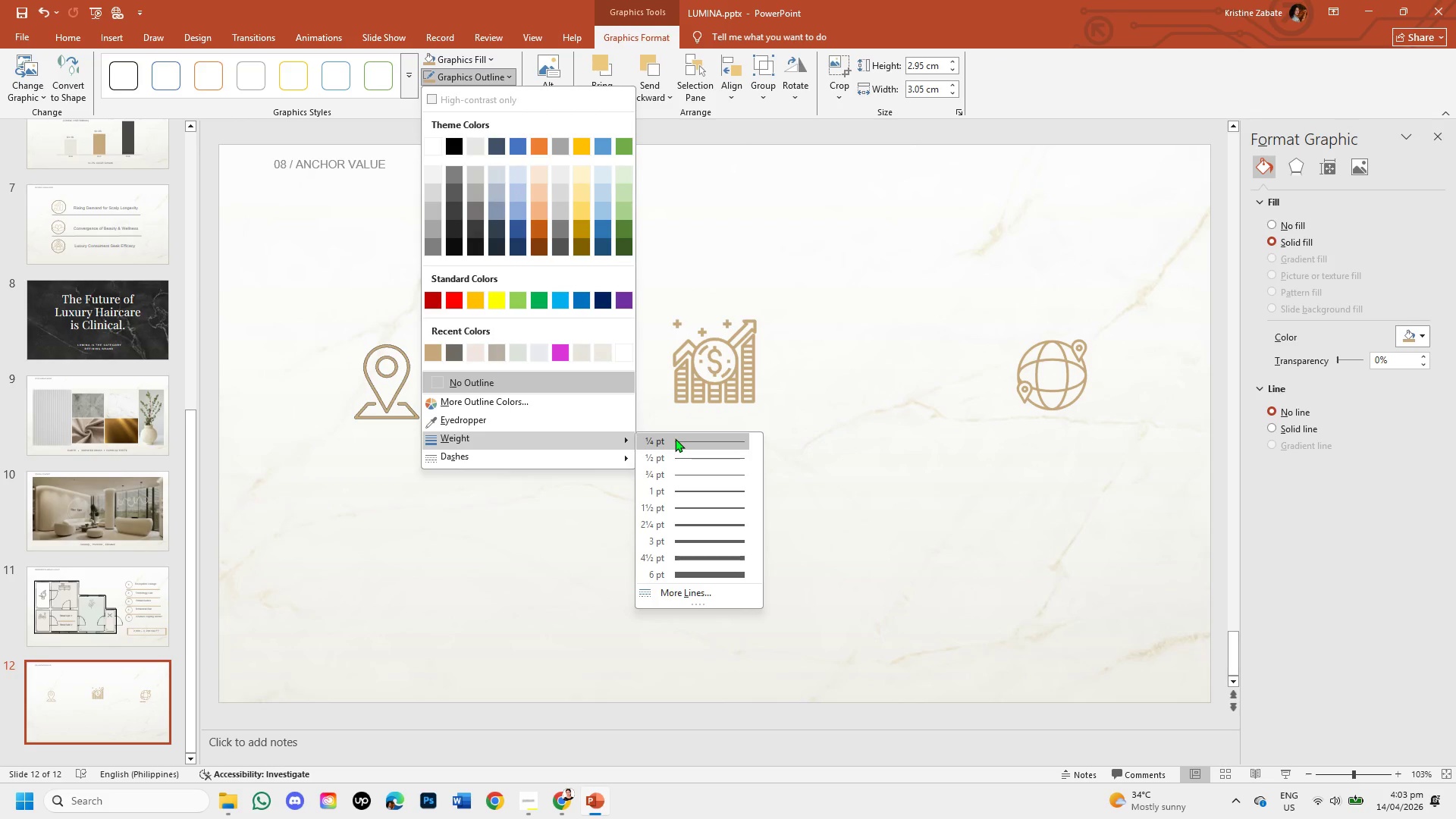 
left_click([675, 438])
 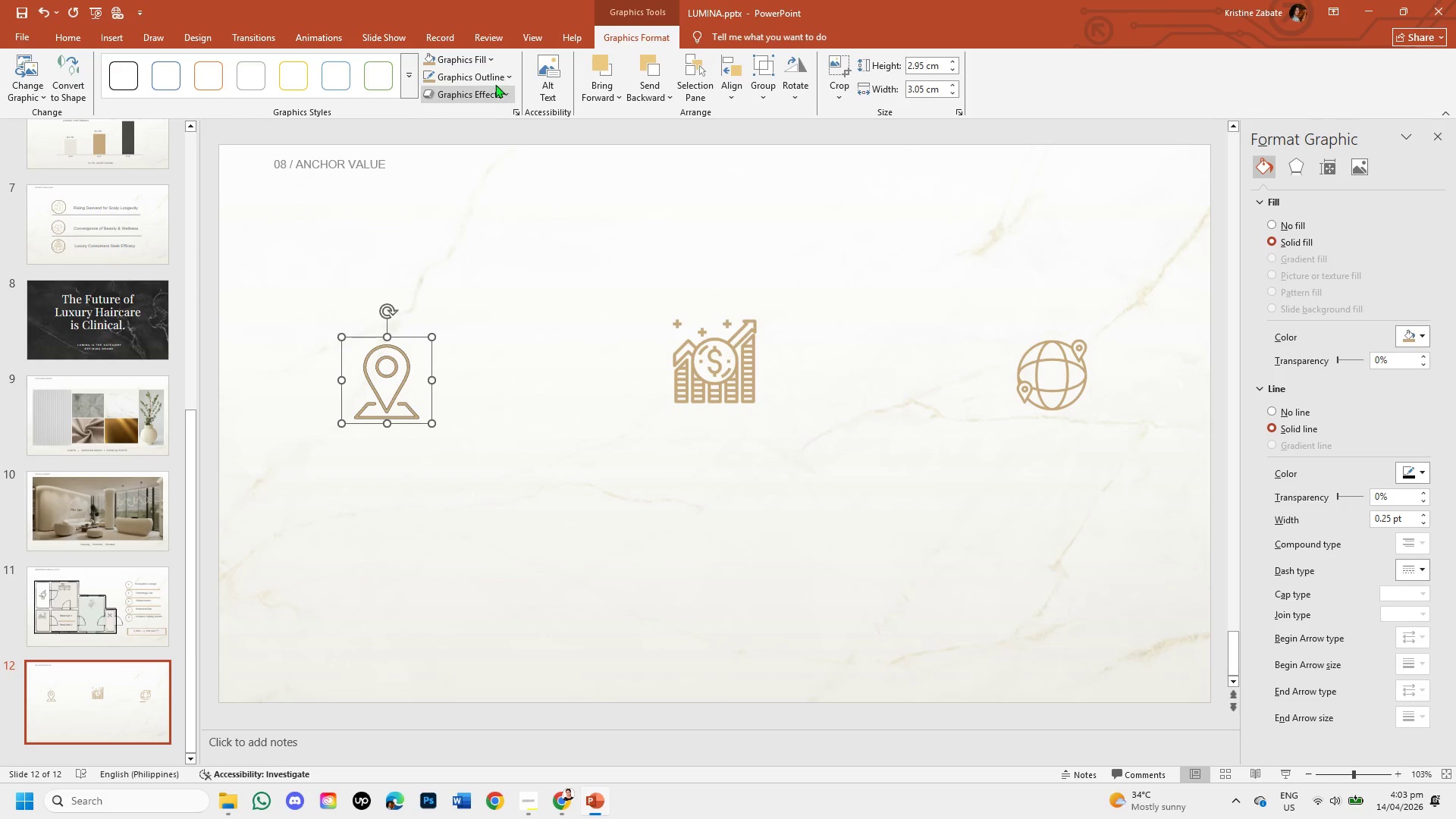 
left_click([493, 74])
 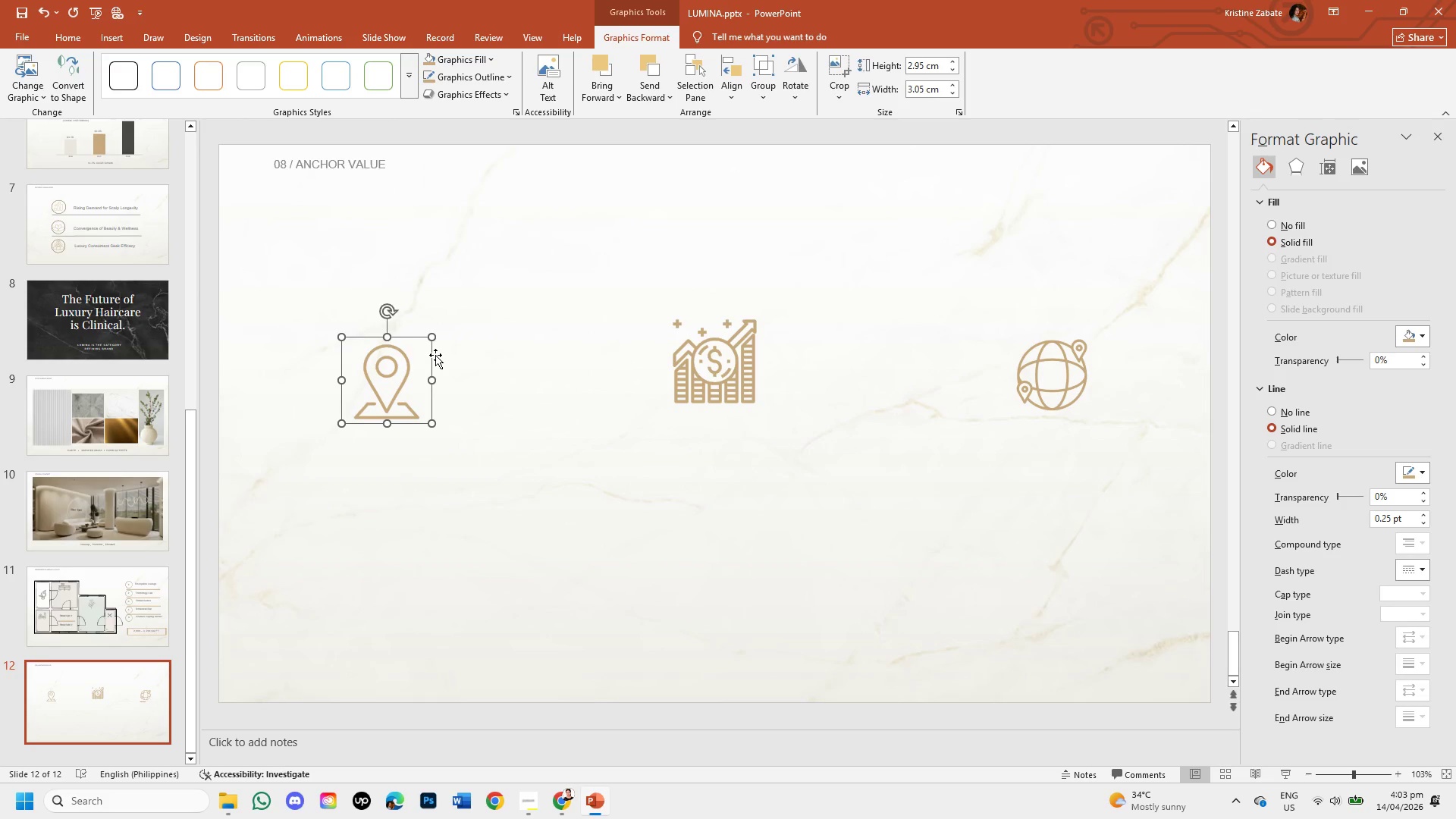 
left_click([462, 411])
 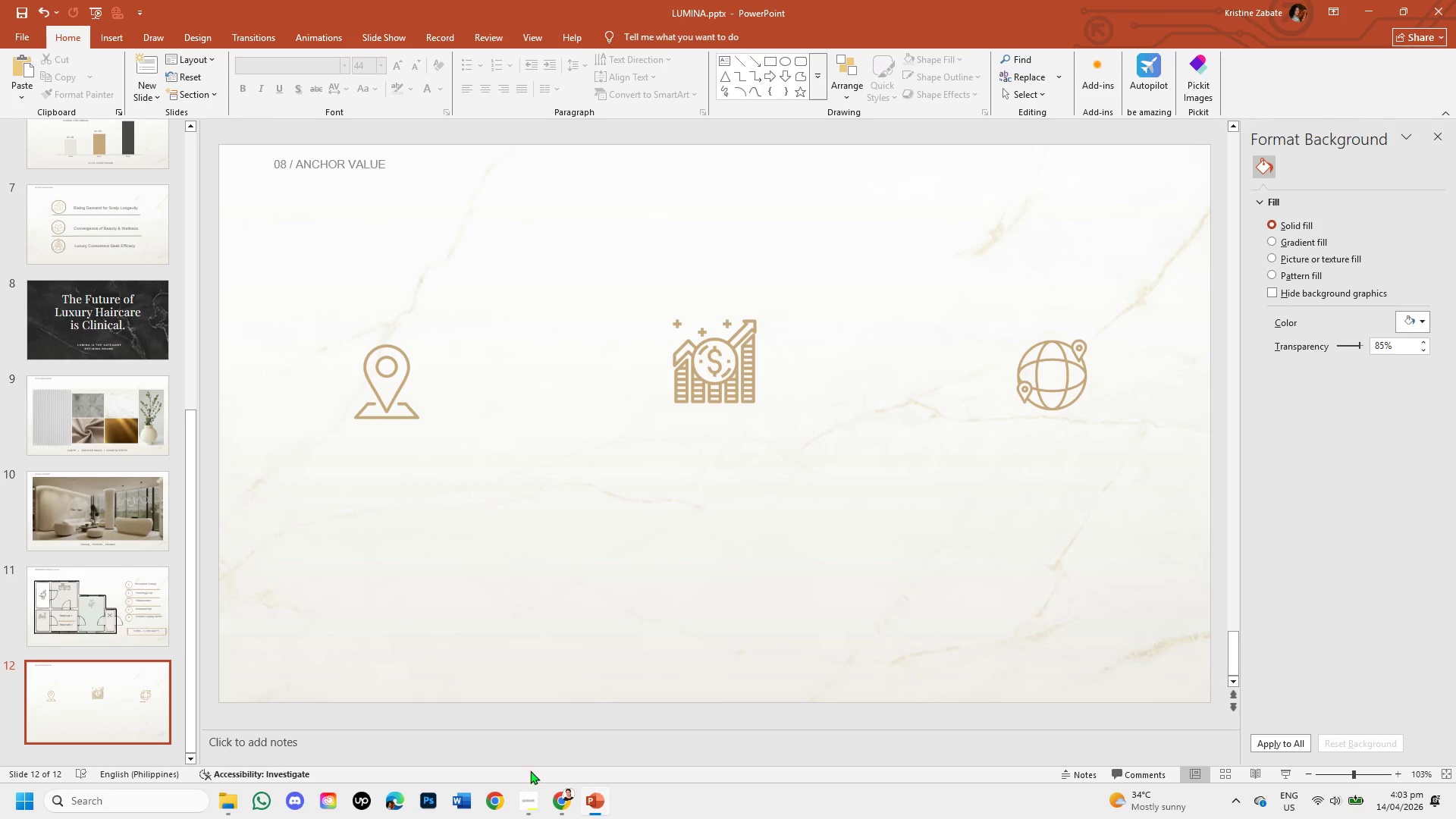 
left_click([234, 802])
 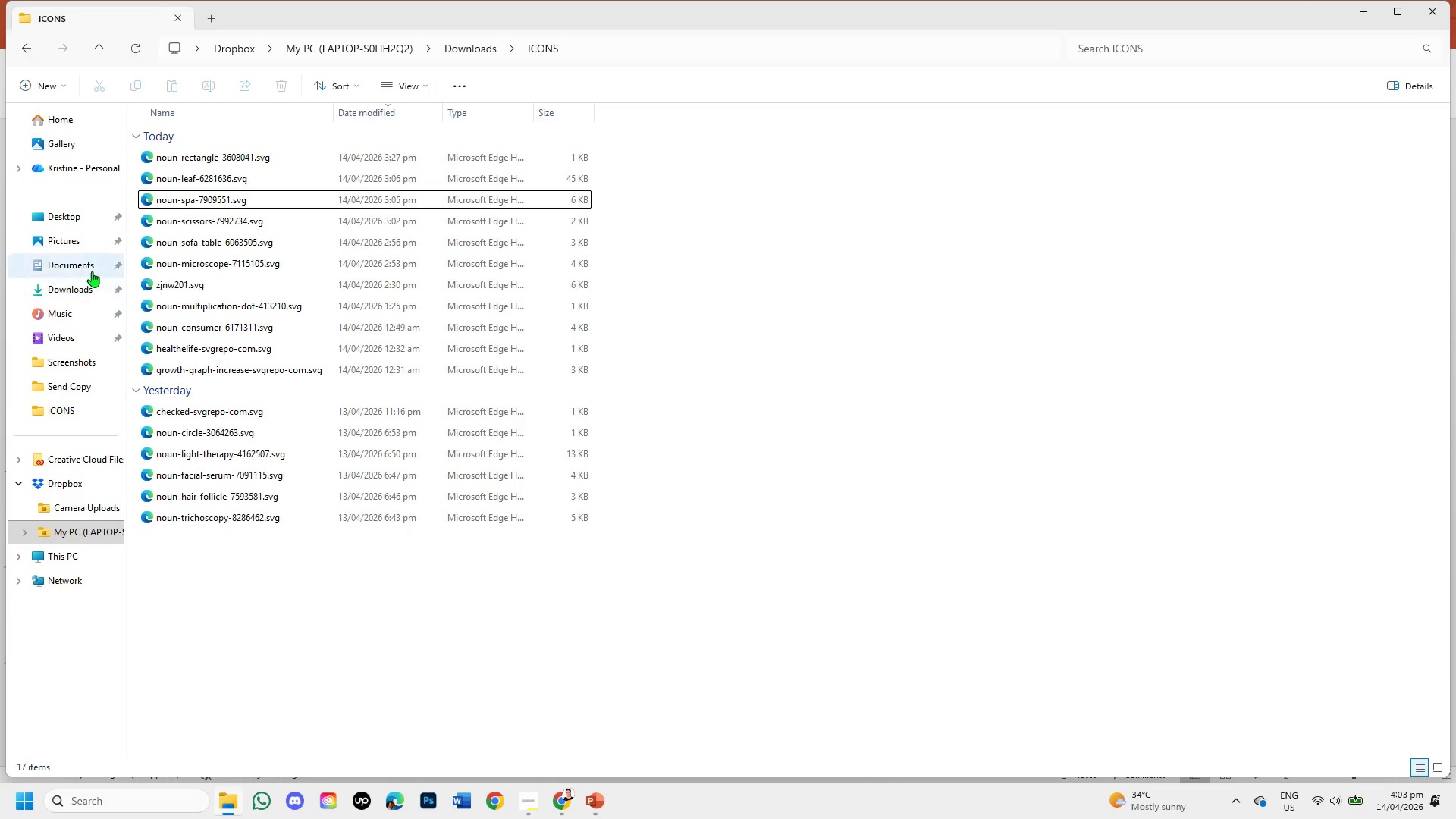 
left_click([83, 285])
 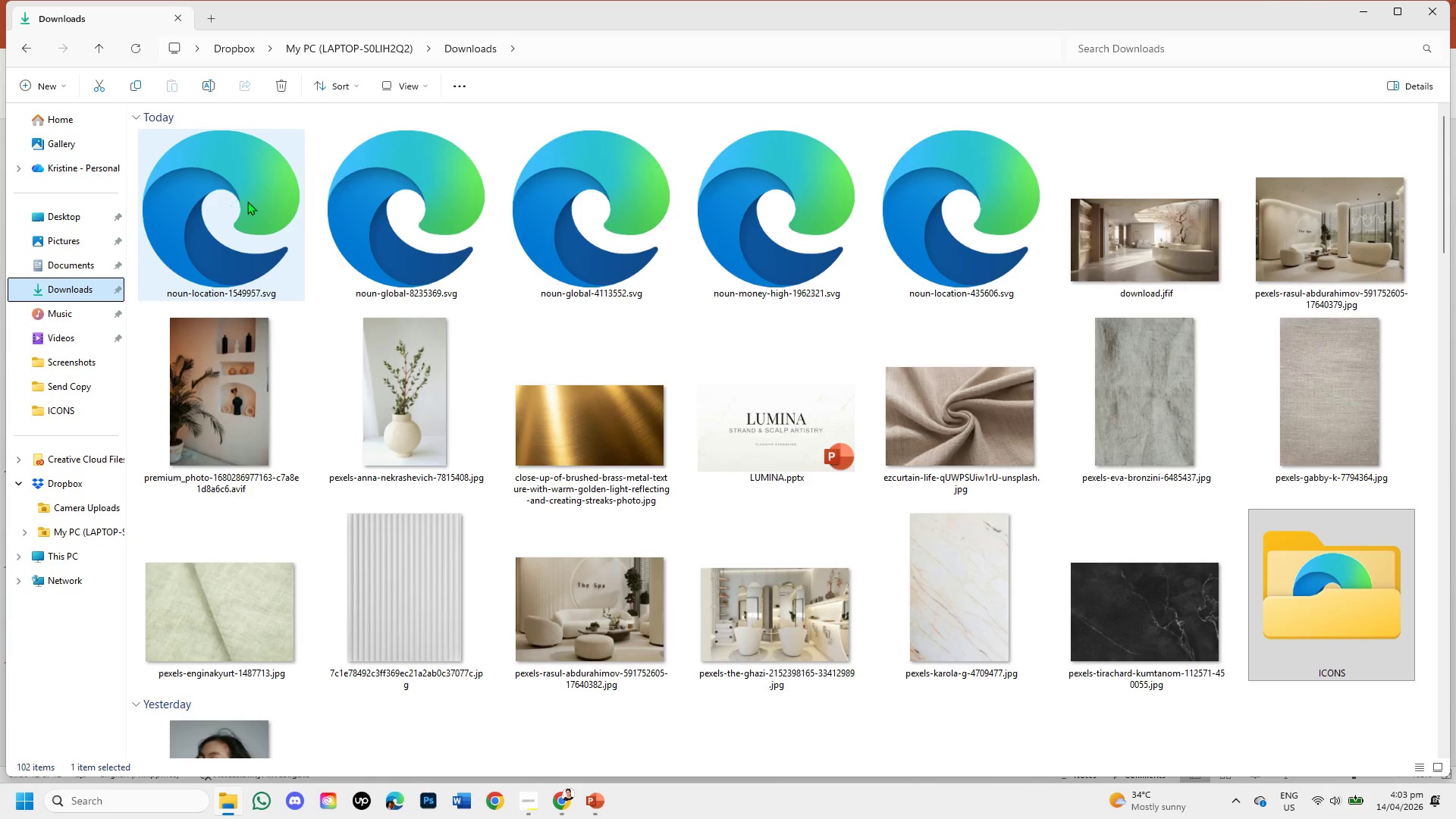 
mouse_move([416, 249])
 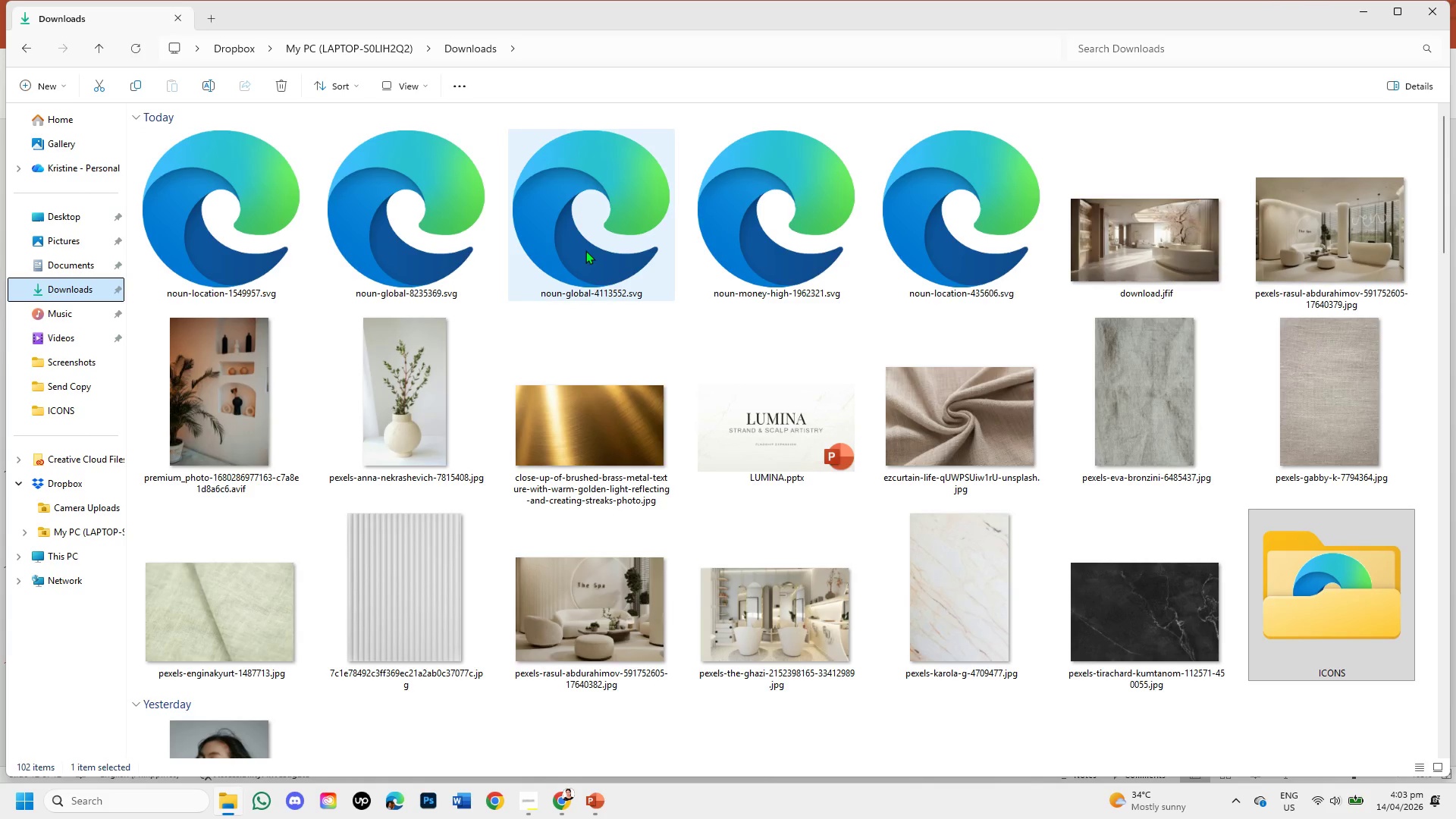 
right_click([585, 250])
 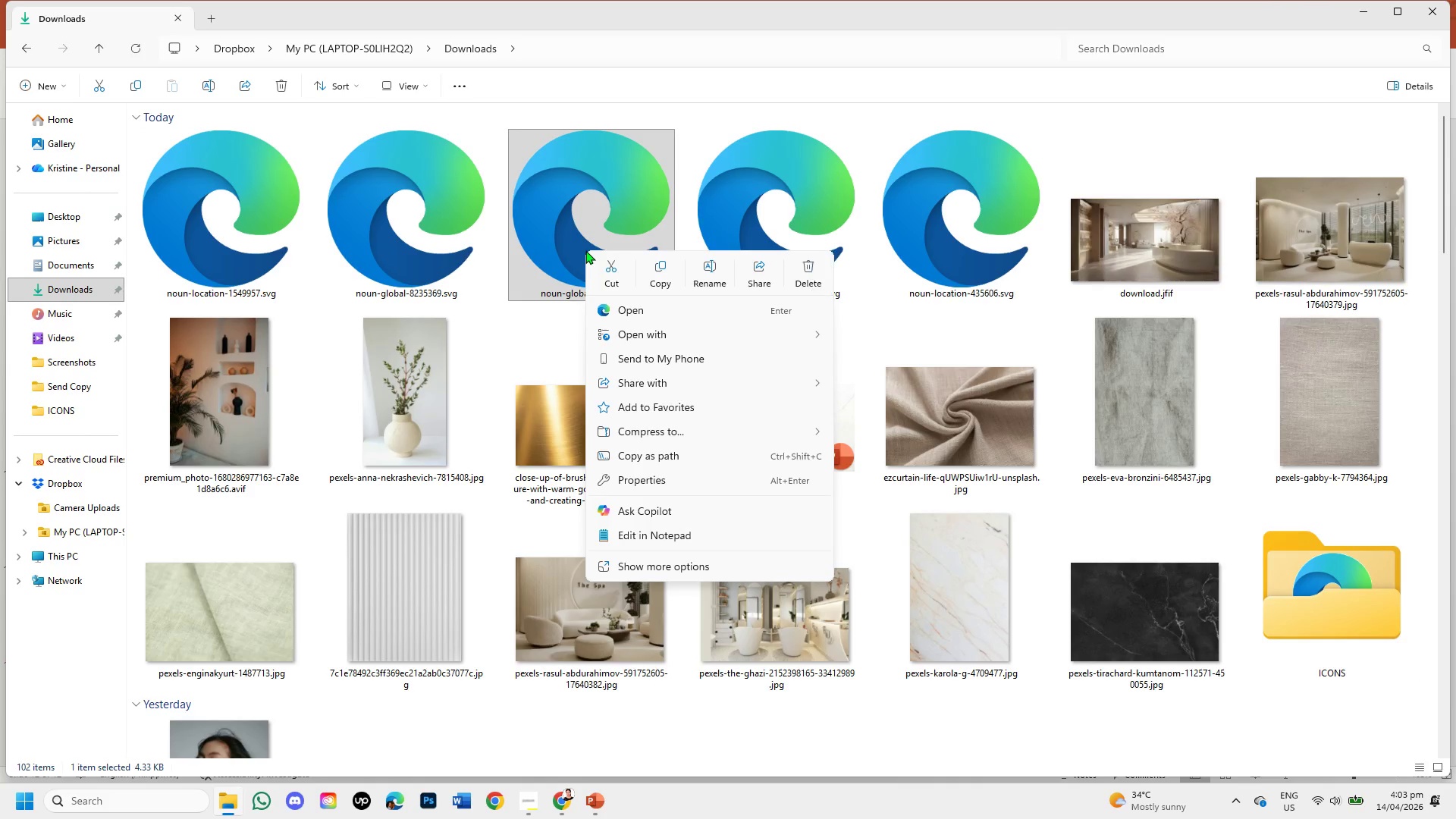 
double_click([585, 250])
 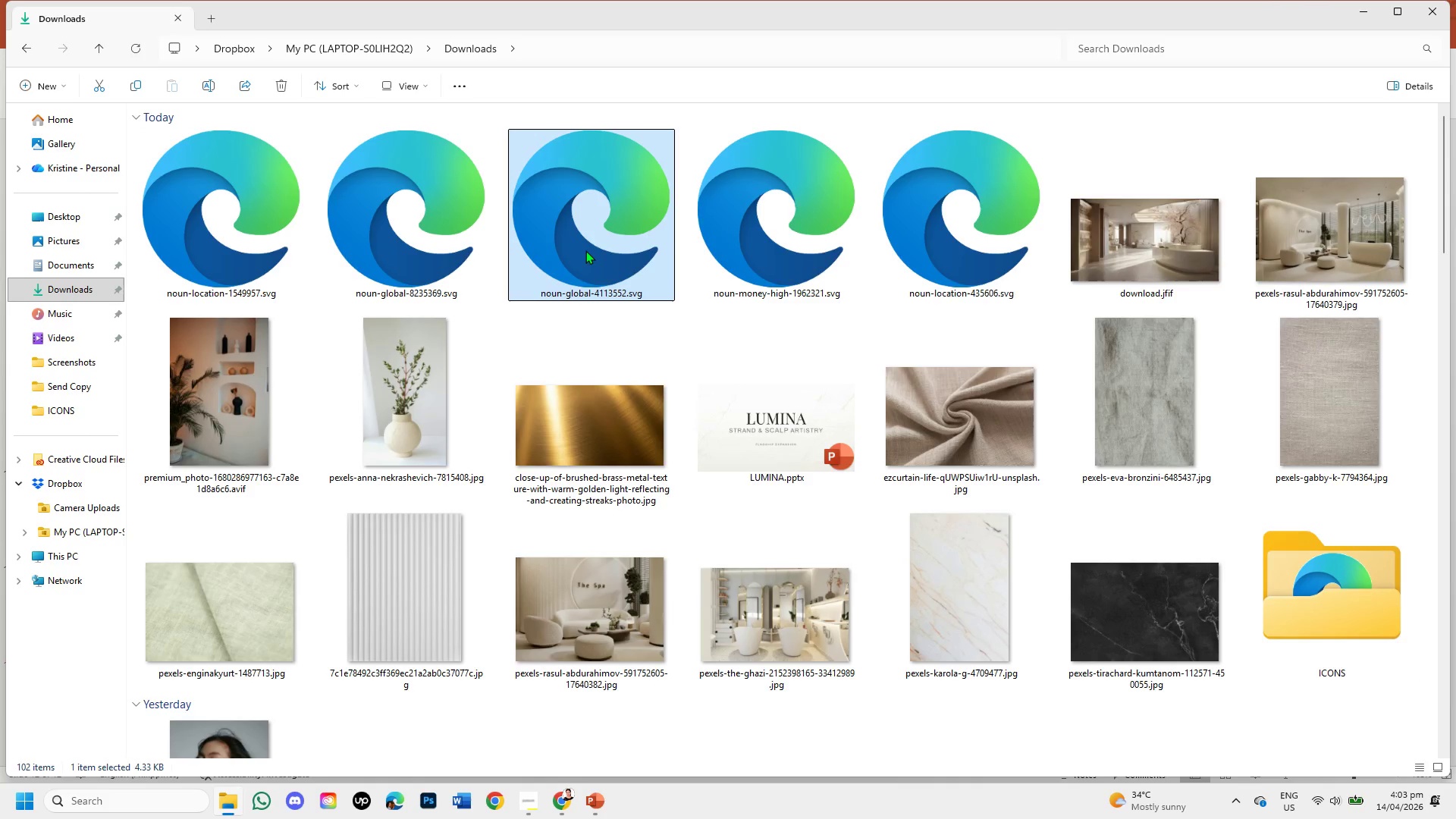 
double_click([585, 250])
 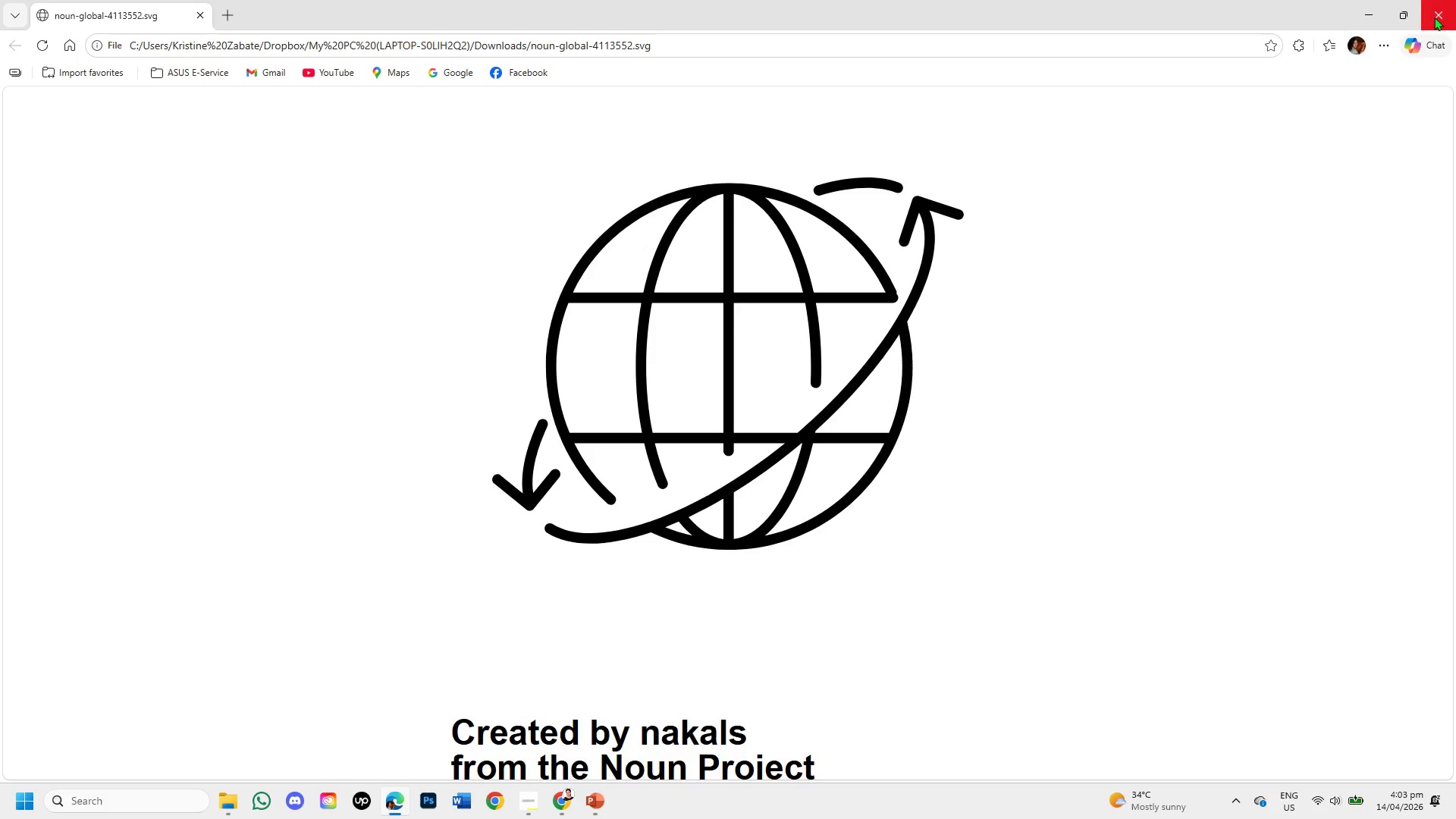 
left_click([1434, 17])
 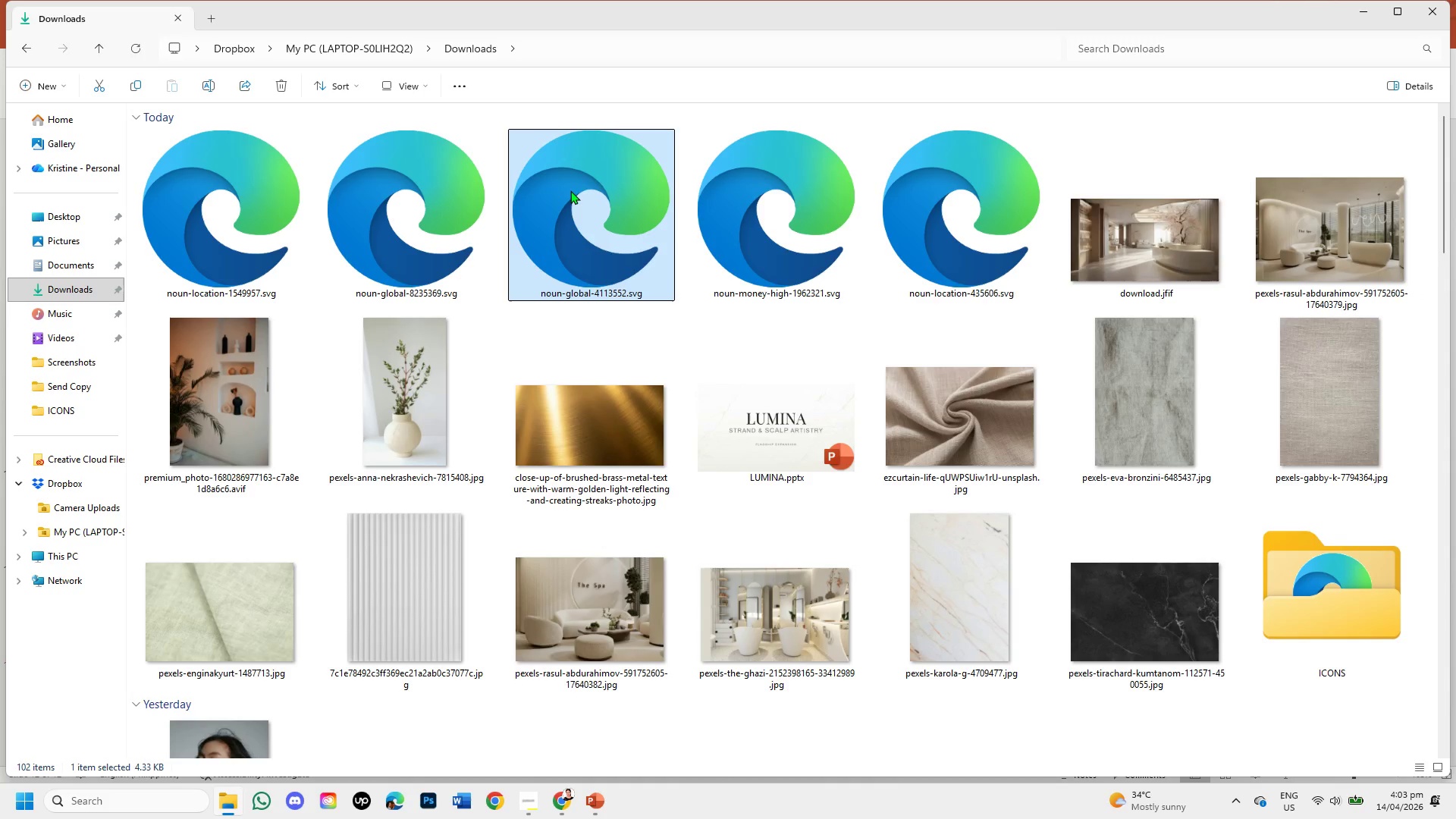 
right_click([570, 190])
 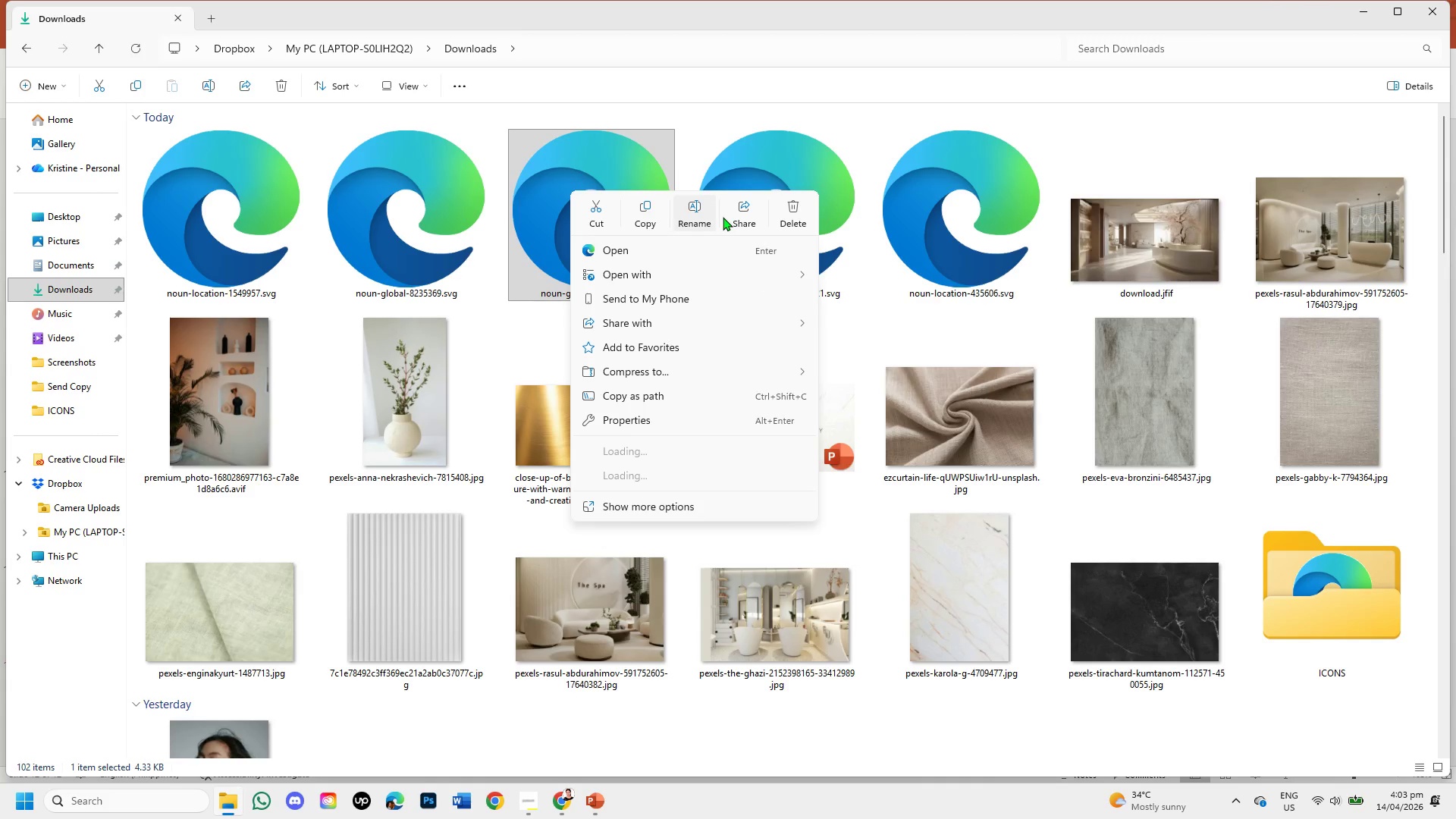 
left_click([778, 216])
 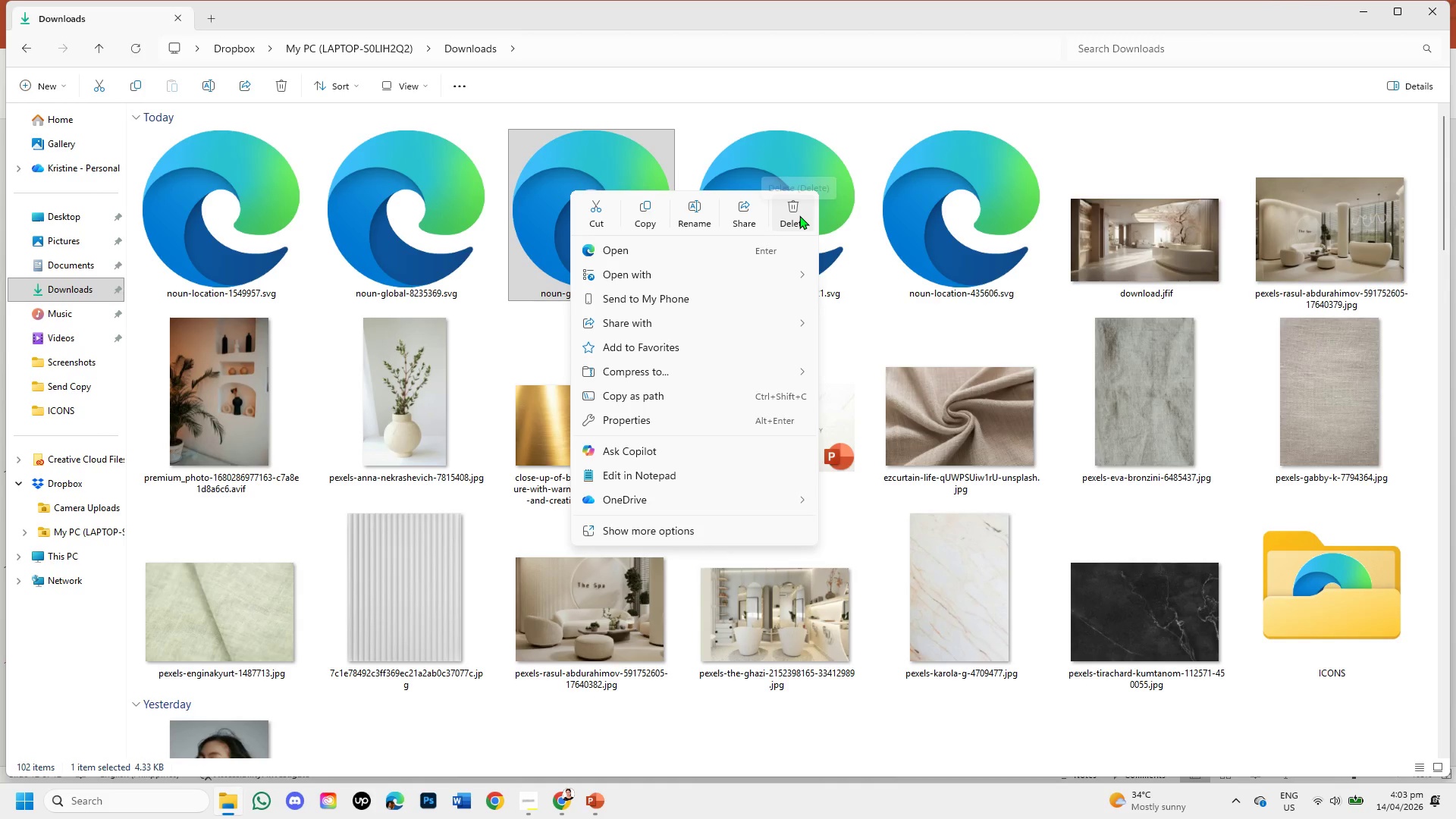 
left_click([799, 218])
 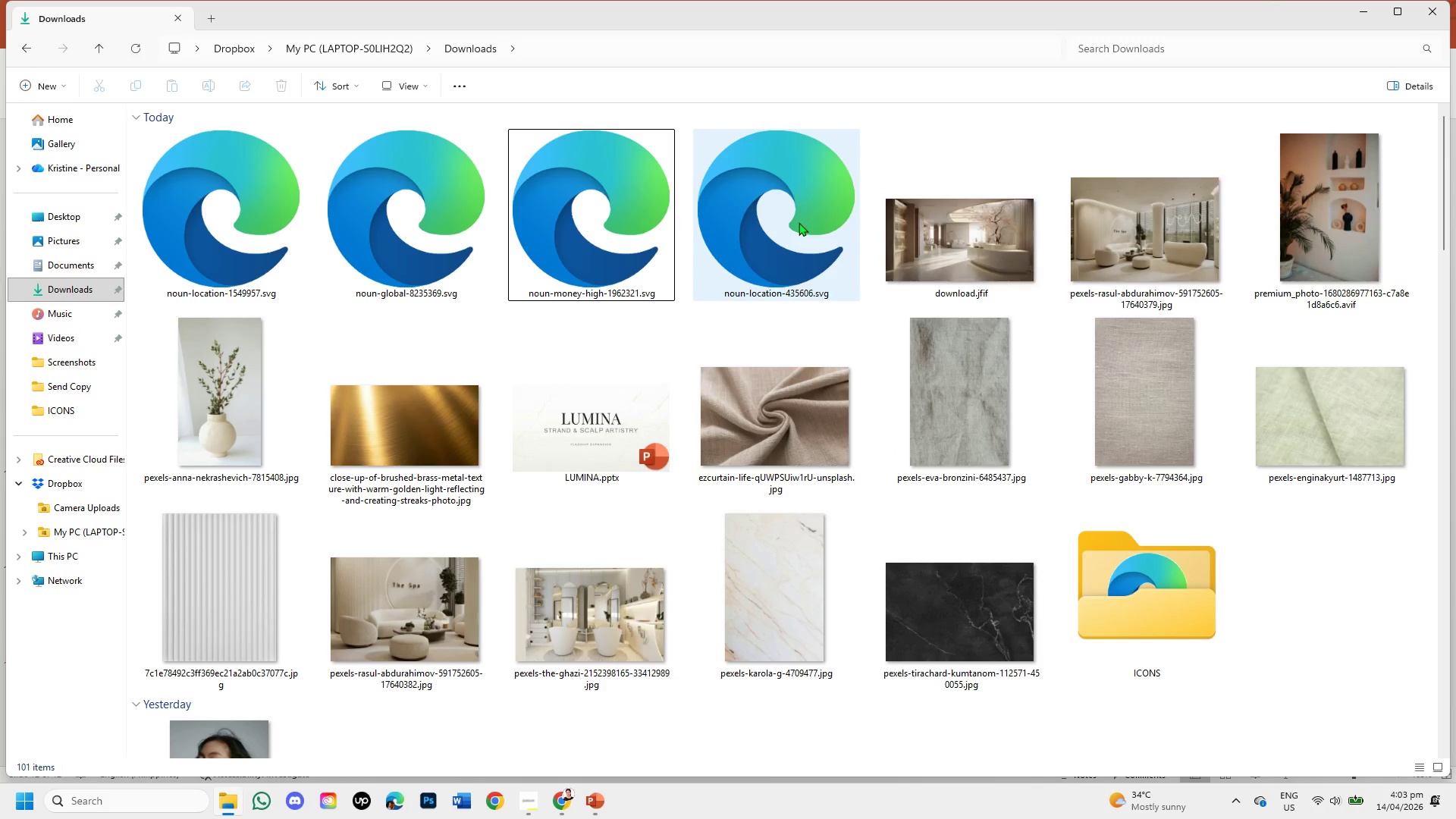 
double_click([799, 223])
 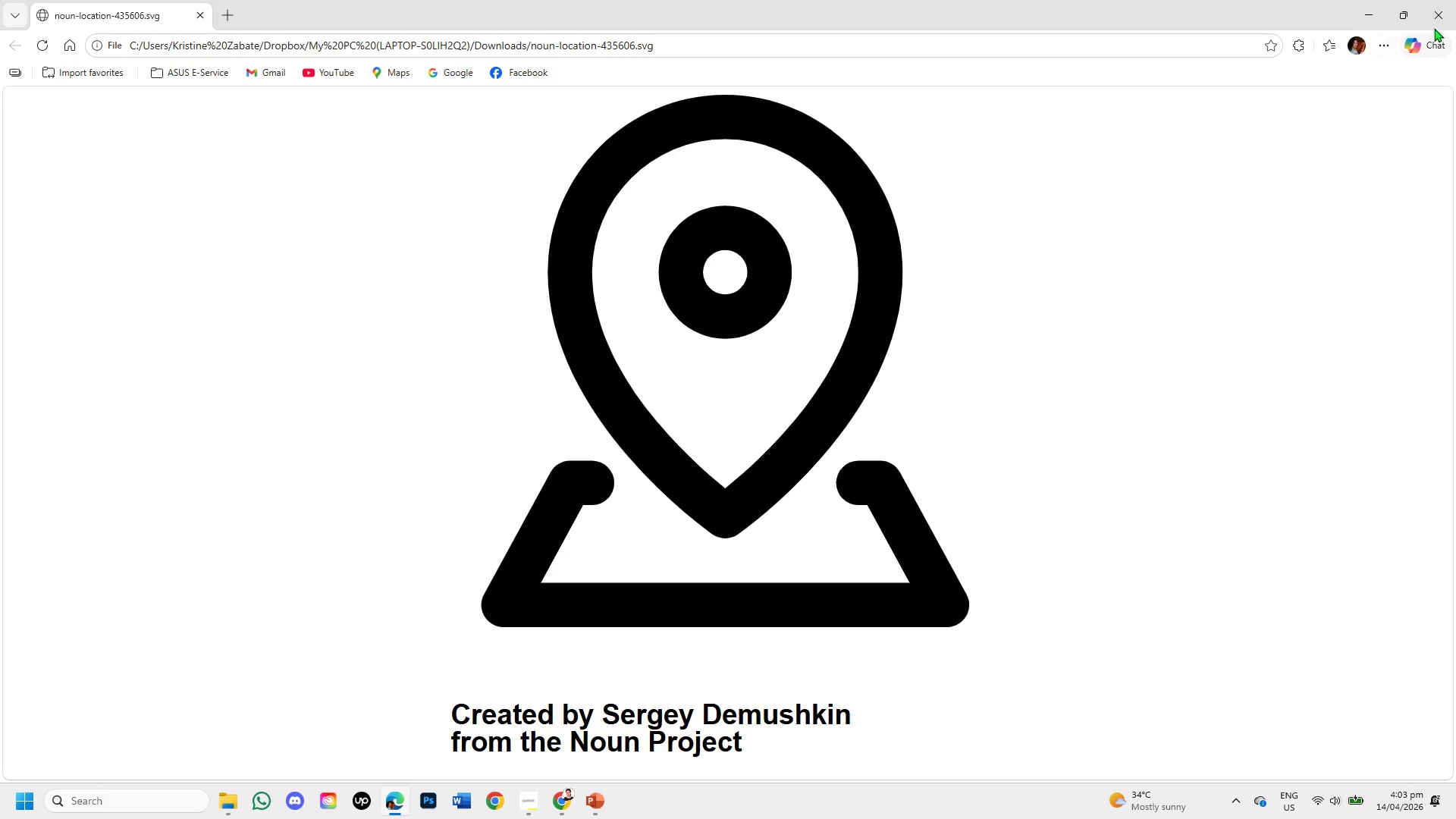 
left_click([1442, 24])
 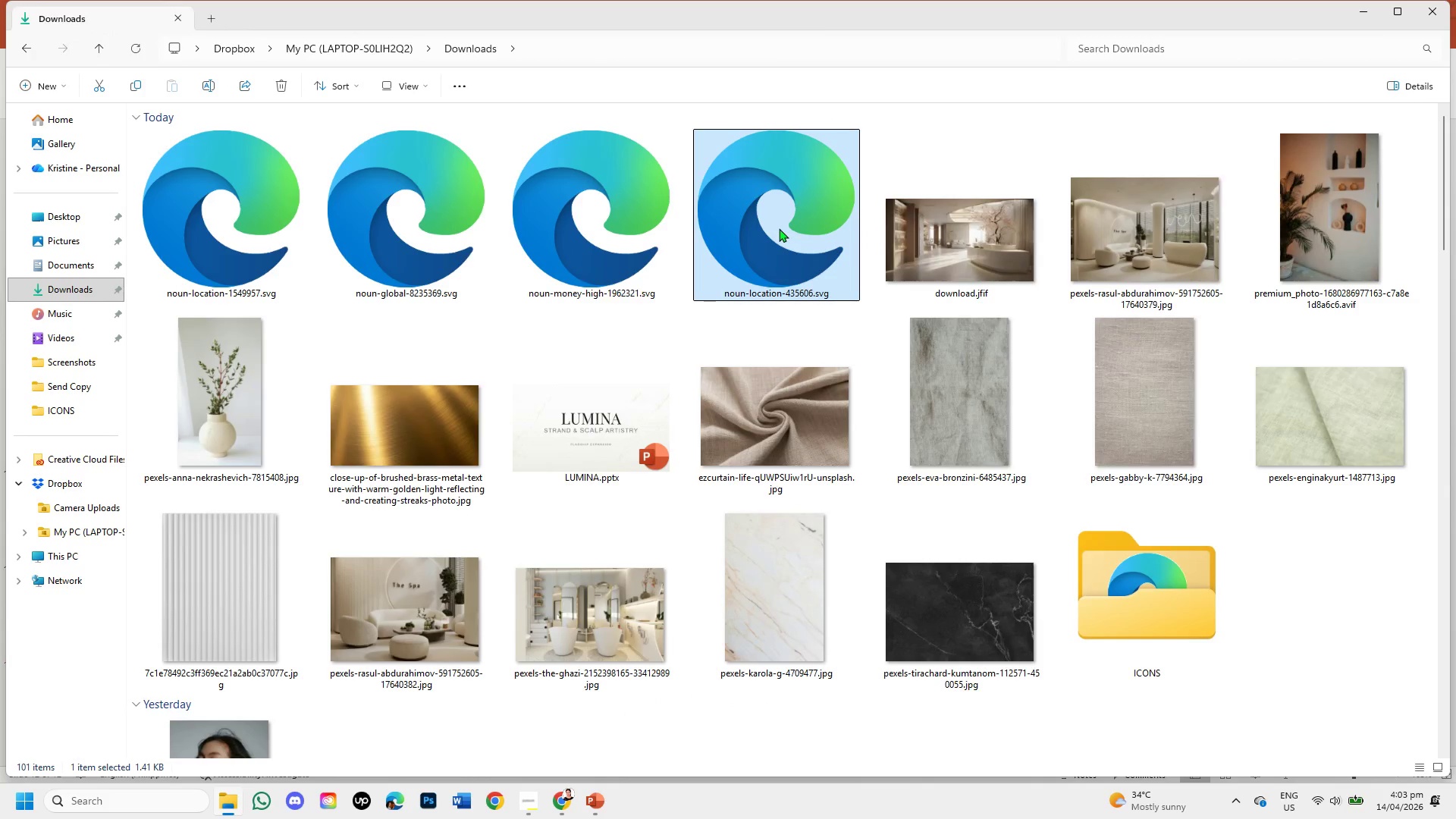 
right_click([779, 228])
 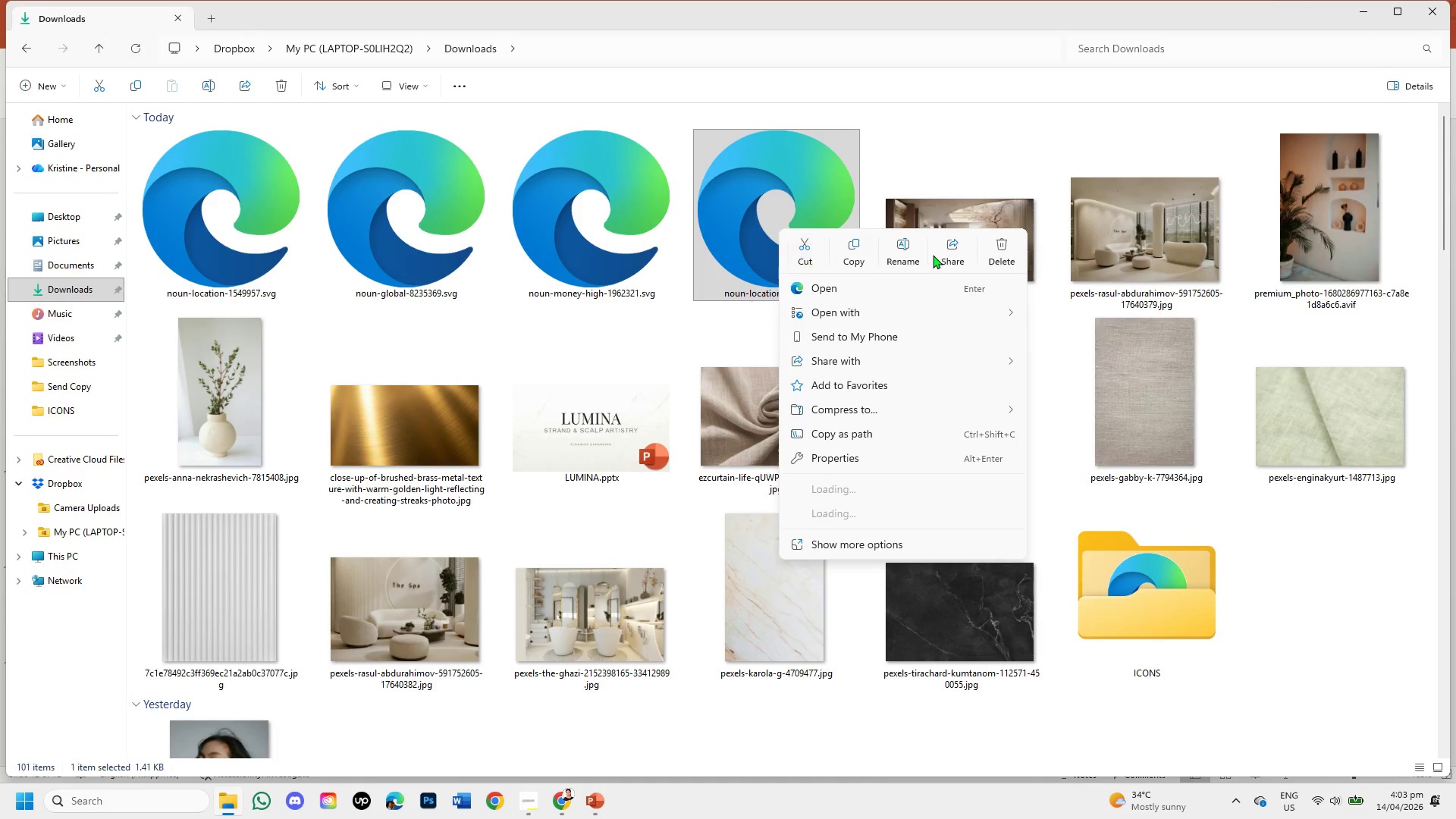 
left_click([994, 249])
 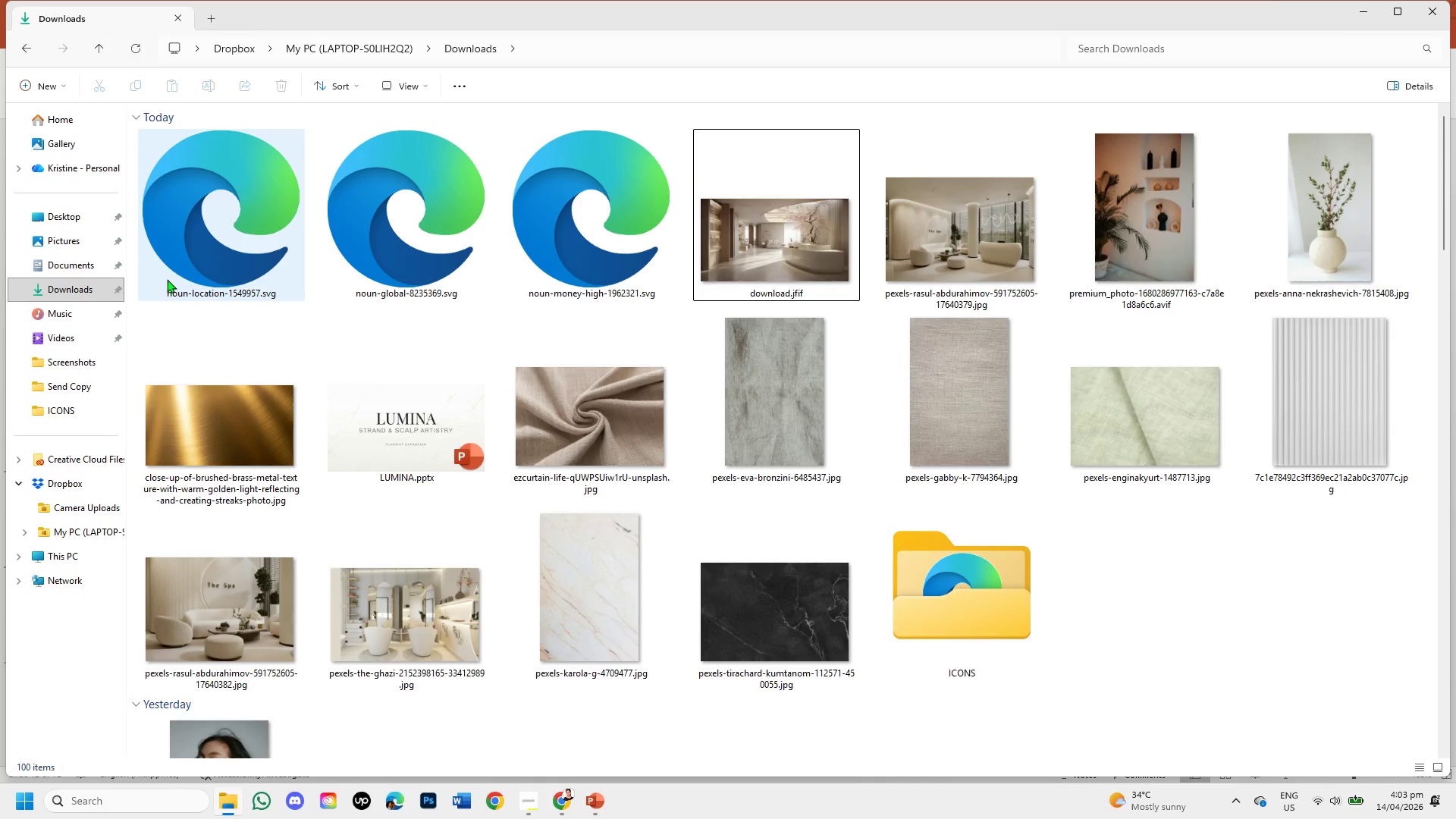 
left_click([167, 279])
 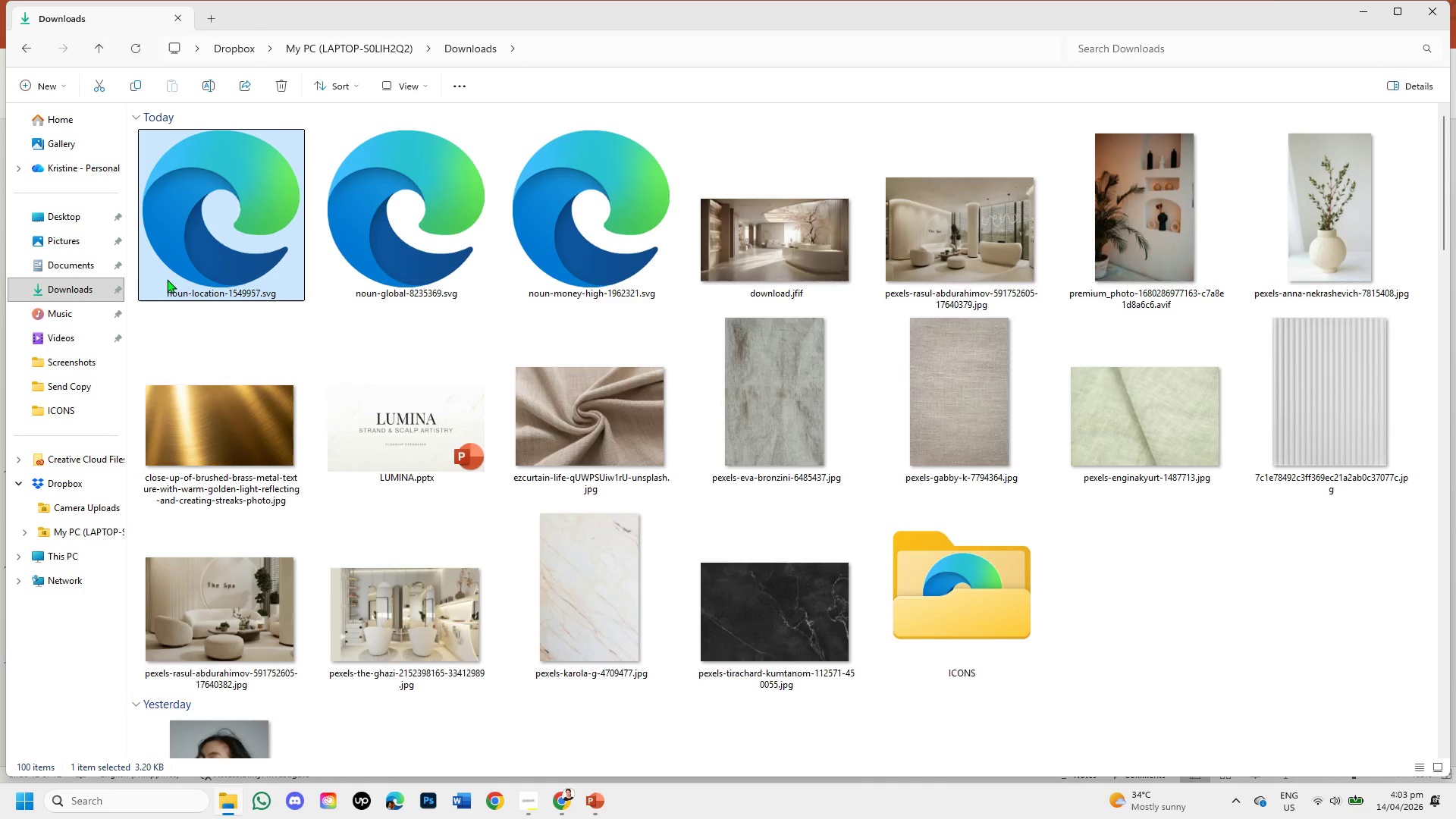 
hold_key(key=ControlLeft, duration=1.22)
double_click([543, 239])
 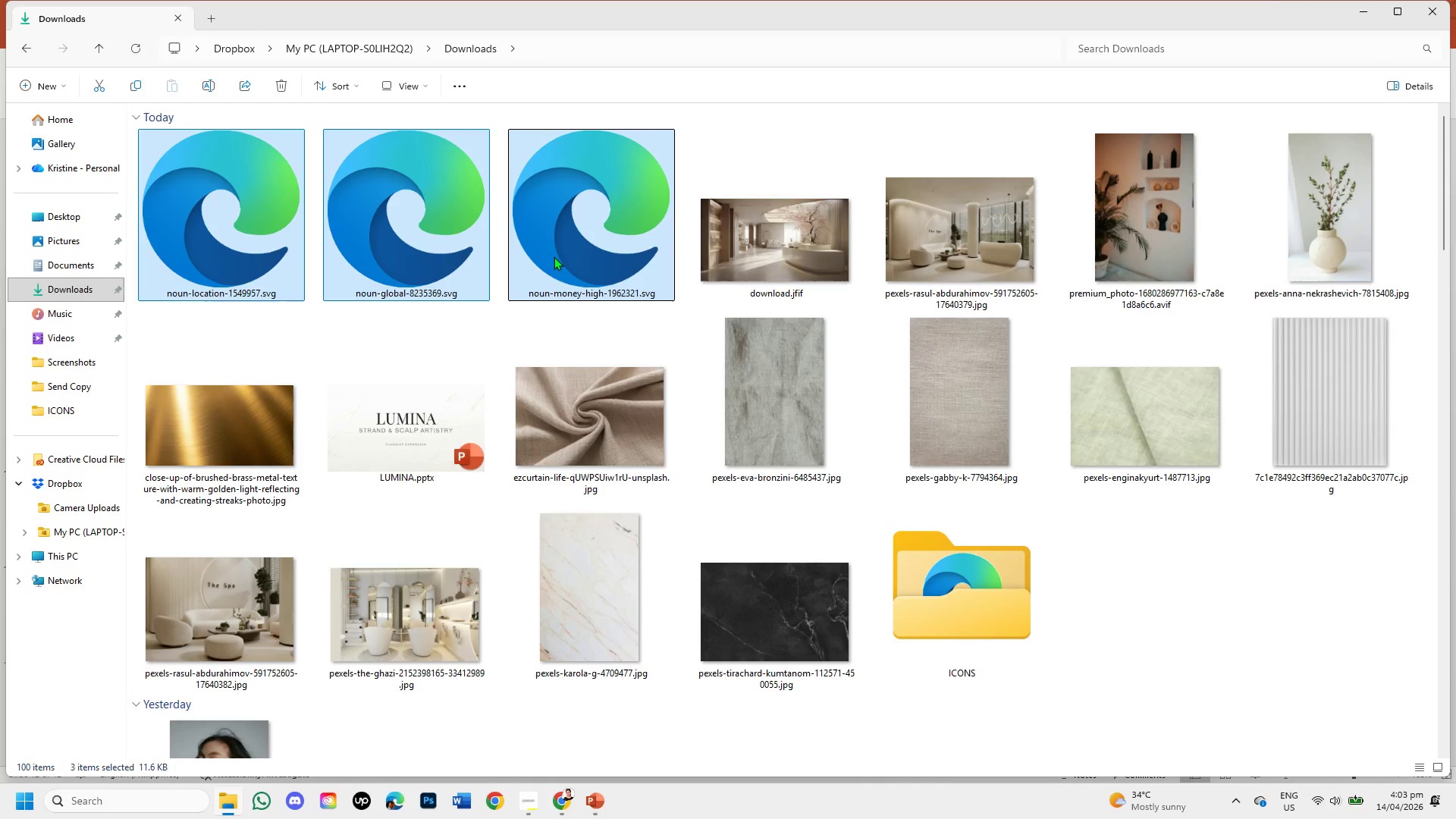 
left_click_drag(start_coordinate=[555, 255], to_coordinate=[952, 541])
 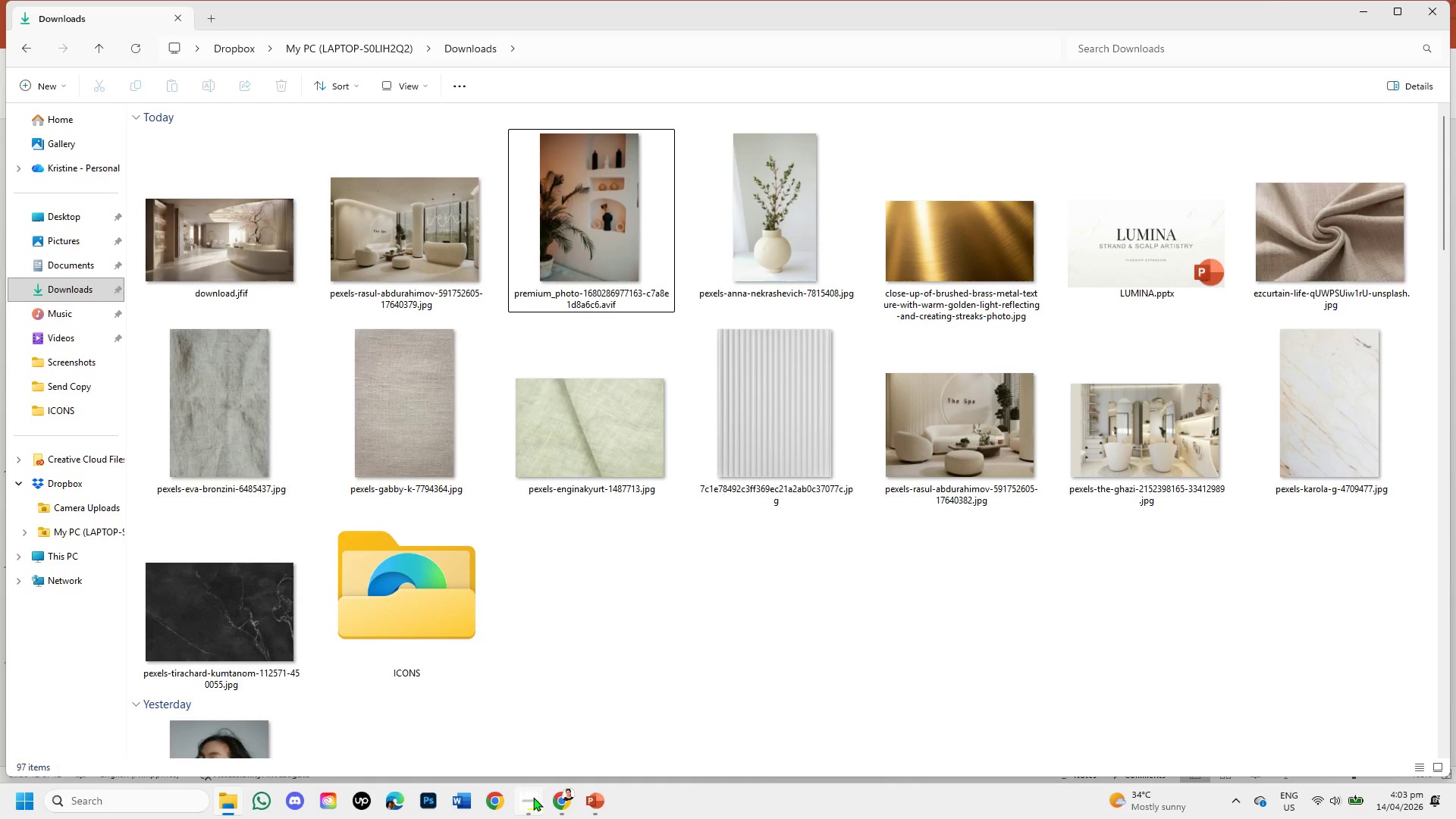 
left_click([551, 797])
 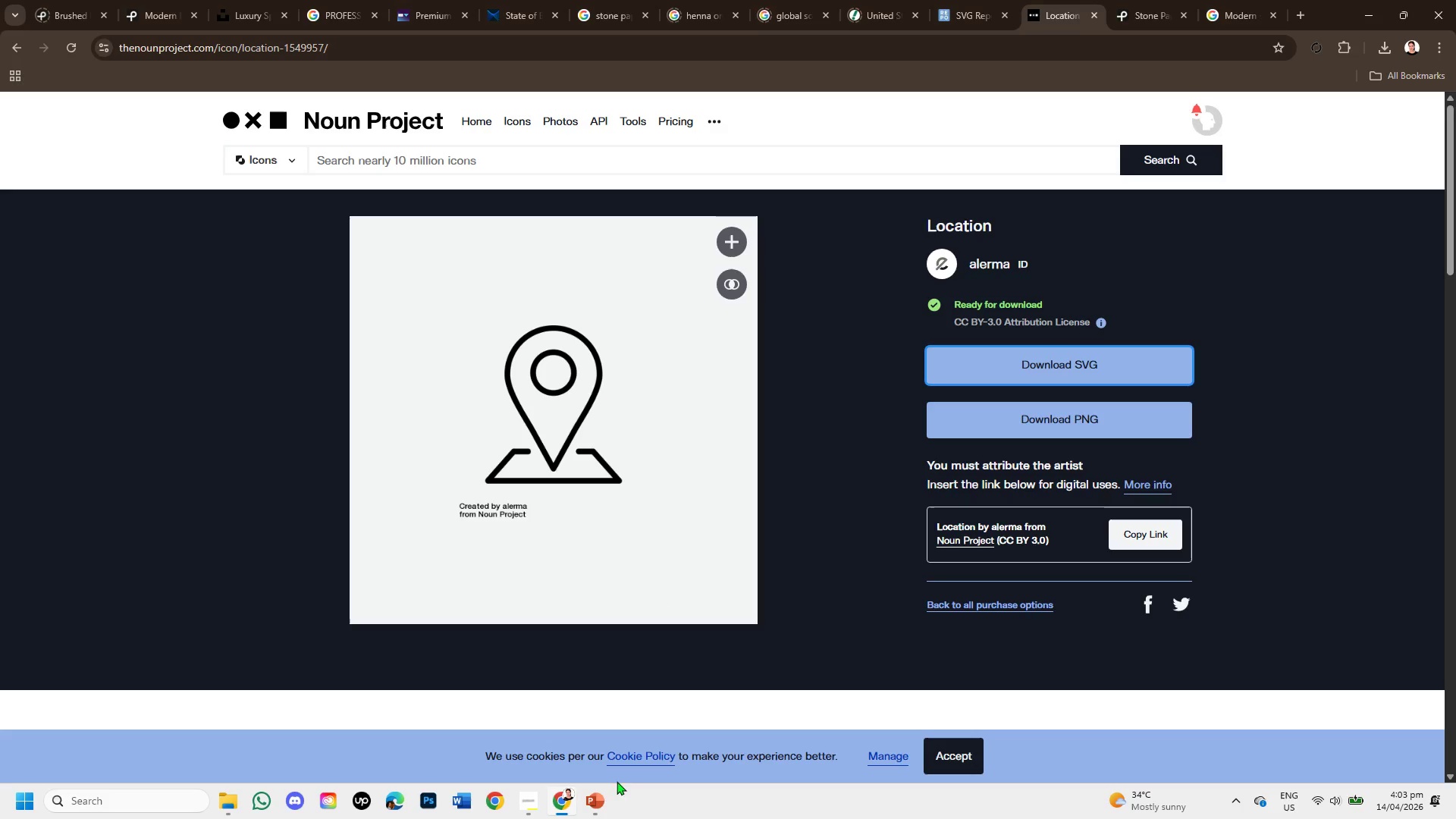 
left_click([603, 797])
 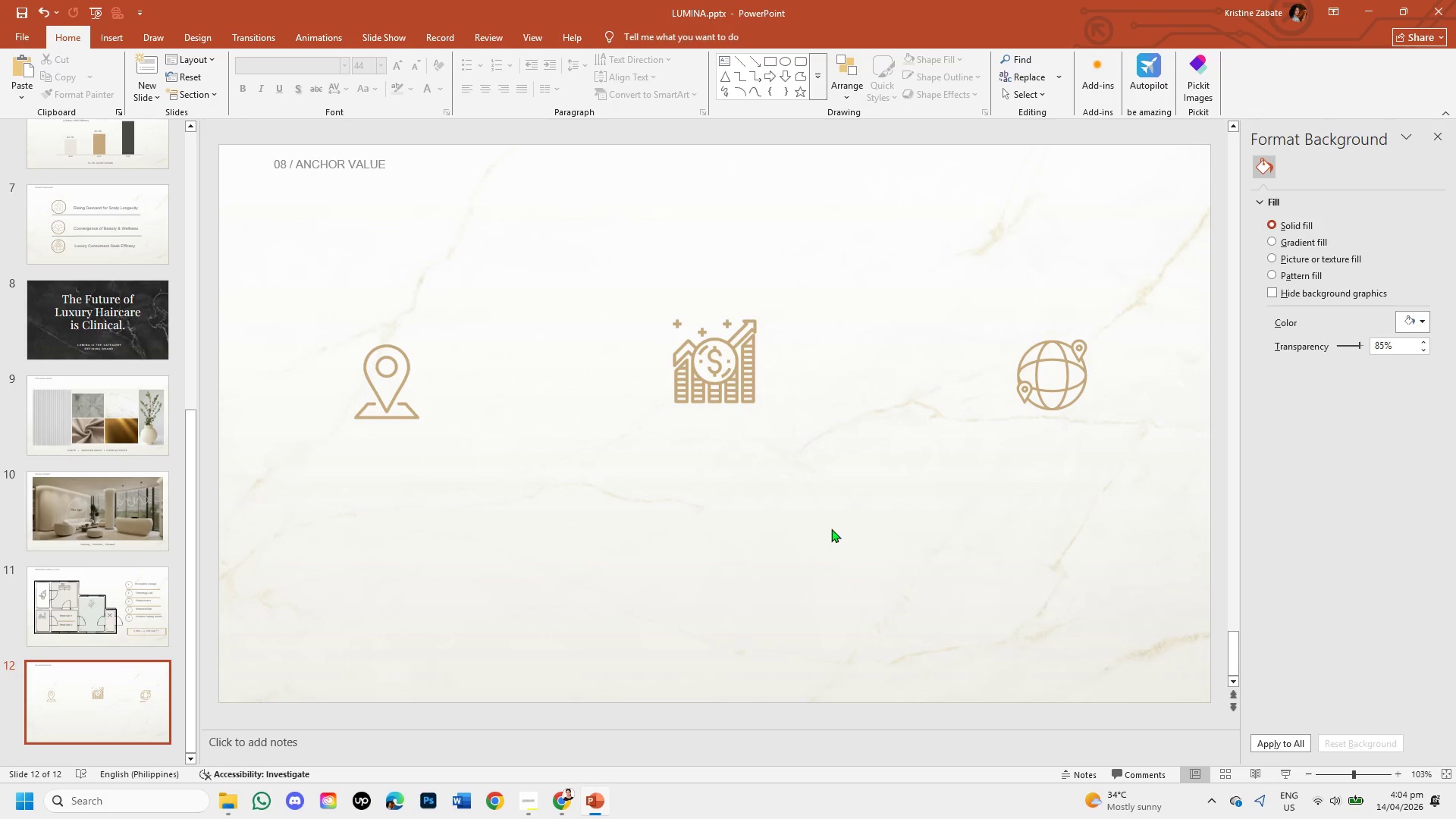 
wait(7.77)
 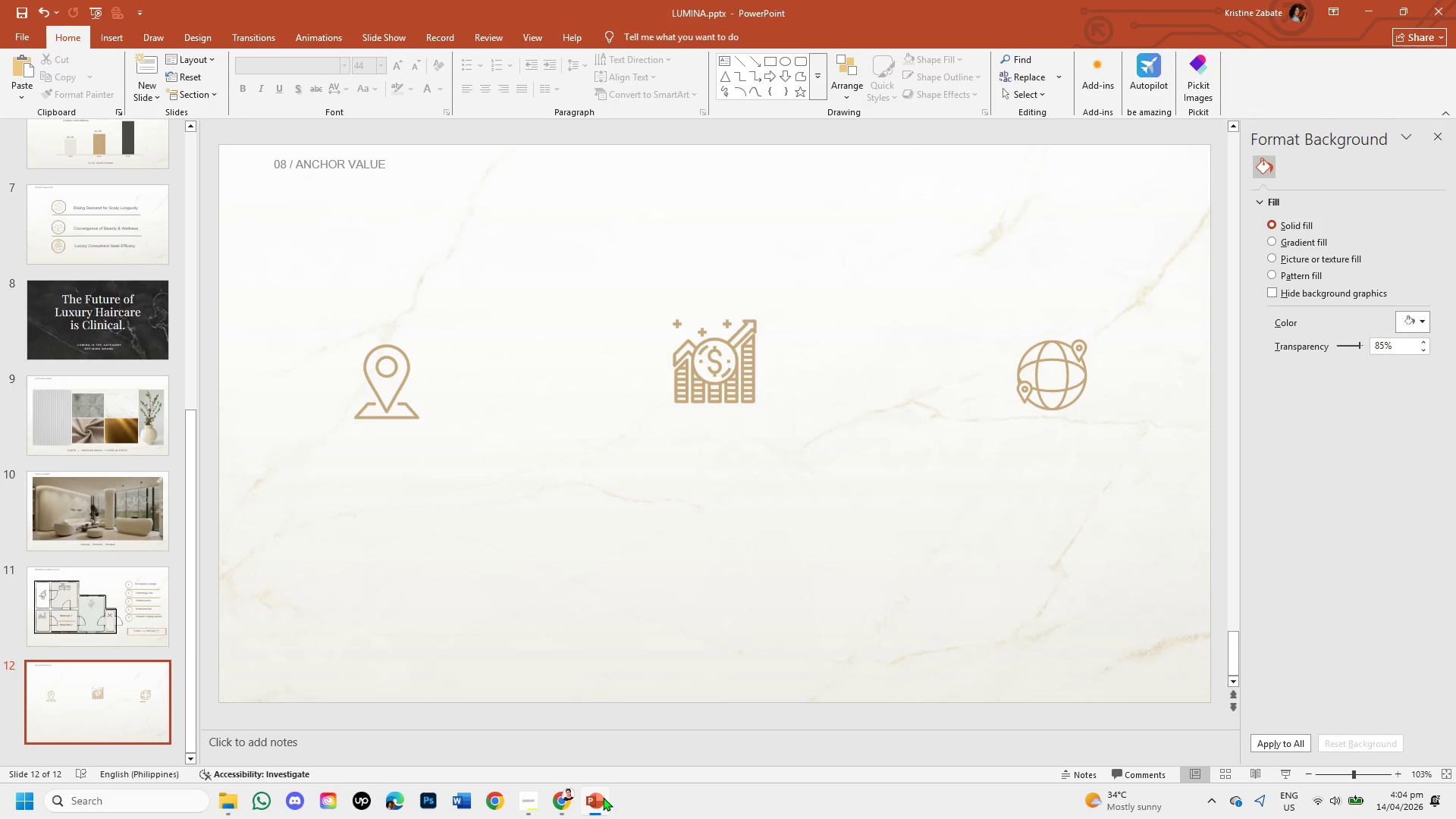 
left_click([155, 591])
 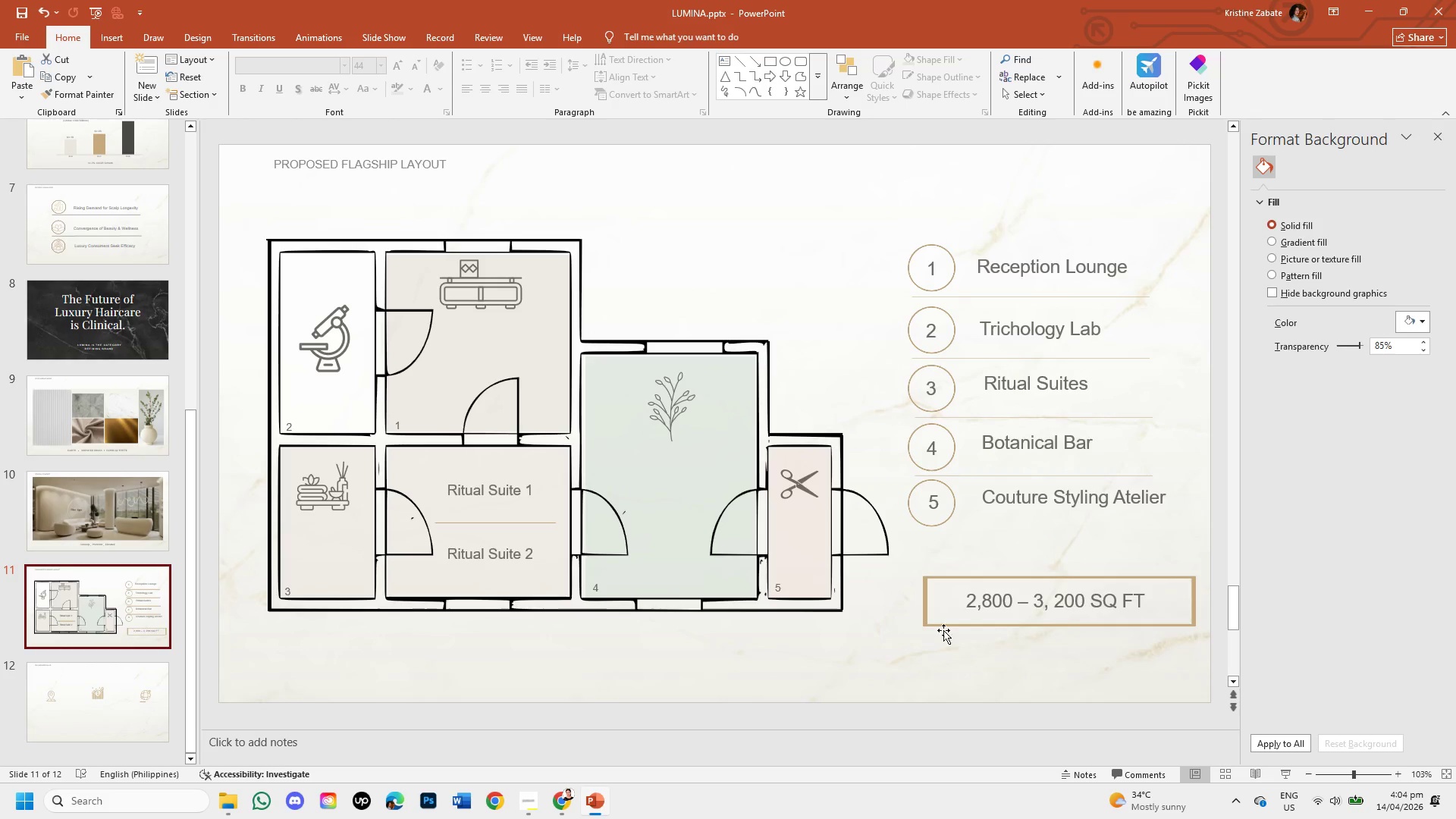 
left_click([925, 619])
 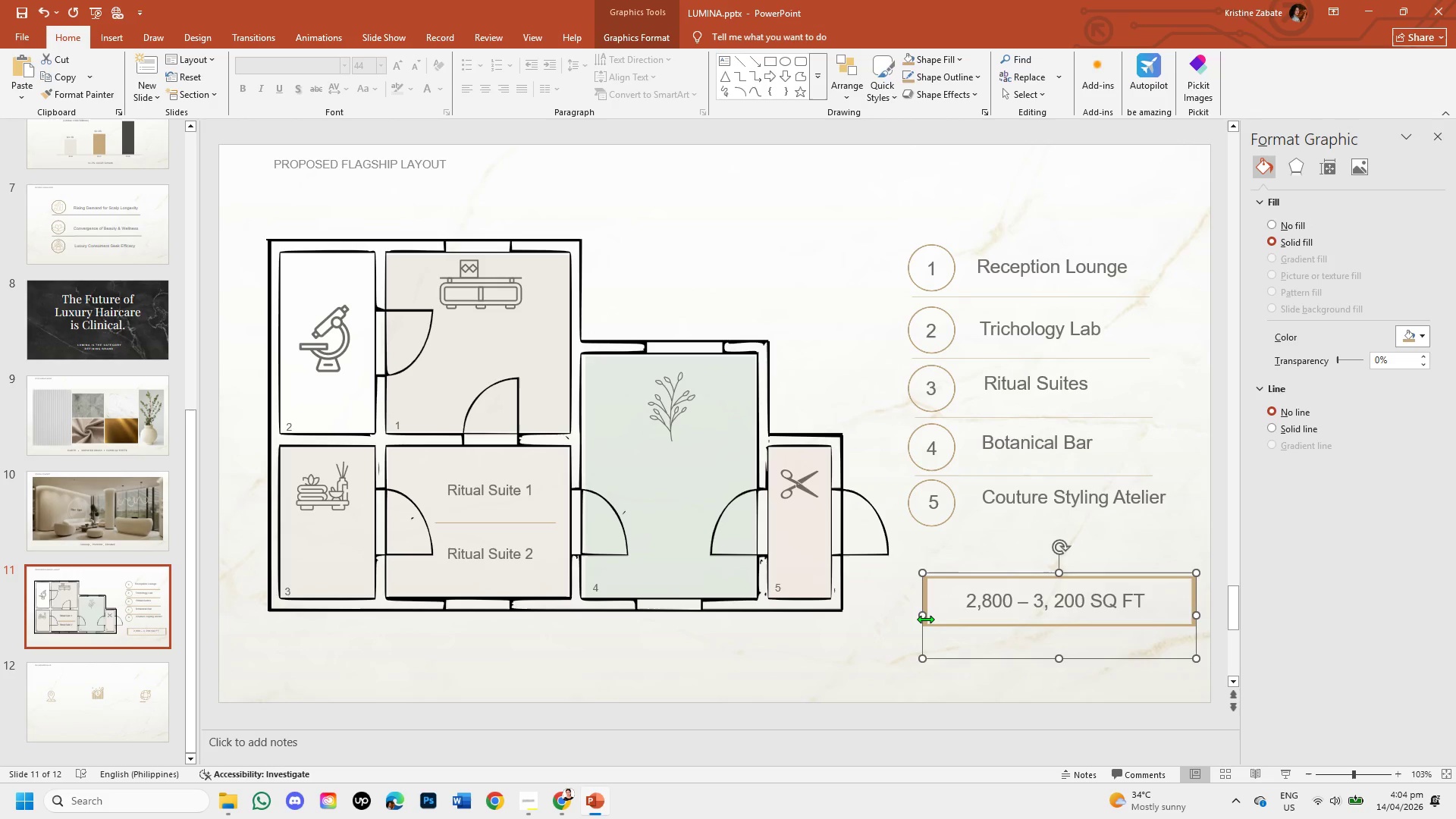 
key(Control+C)
 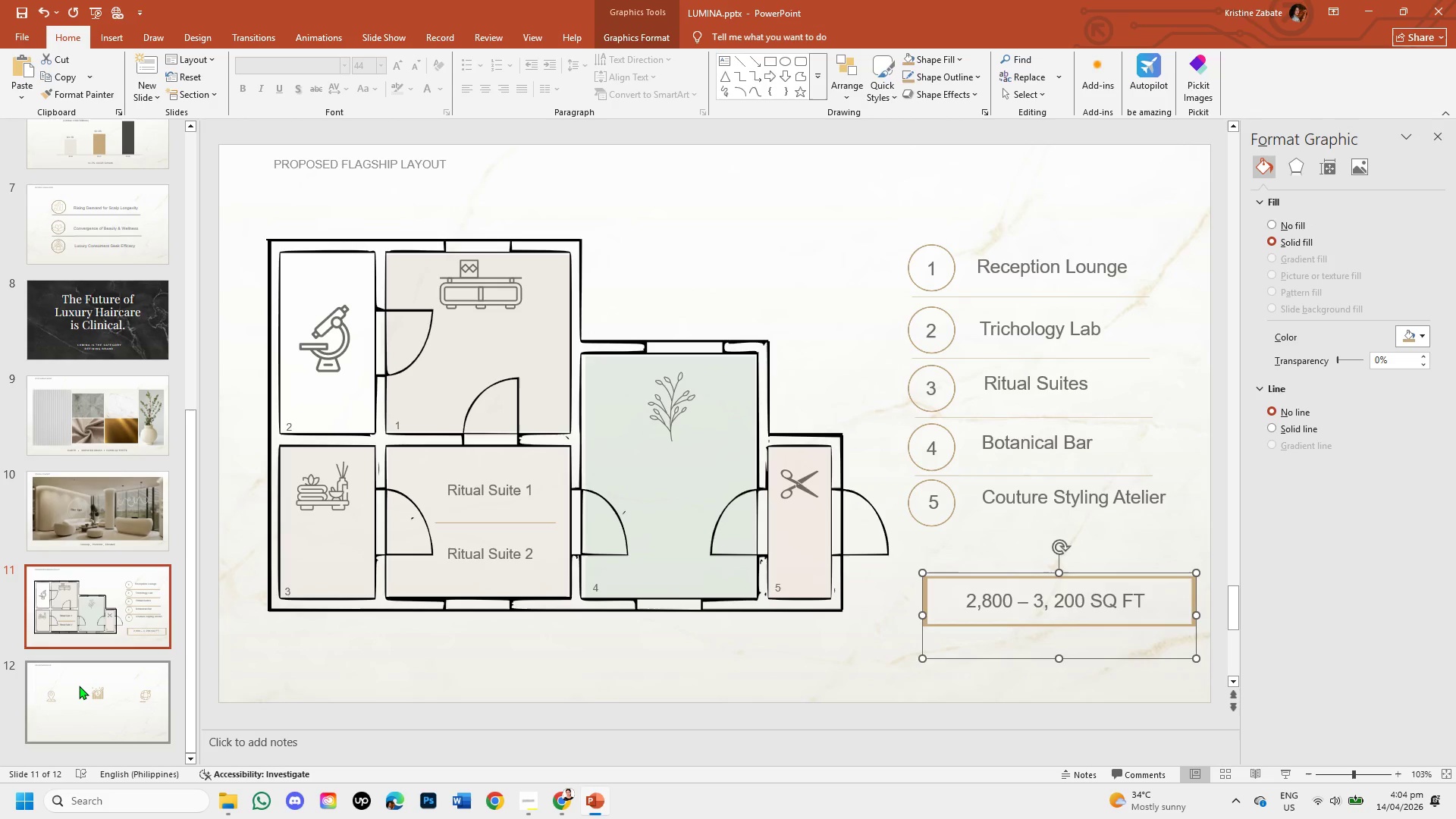 
left_click([78, 686])
 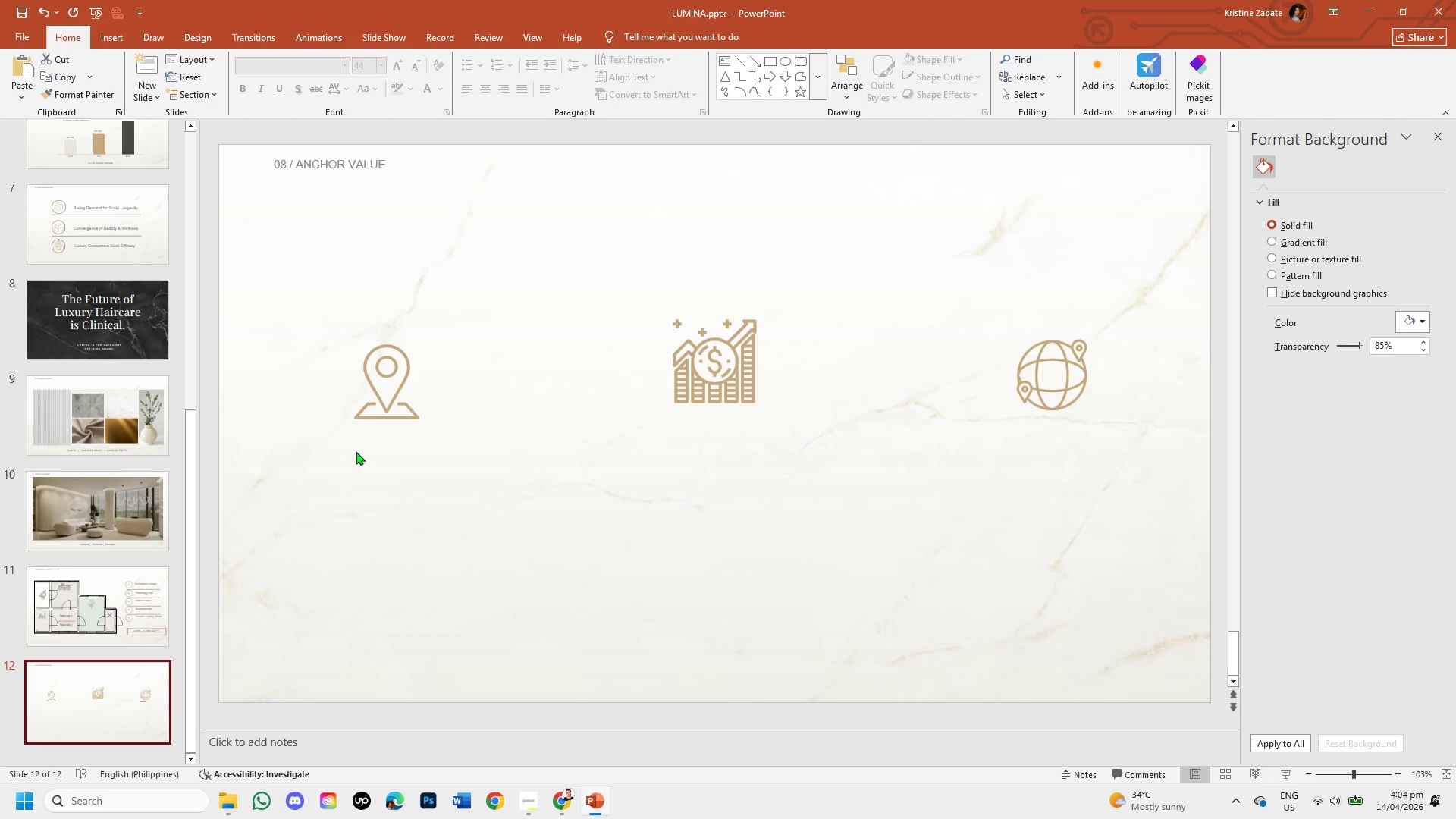 
hold_key(key=ControlLeft, duration=1.23)
 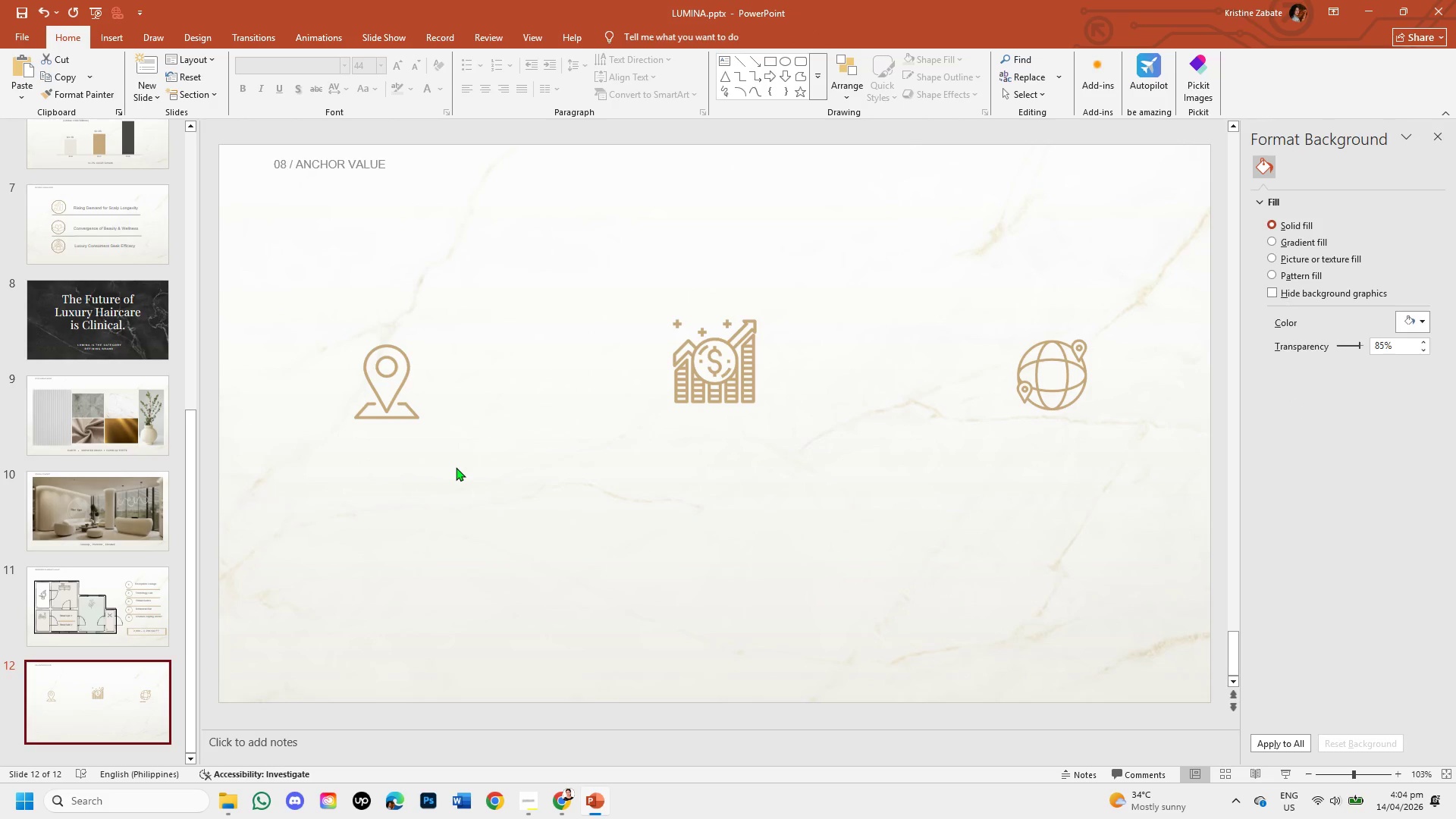 
hold_key(key=ControlLeft, duration=0.36)
 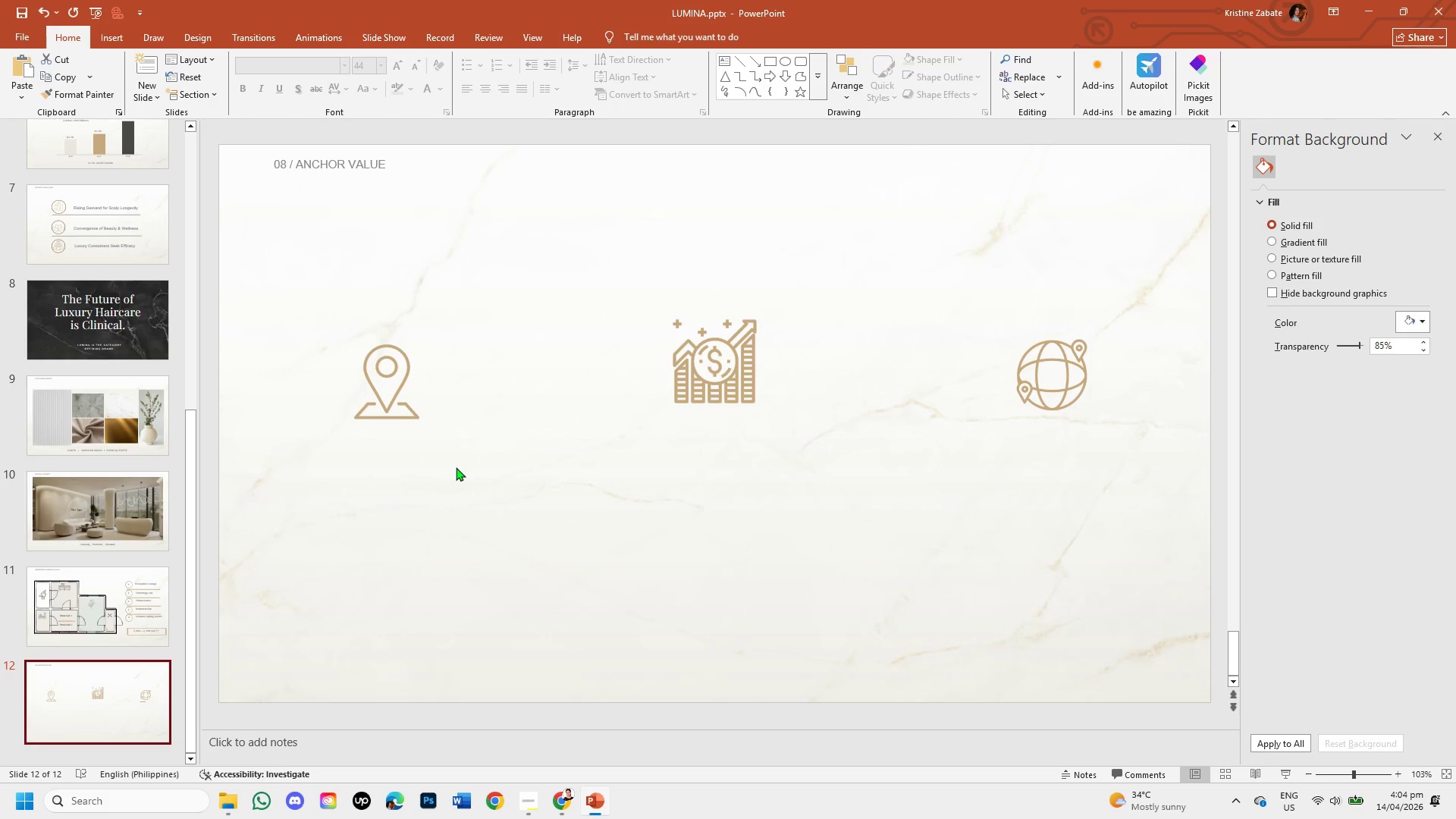 
key(Control+V)
 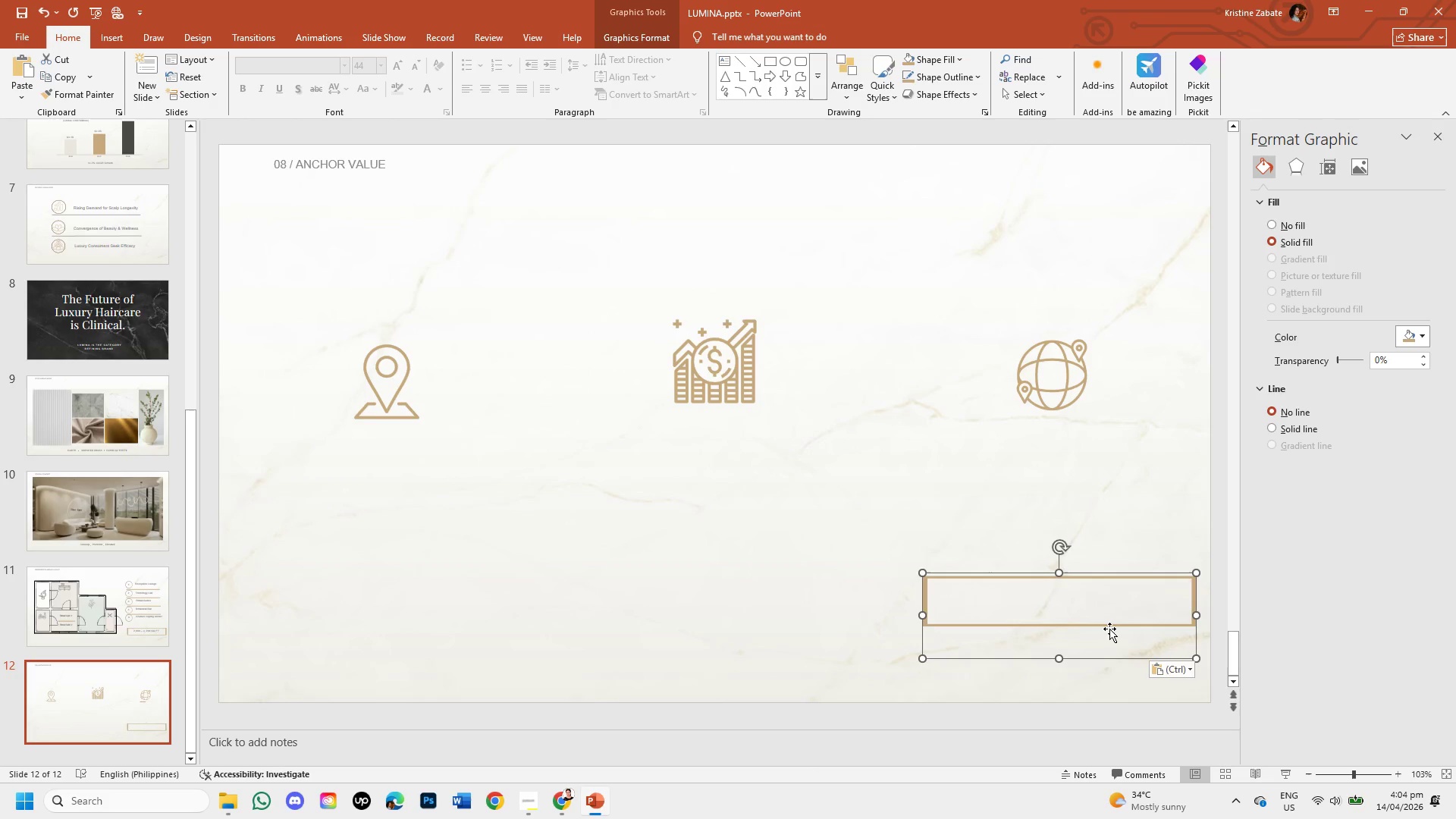 
left_click_drag(start_coordinate=[1109, 629], to_coordinate=[482, 394])
 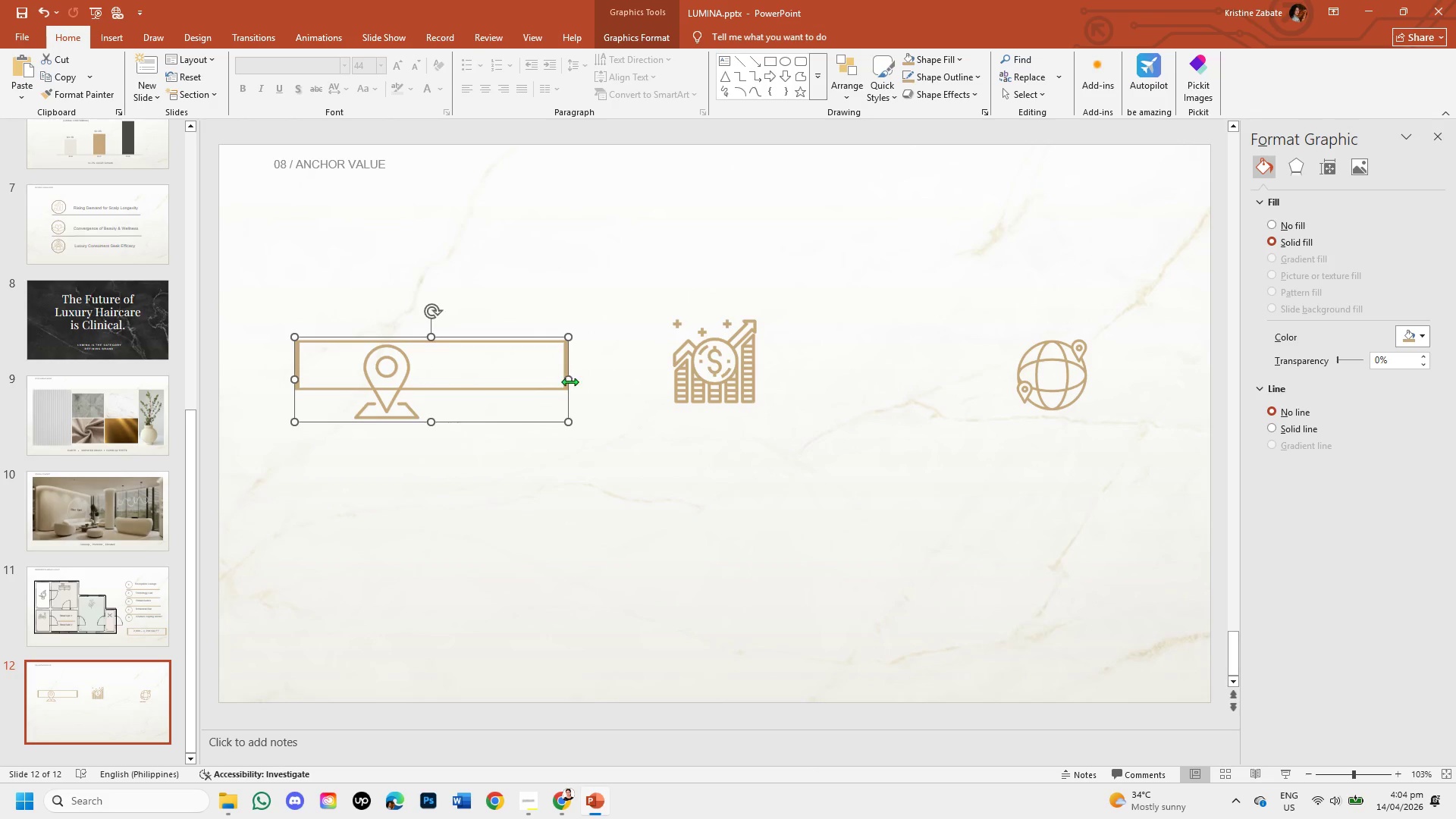 
left_click_drag(start_coordinate=[570, 382], to_coordinate=[426, 400])
 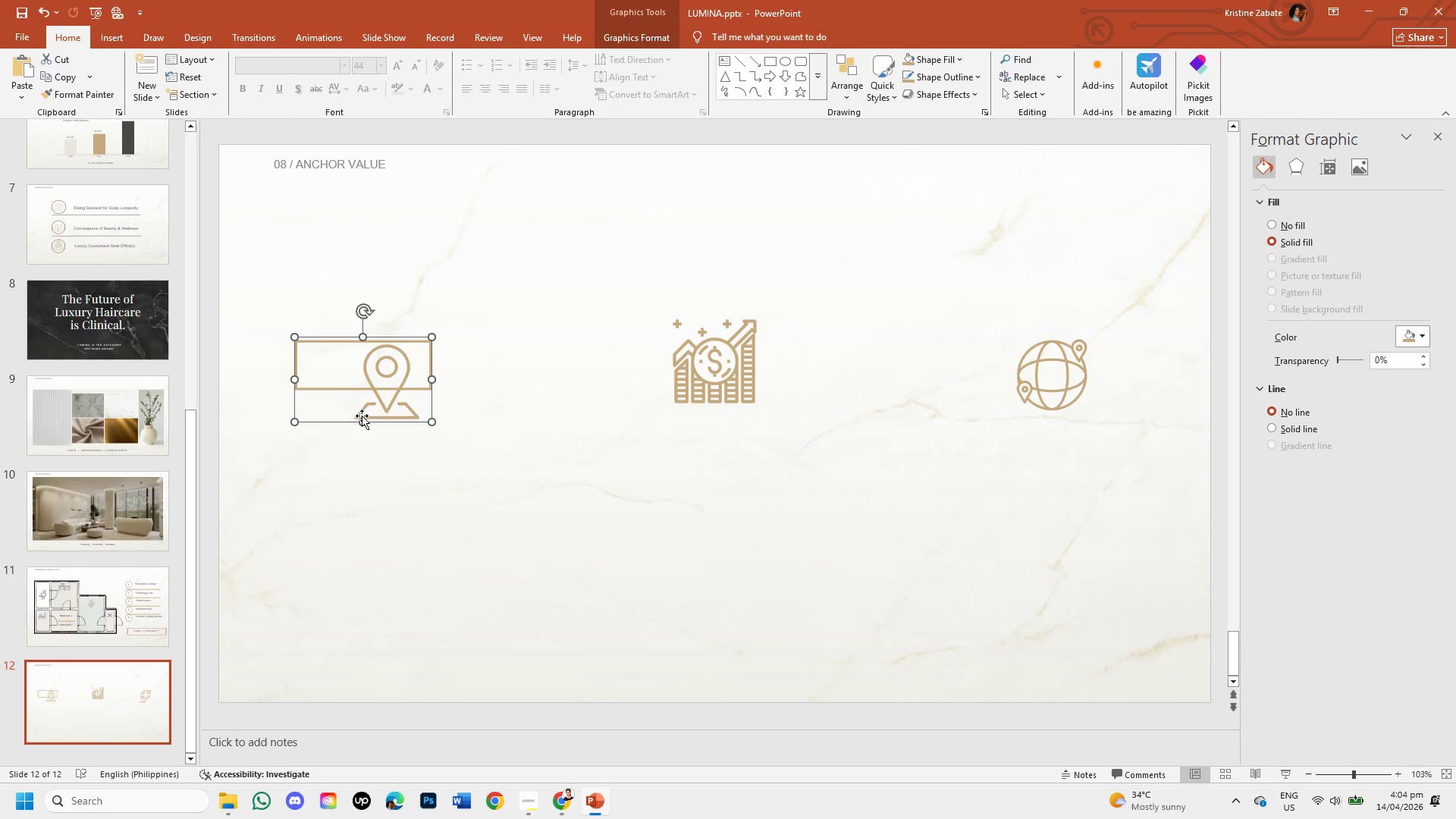 
left_click_drag(start_coordinate=[362, 418], to_coordinate=[377, 466])
 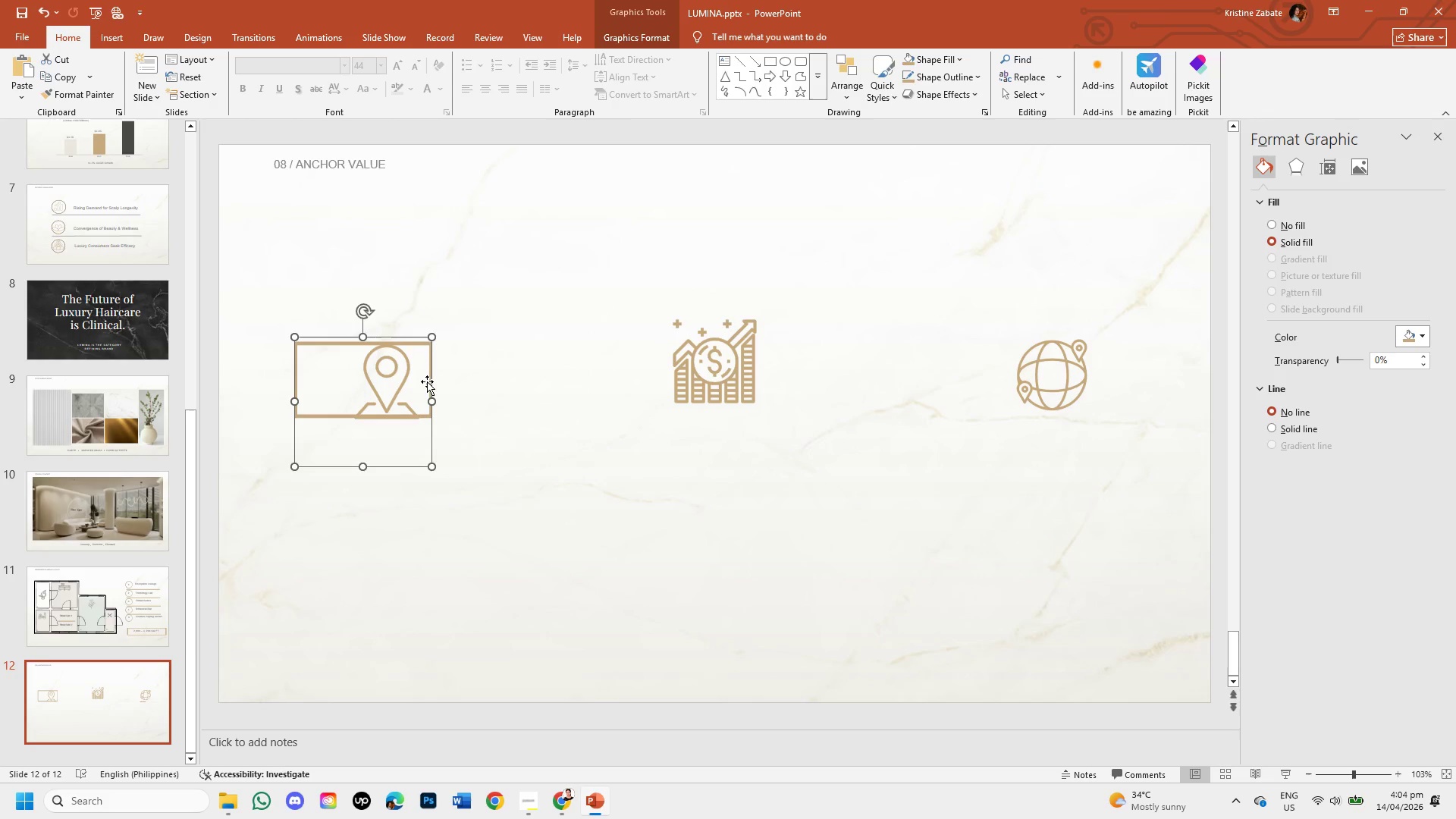 
left_click_drag(start_coordinate=[430, 377], to_coordinate=[450, 373])
 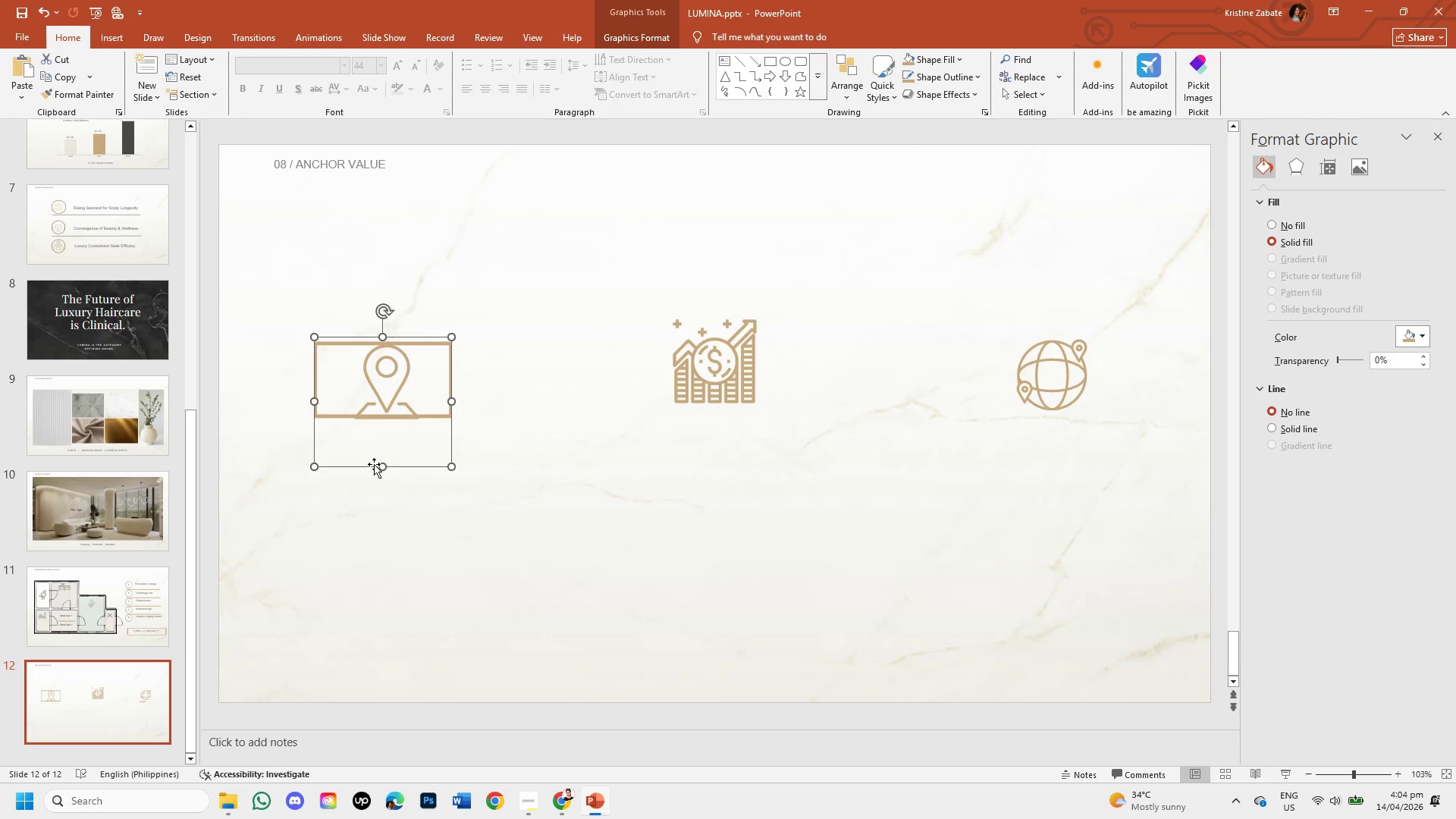 
left_click_drag(start_coordinate=[380, 465], to_coordinate=[384, 491])
 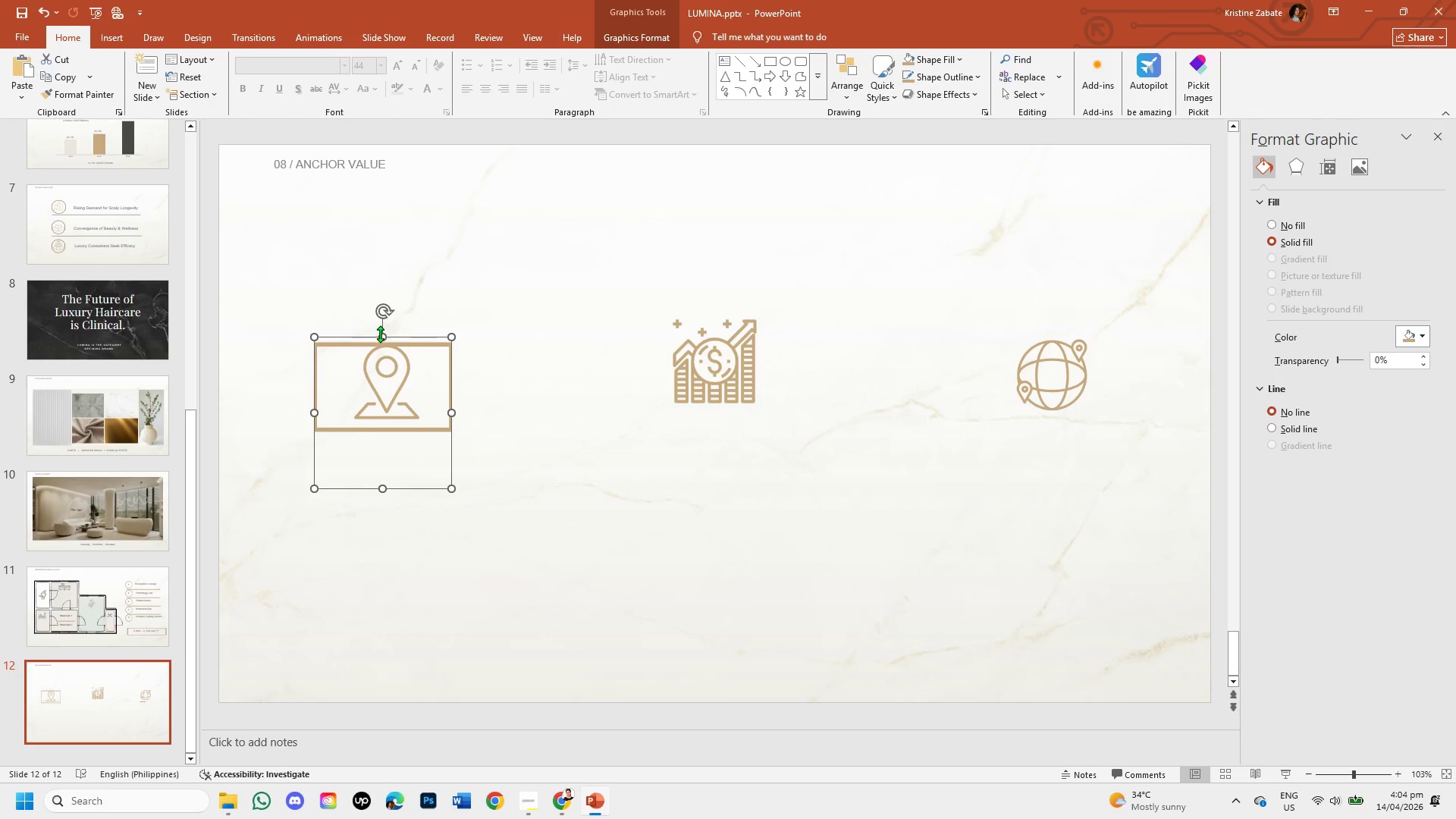 
left_click_drag(start_coordinate=[380, 333], to_coordinate=[385, 315])
 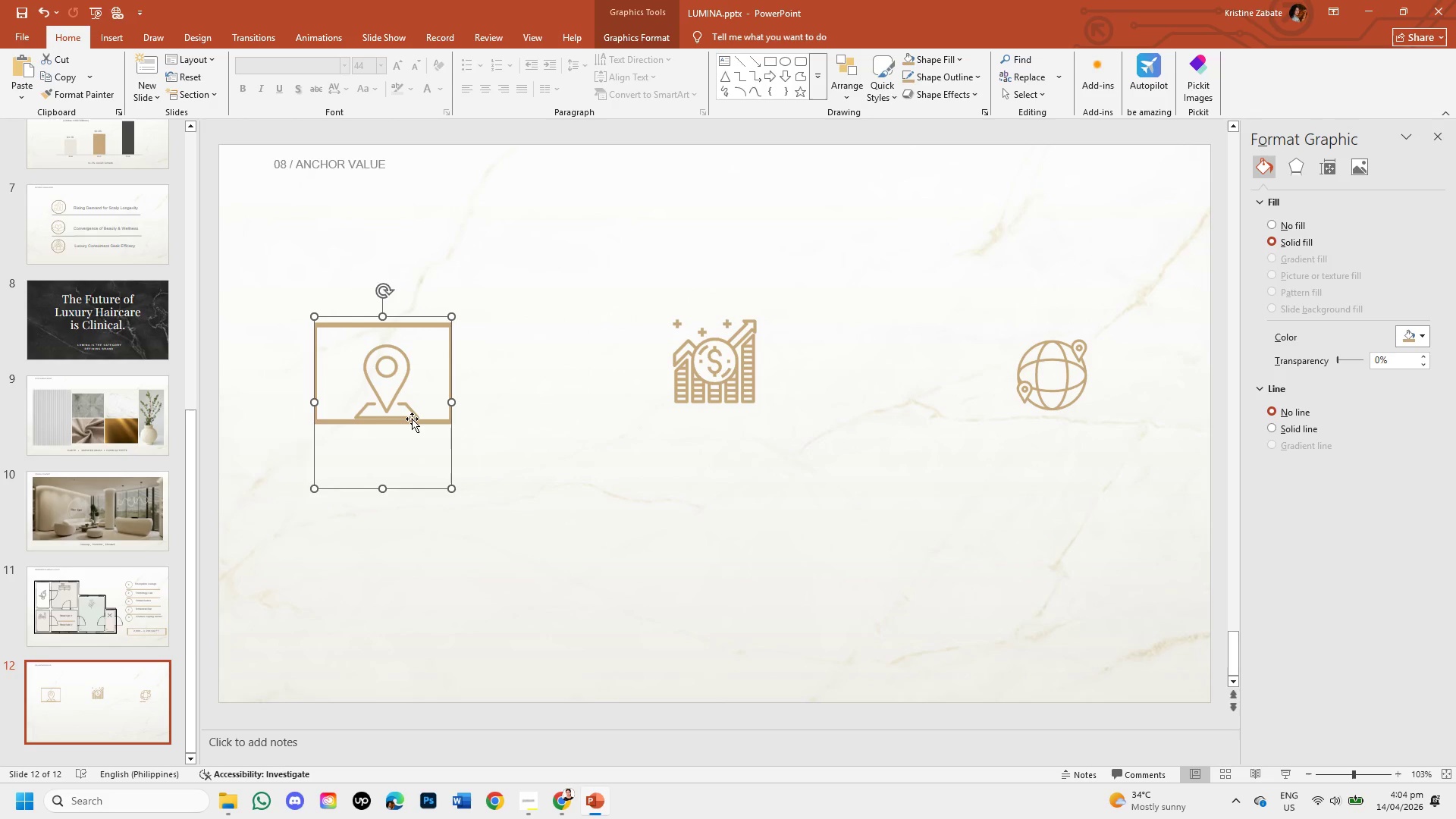 
left_click_drag(start_coordinate=[412, 419], to_coordinate=[423, 428])
 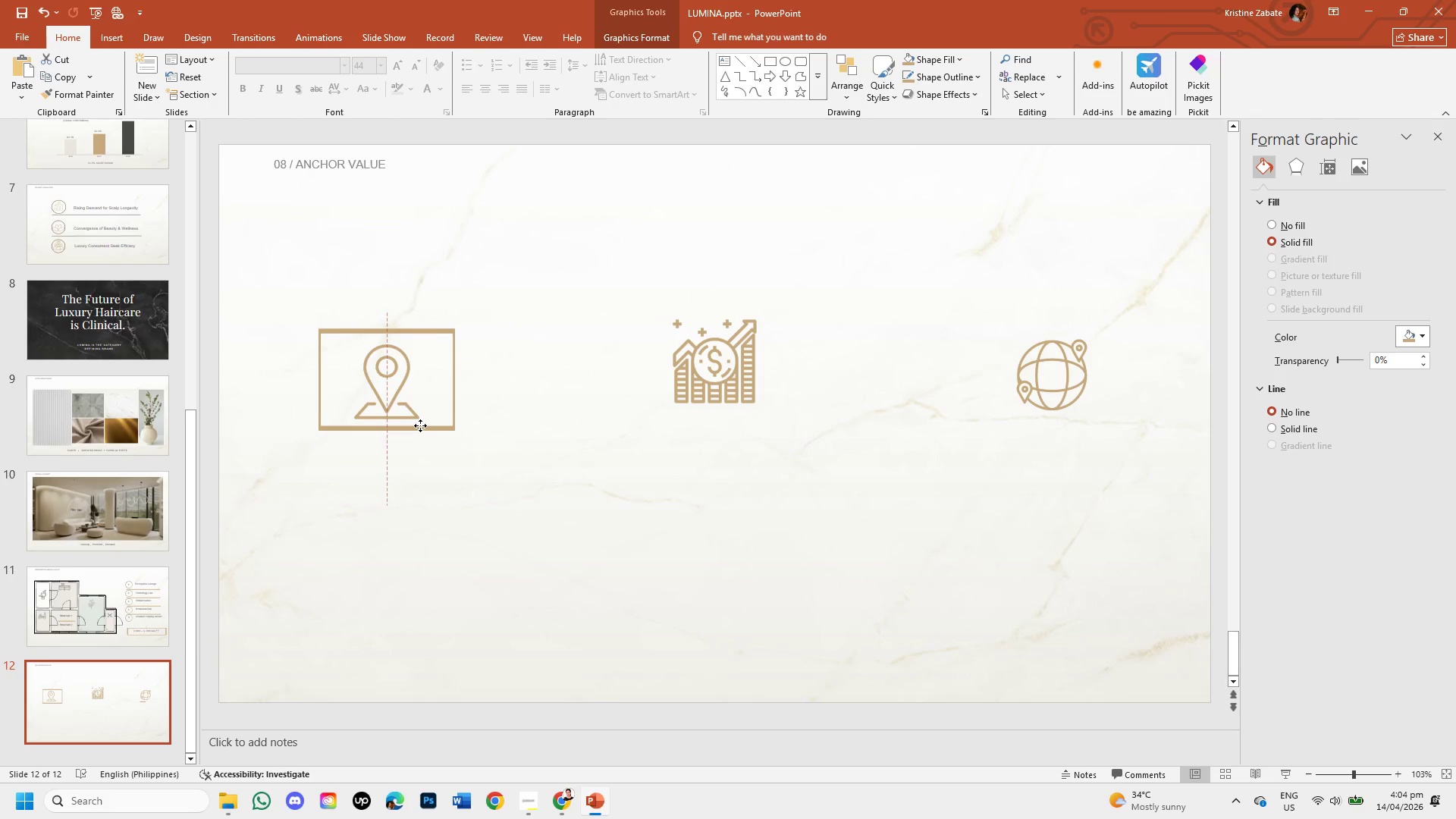 
wait(5.78)
 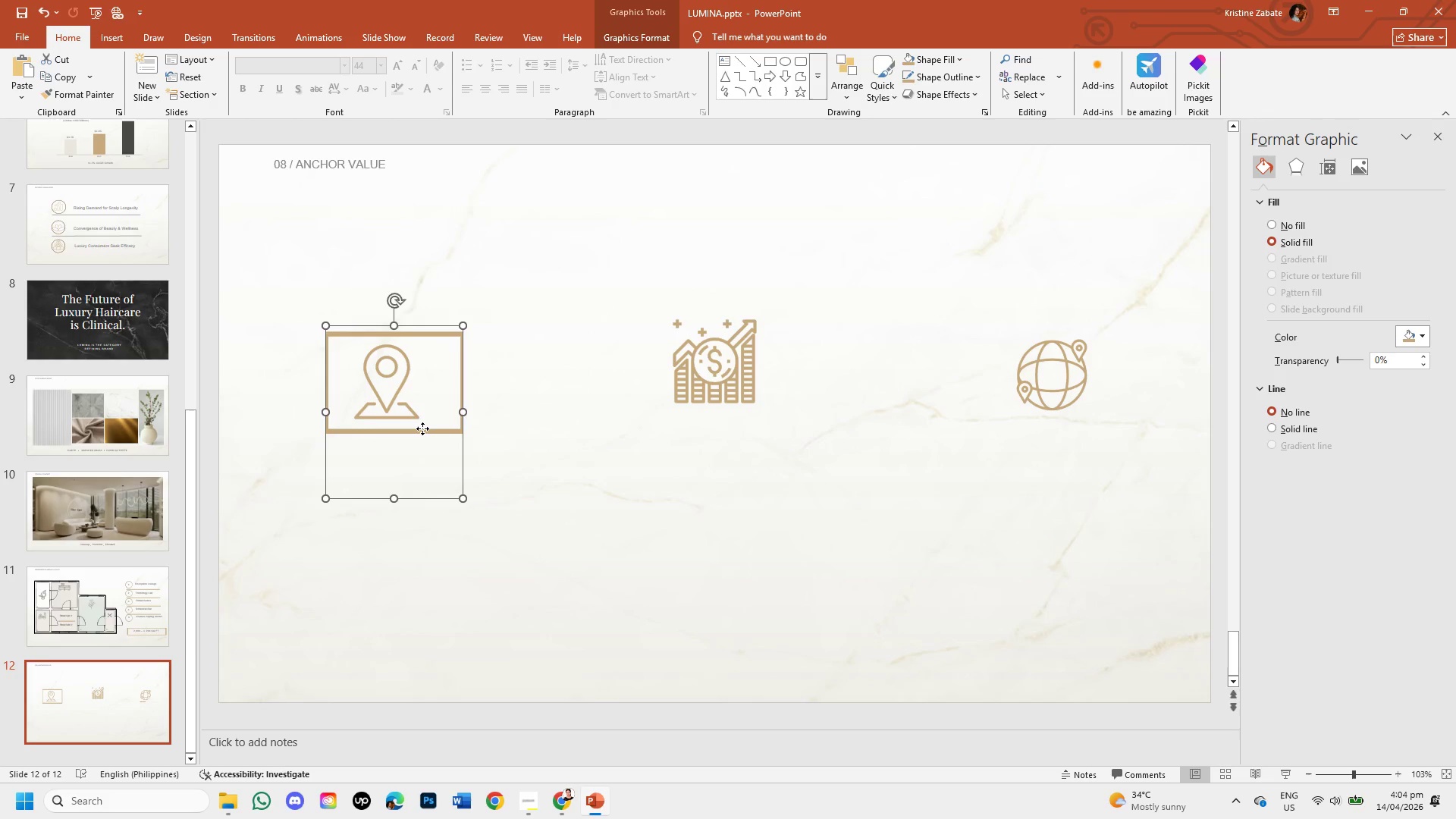 
left_click_drag(start_coordinate=[405, 494], to_coordinate=[409, 485])
 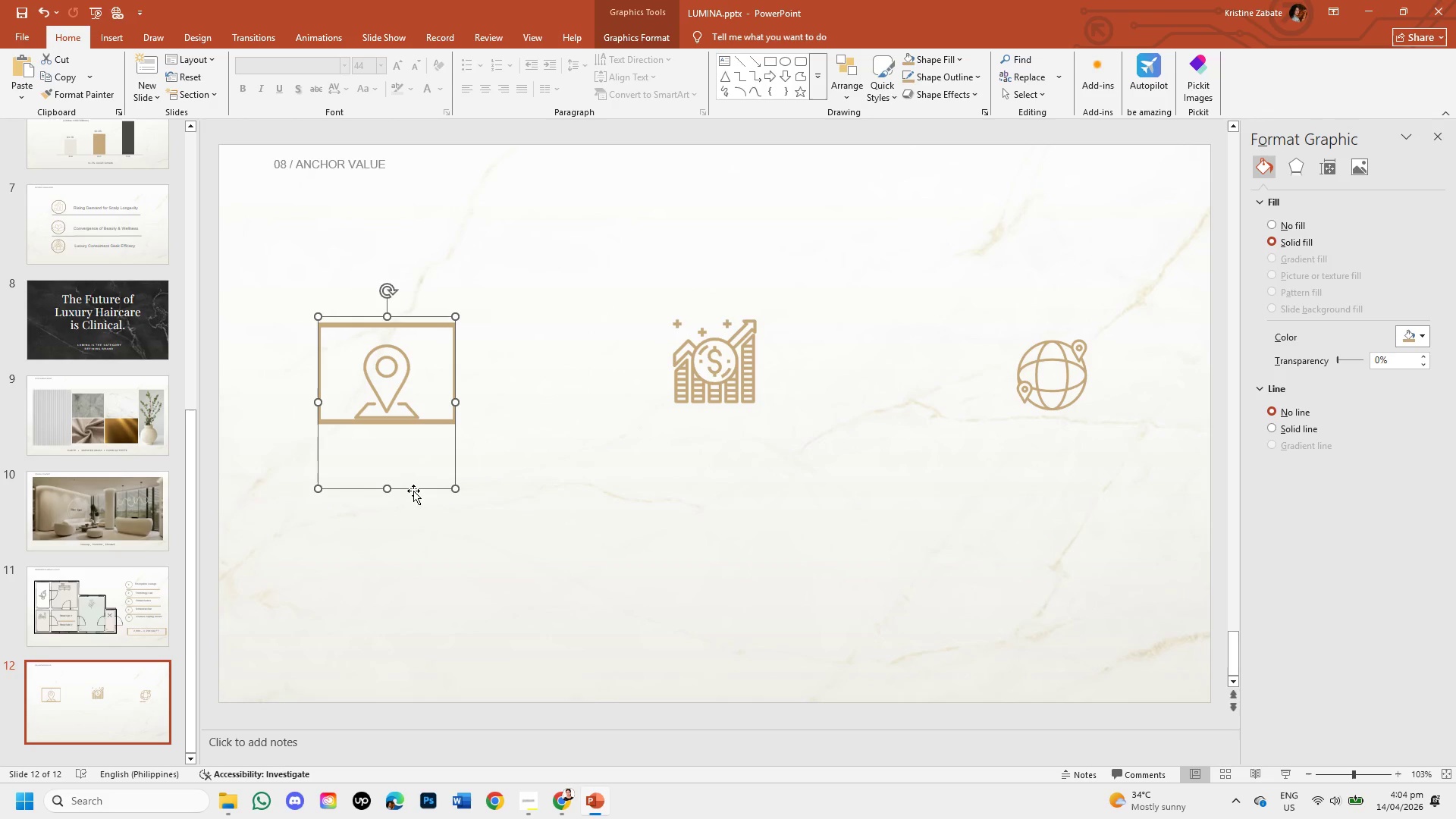 
left_click_drag(start_coordinate=[413, 491], to_coordinate=[415, 500])
 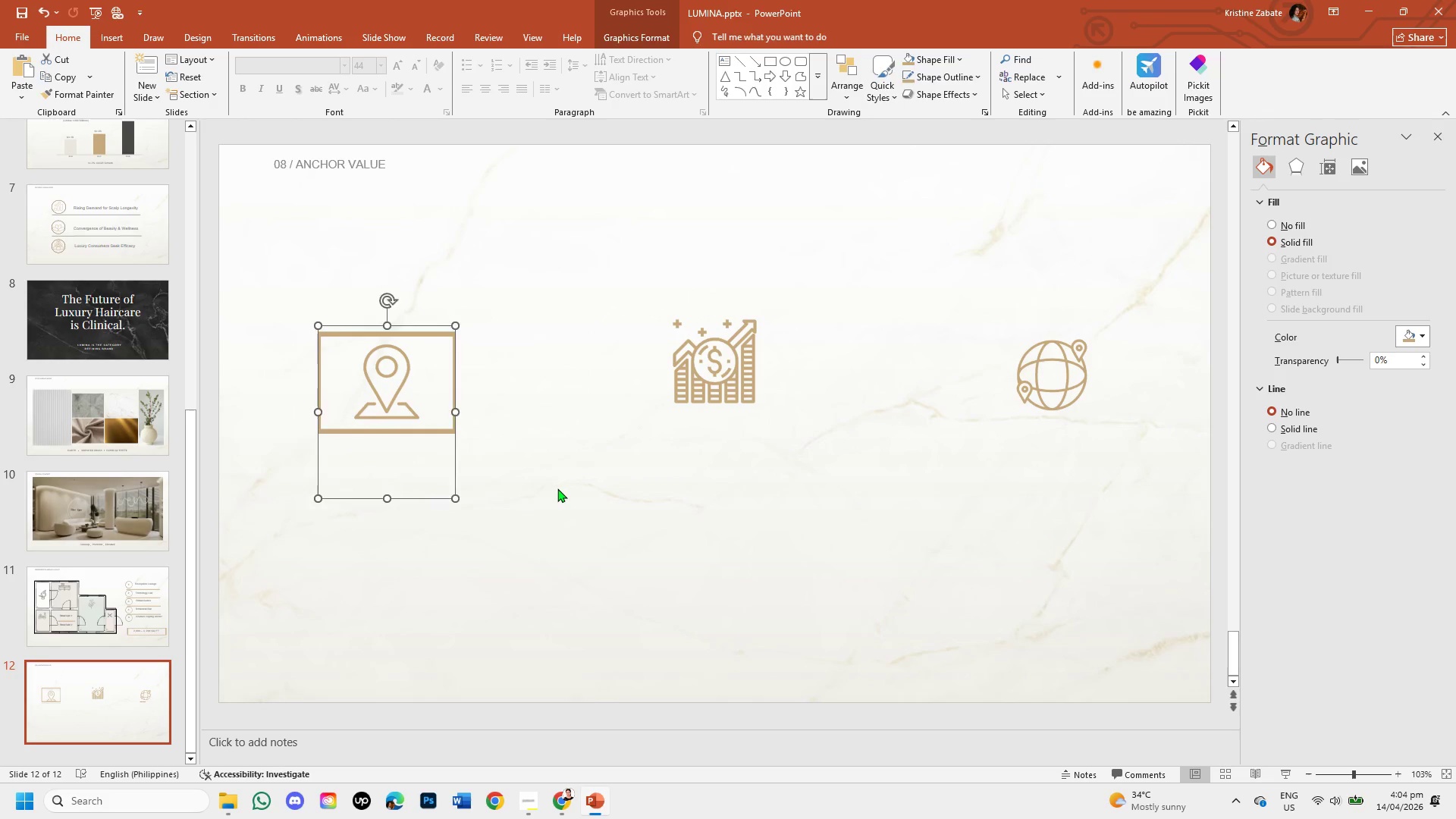 
left_click([557, 488])
 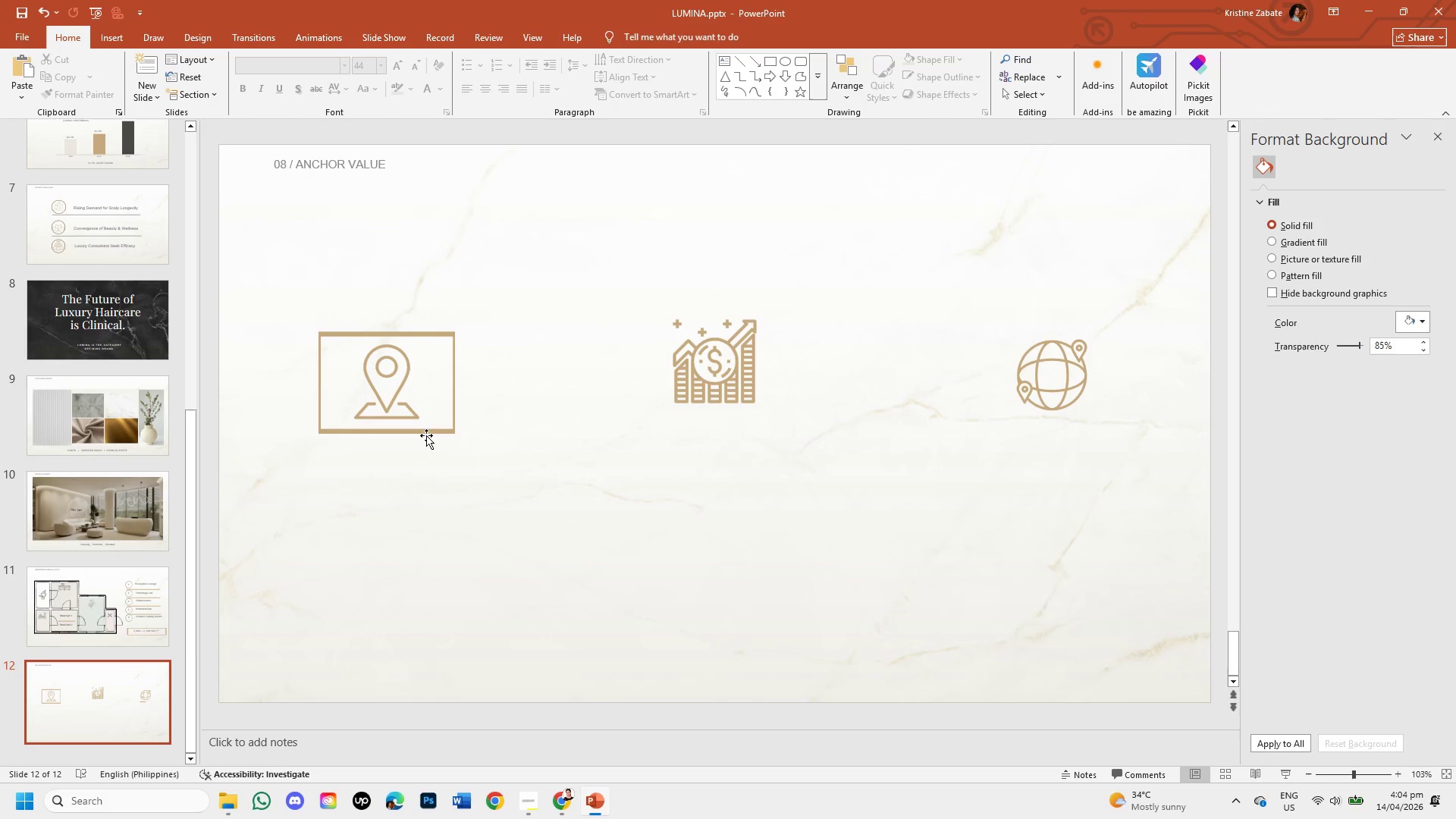 
left_click([426, 431])
 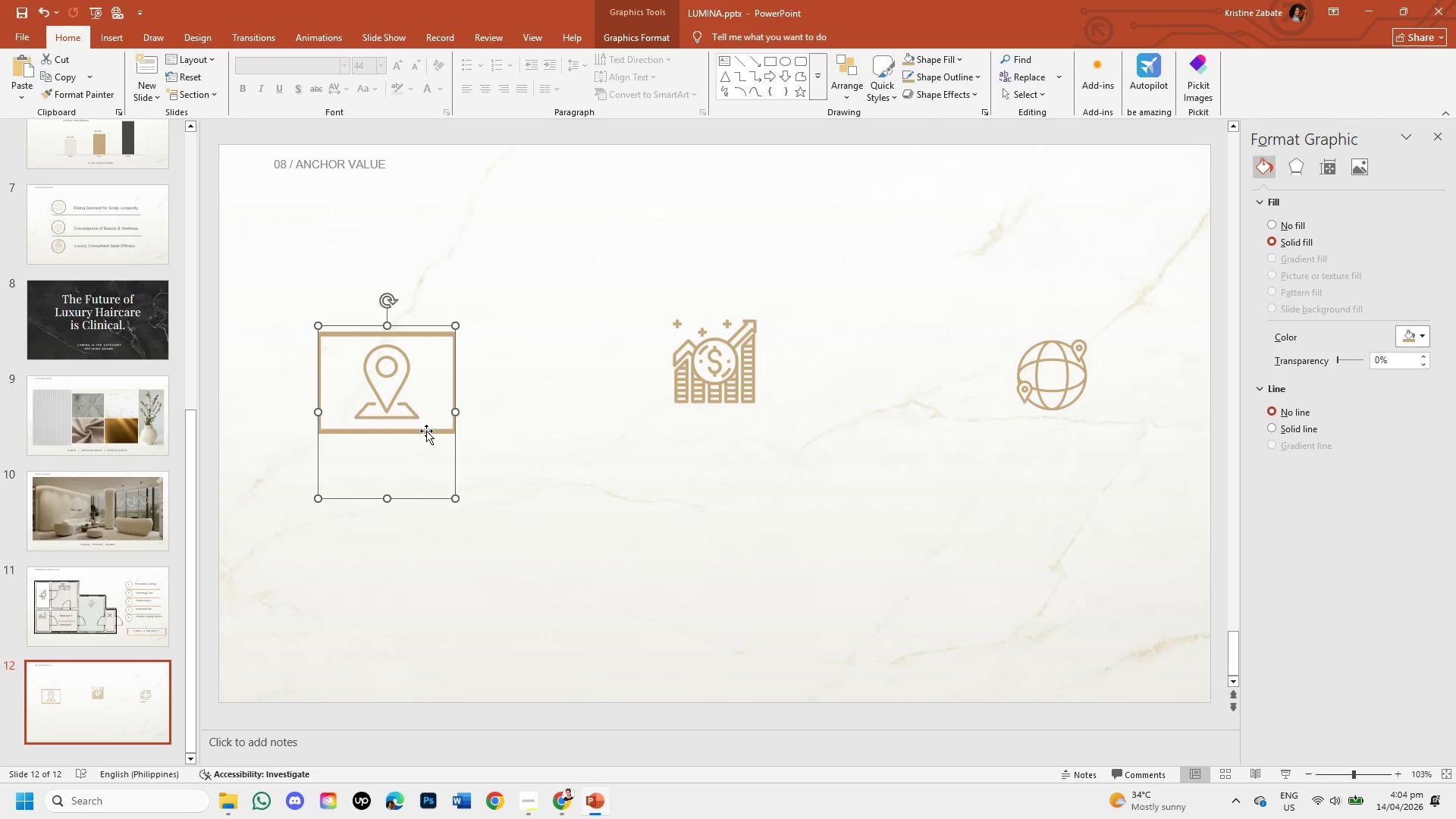 
key(Control+C)
 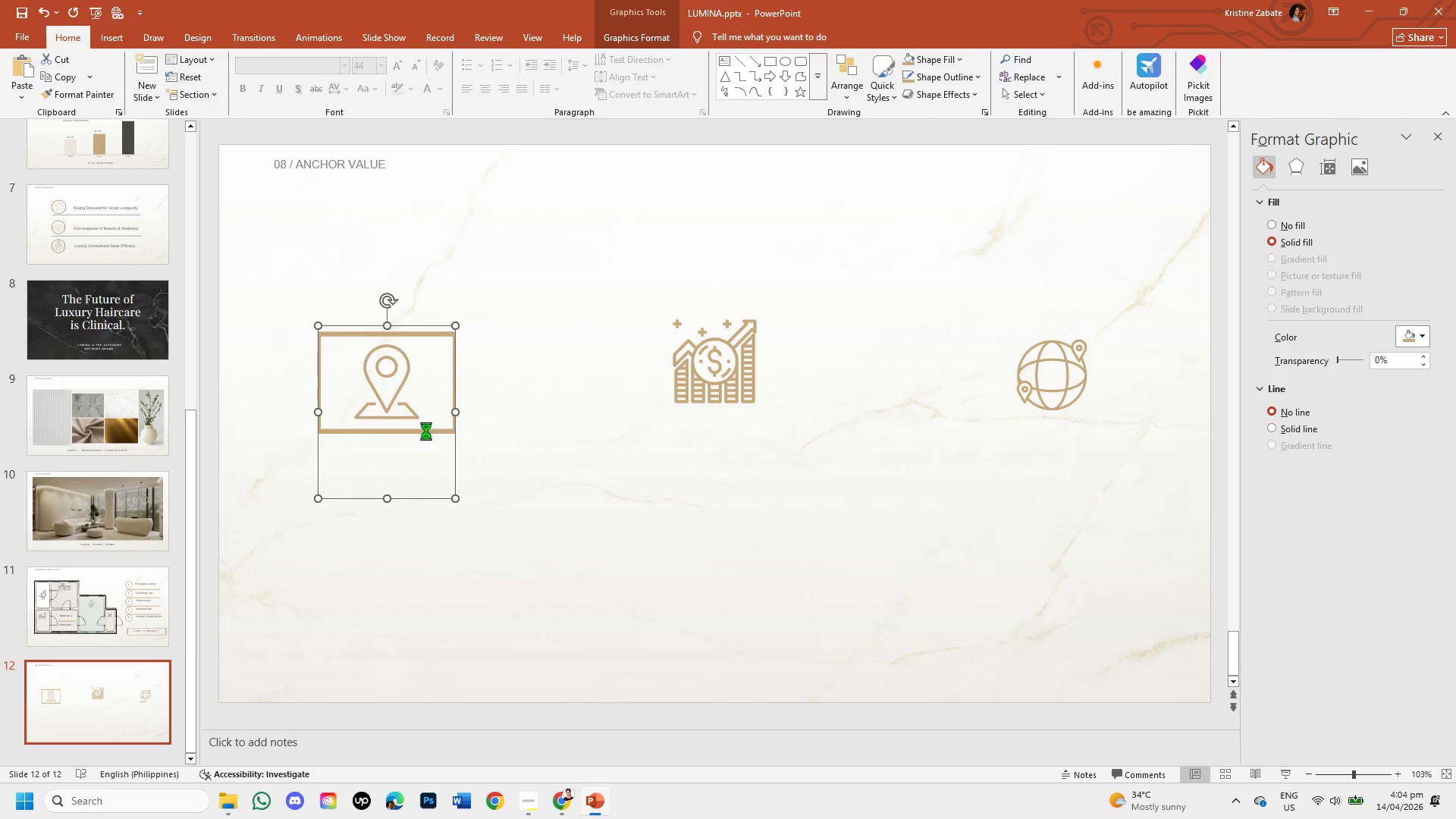 
key(Control+V)
 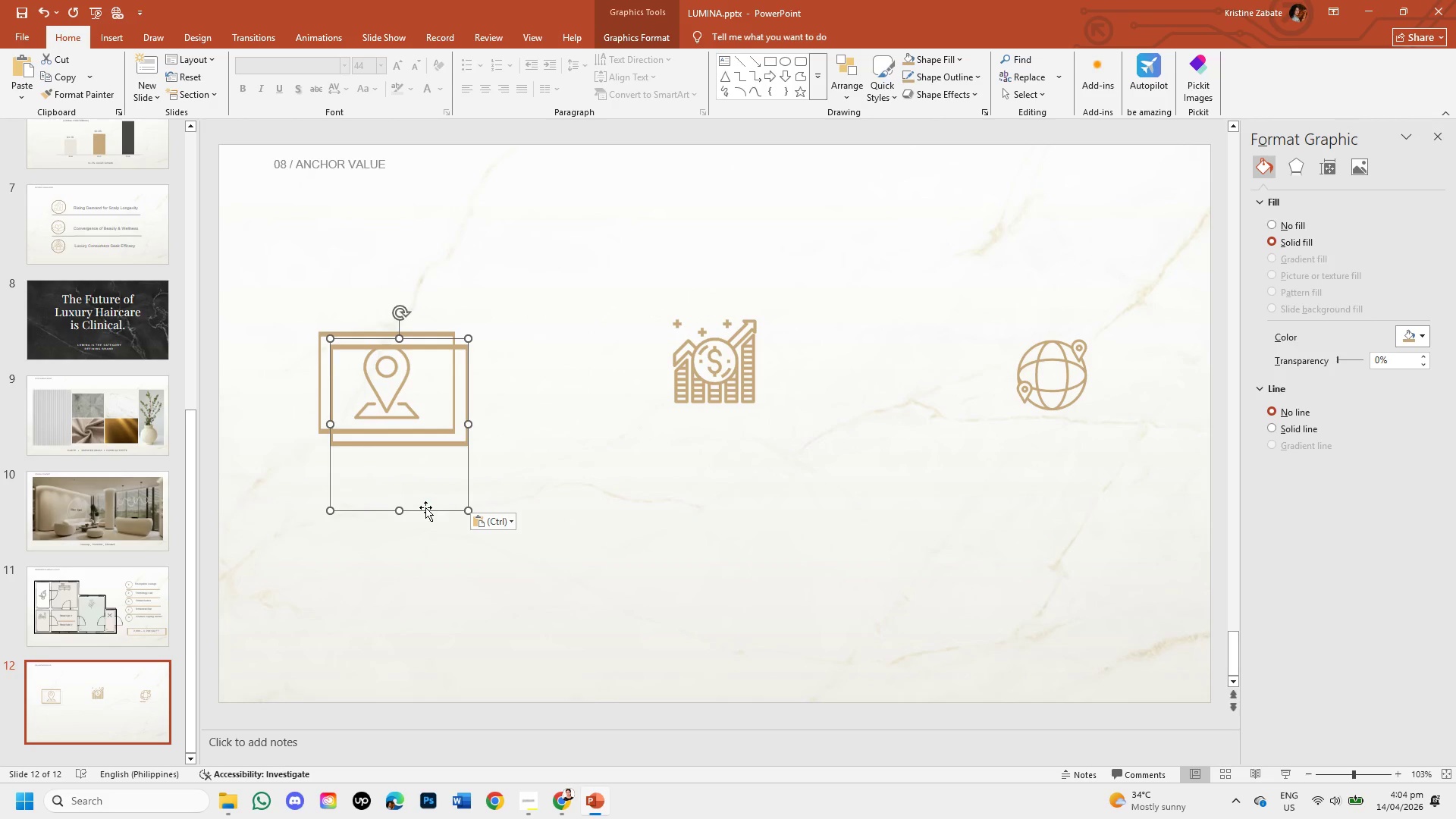 
left_click_drag(start_coordinate=[425, 508], to_coordinate=[750, 491])
 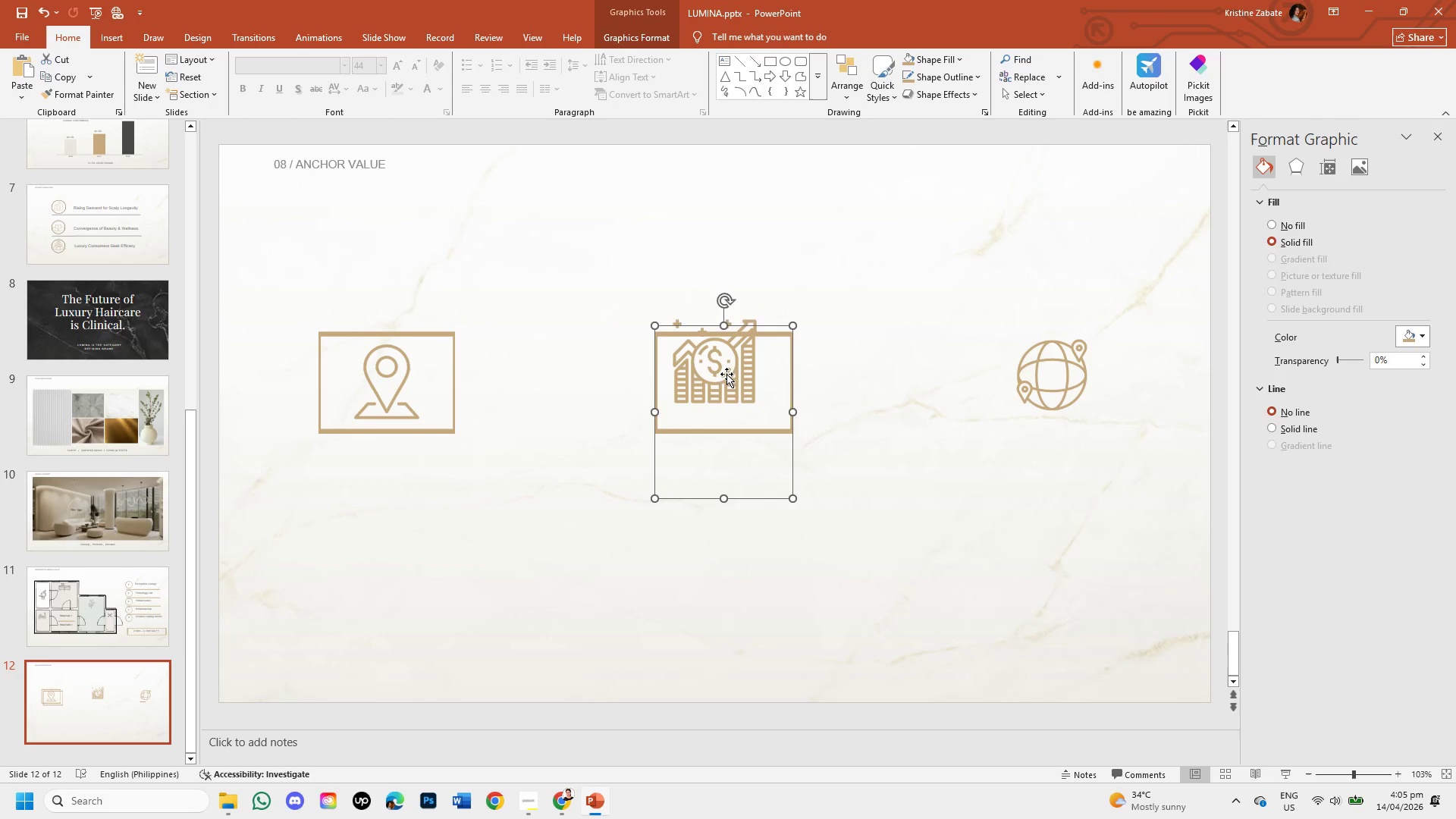 
left_click([726, 374])
 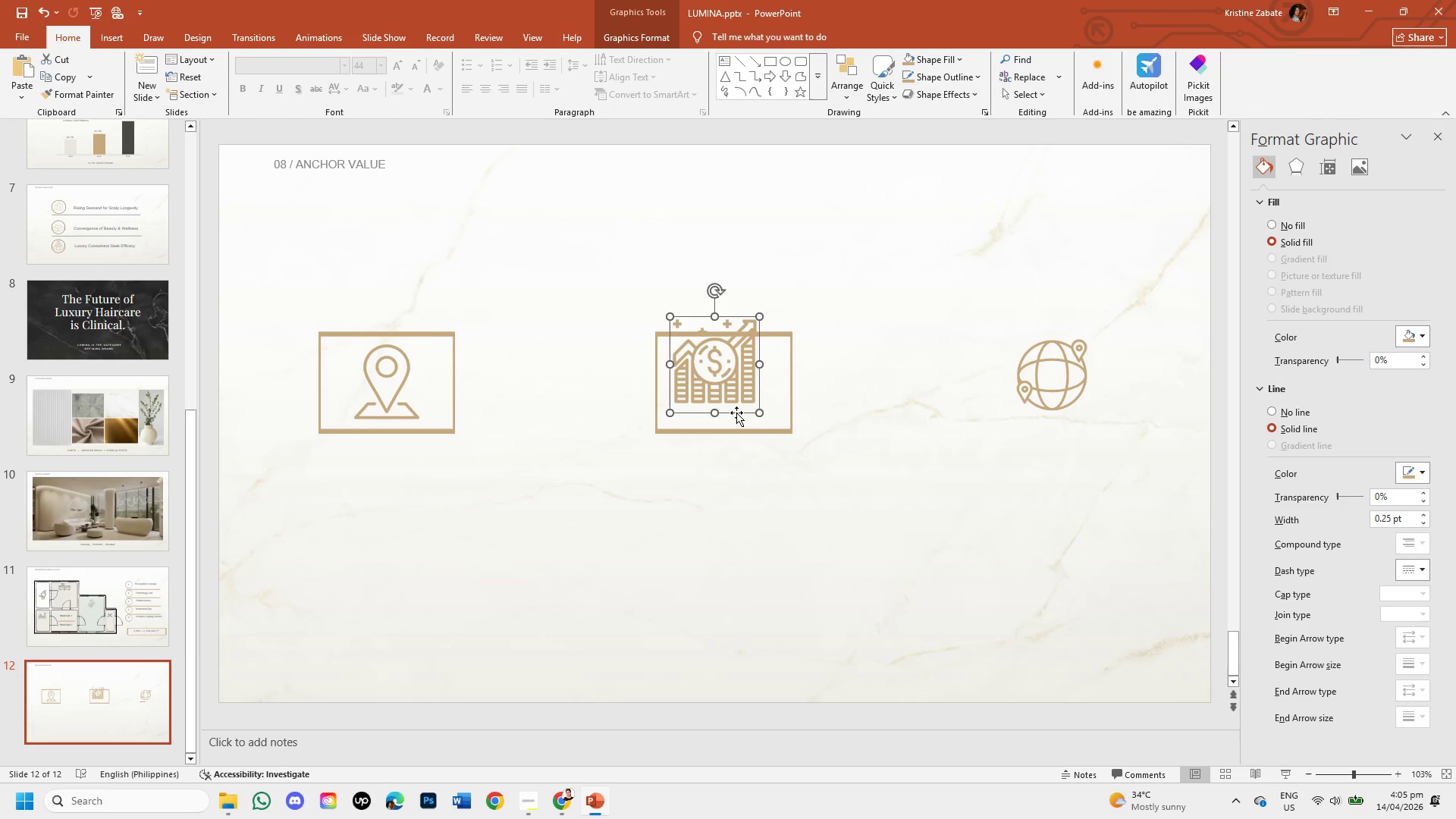 
left_click_drag(start_coordinate=[736, 413], to_coordinate=[750, 431])
 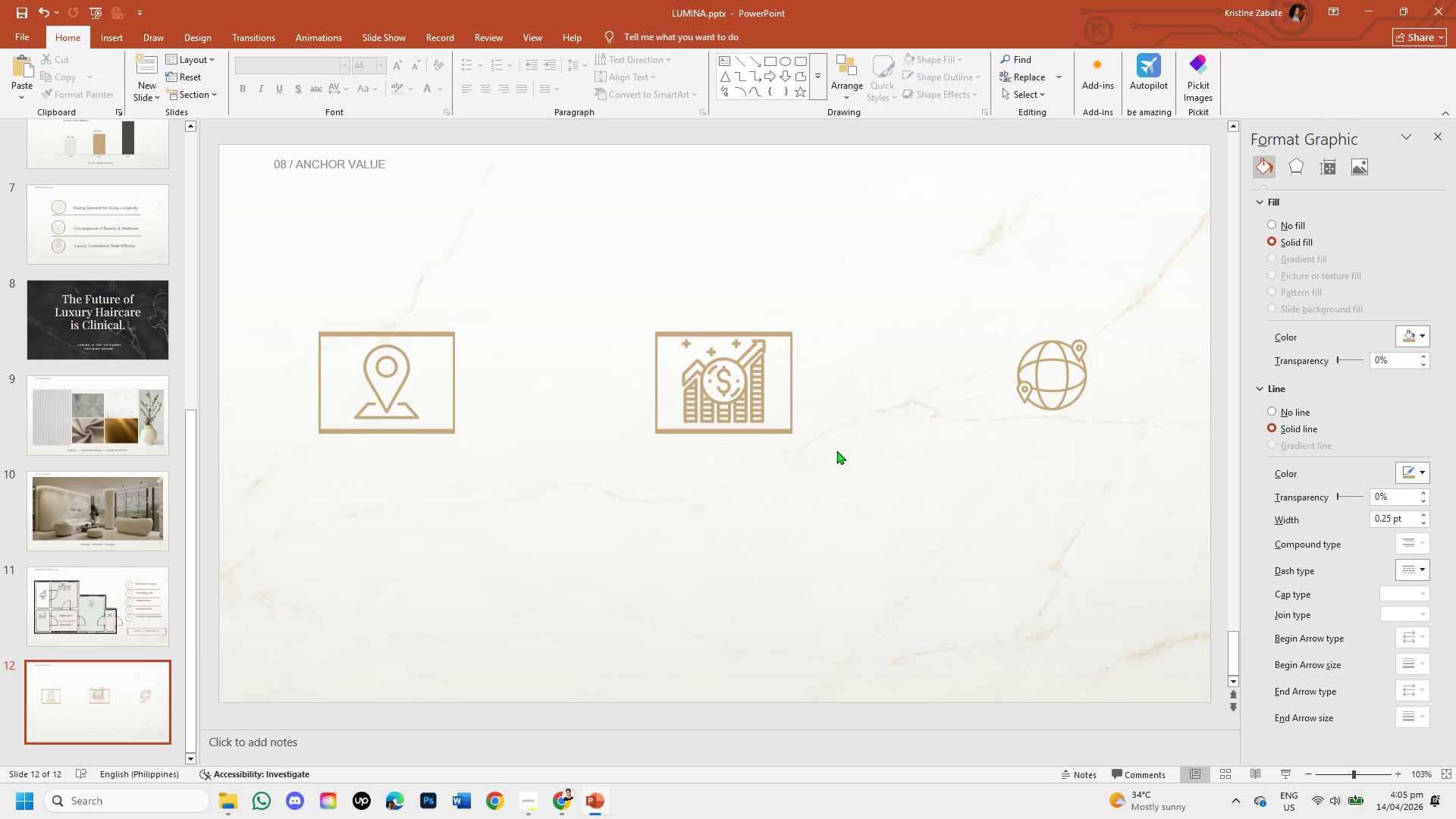 
left_click([836, 450])
 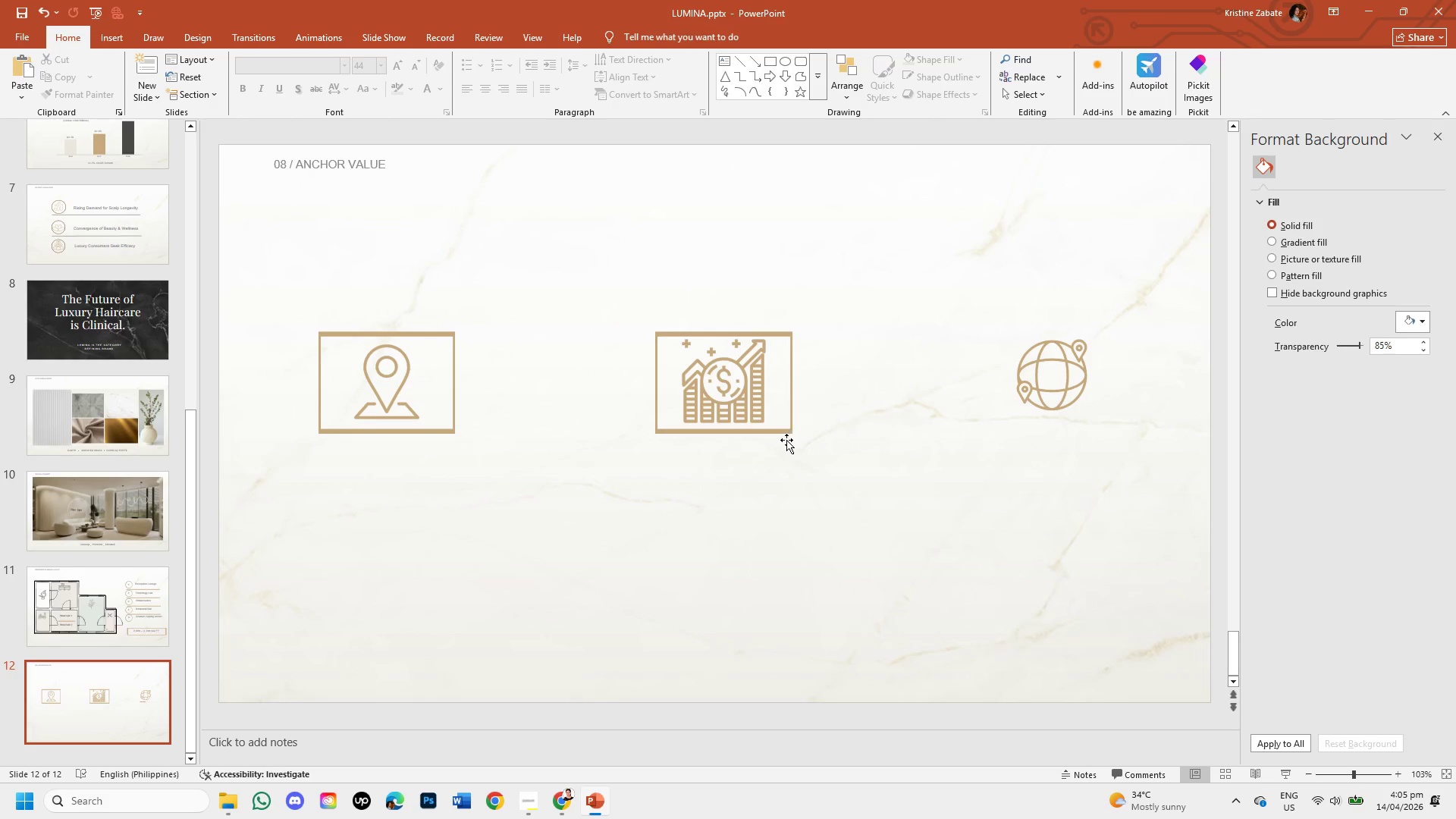 
left_click([785, 432])
 